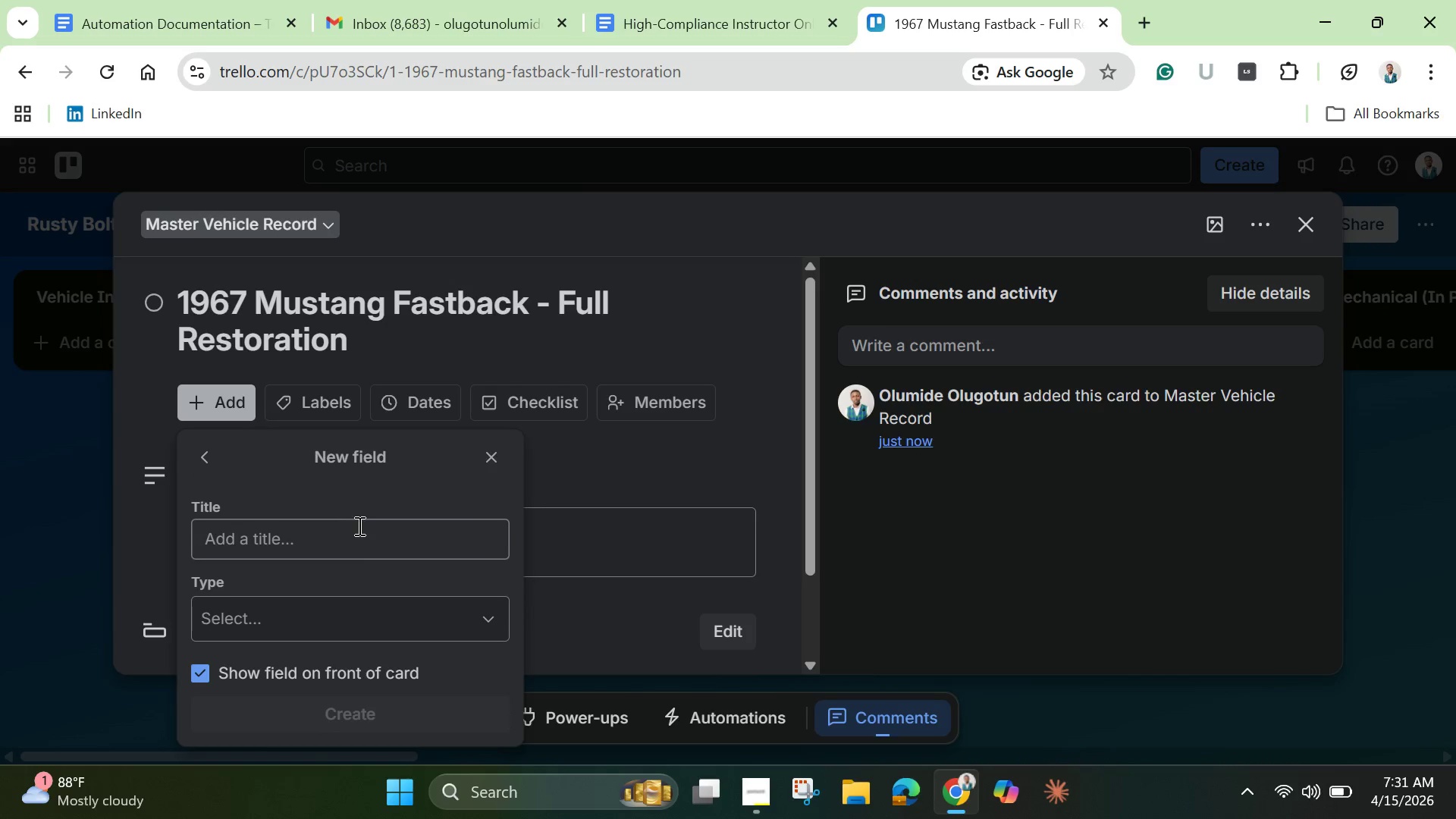 
left_click([359, 524])
 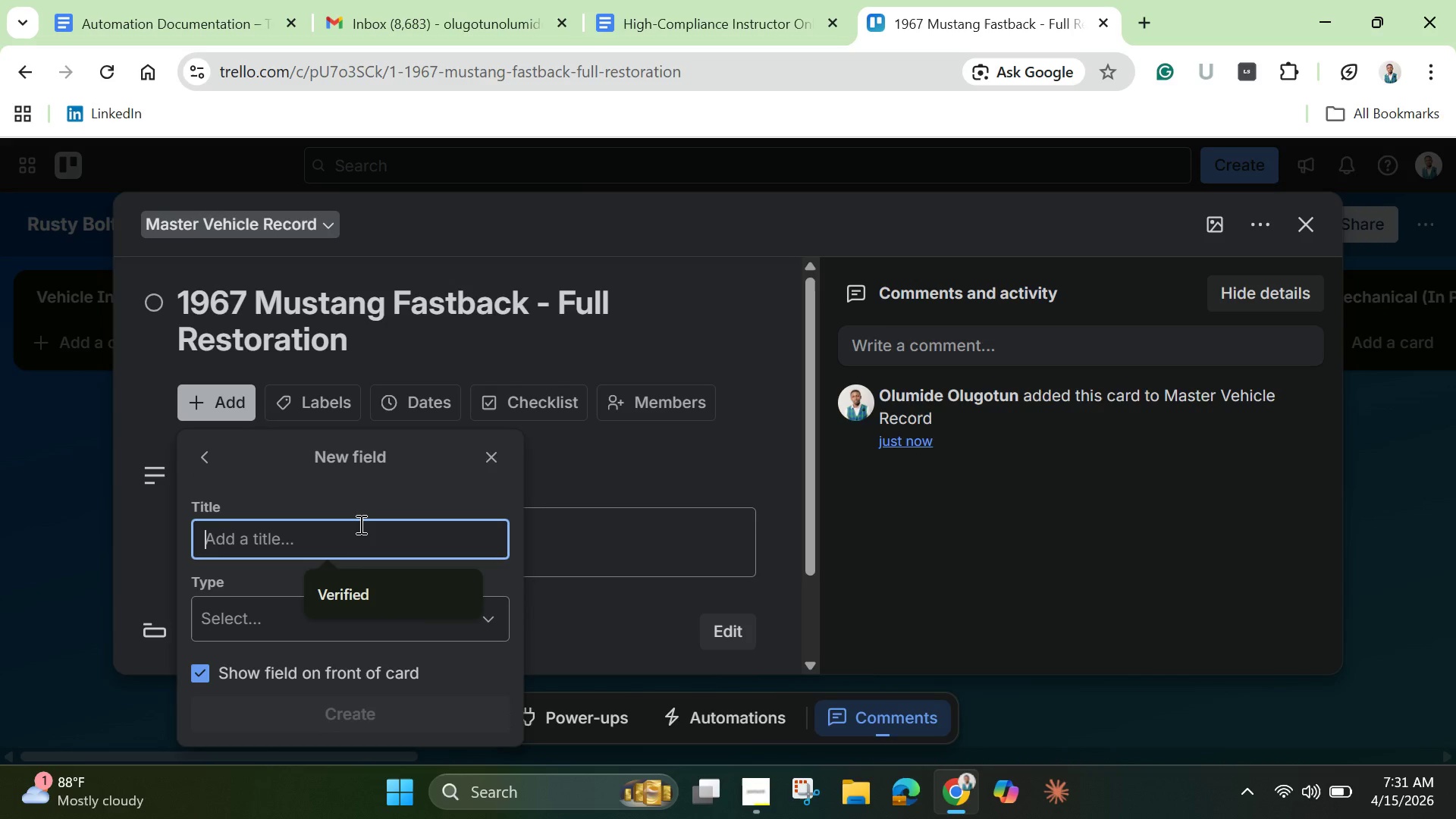 
type(Client Name)
 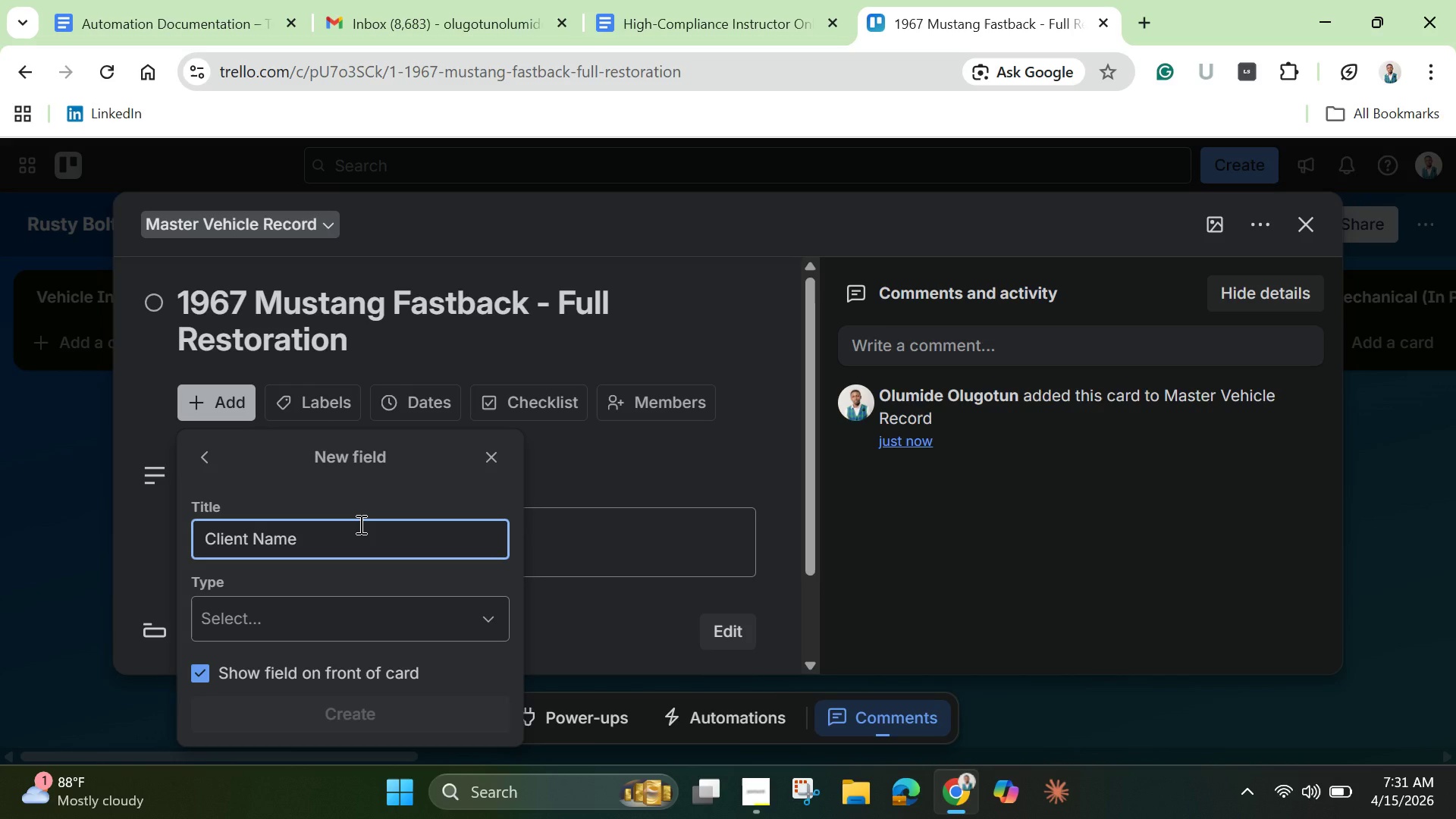 
left_click([325, 614])
 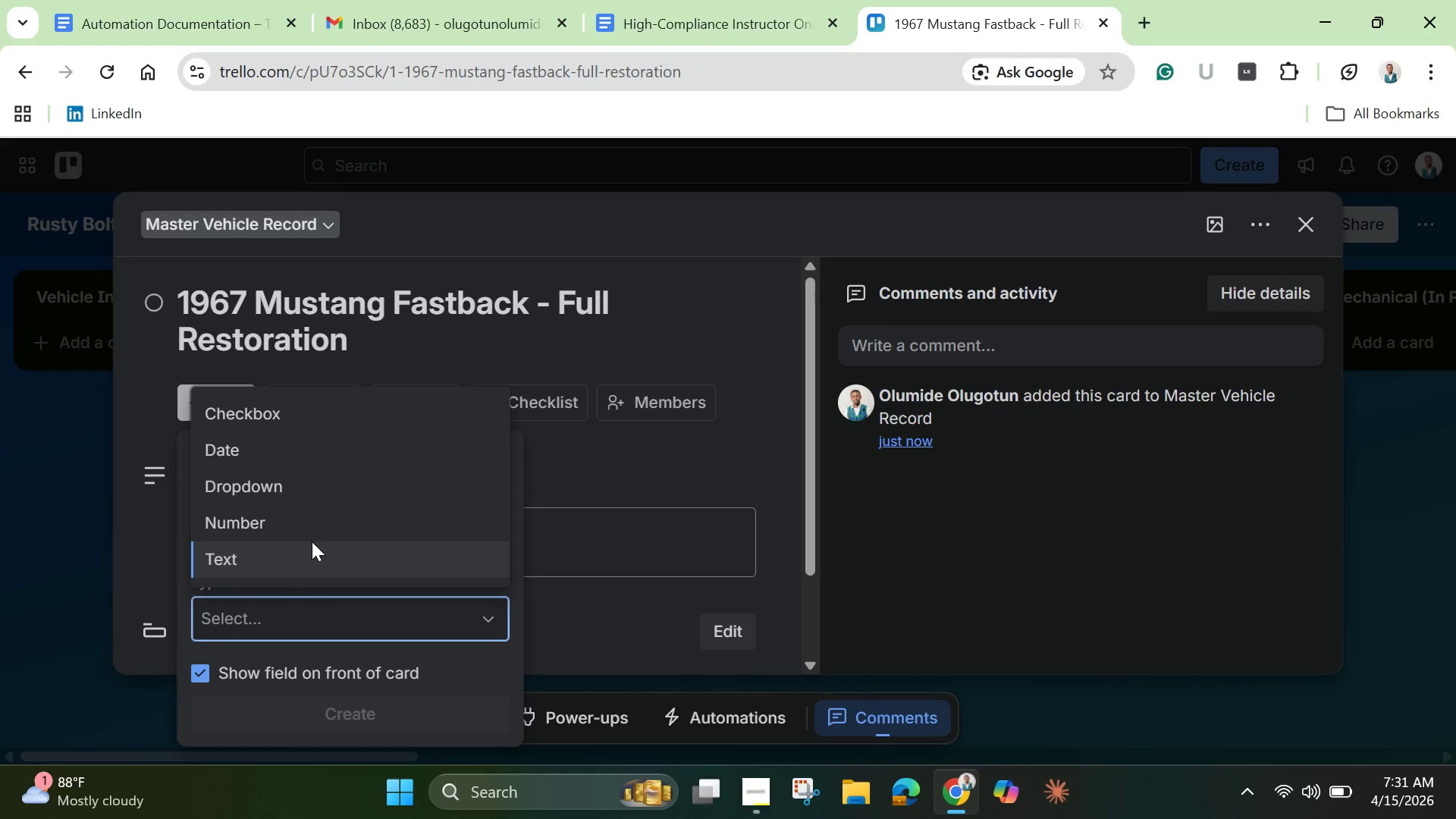 
left_click([312, 541])
 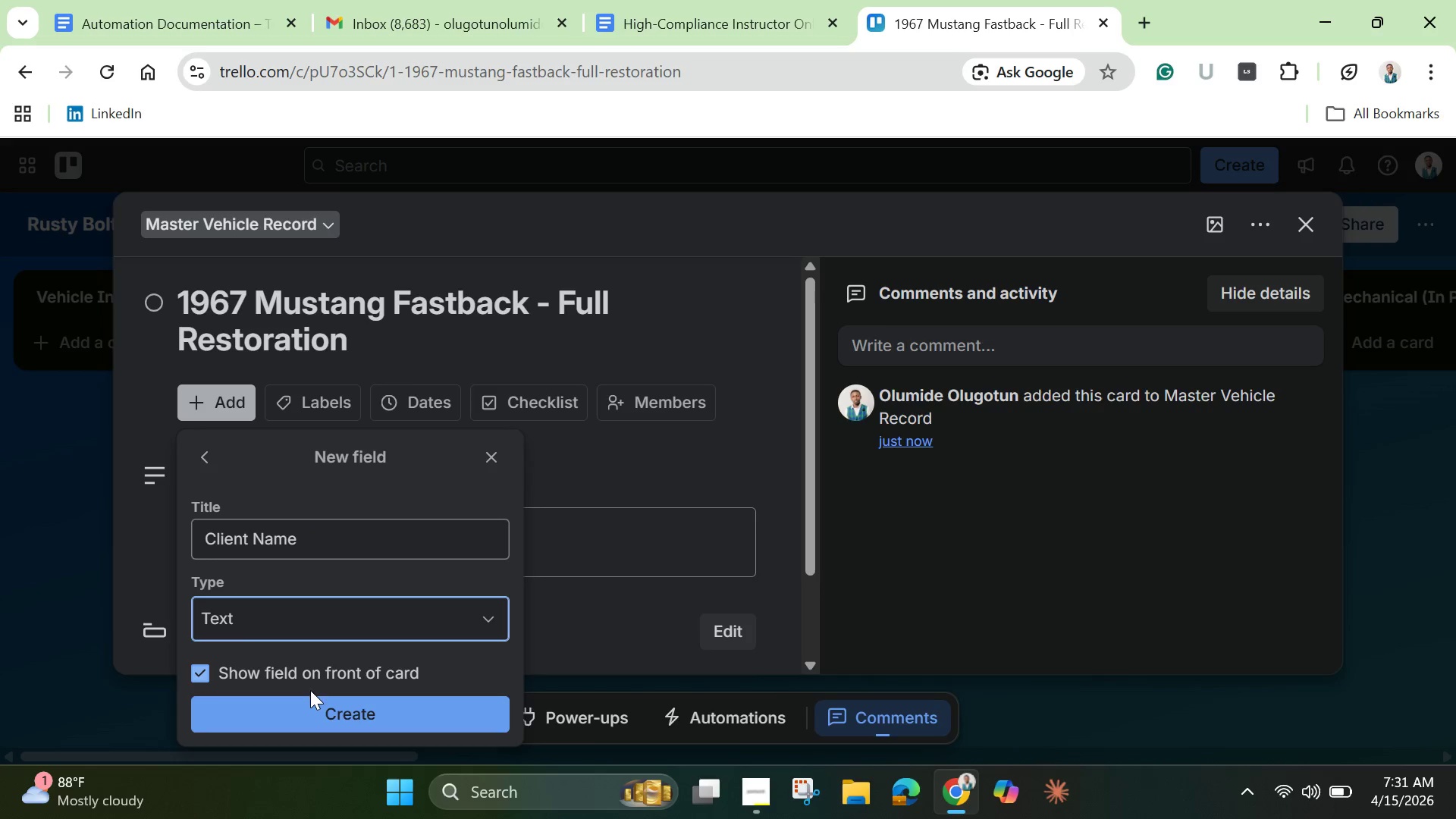 
left_click([309, 700])
 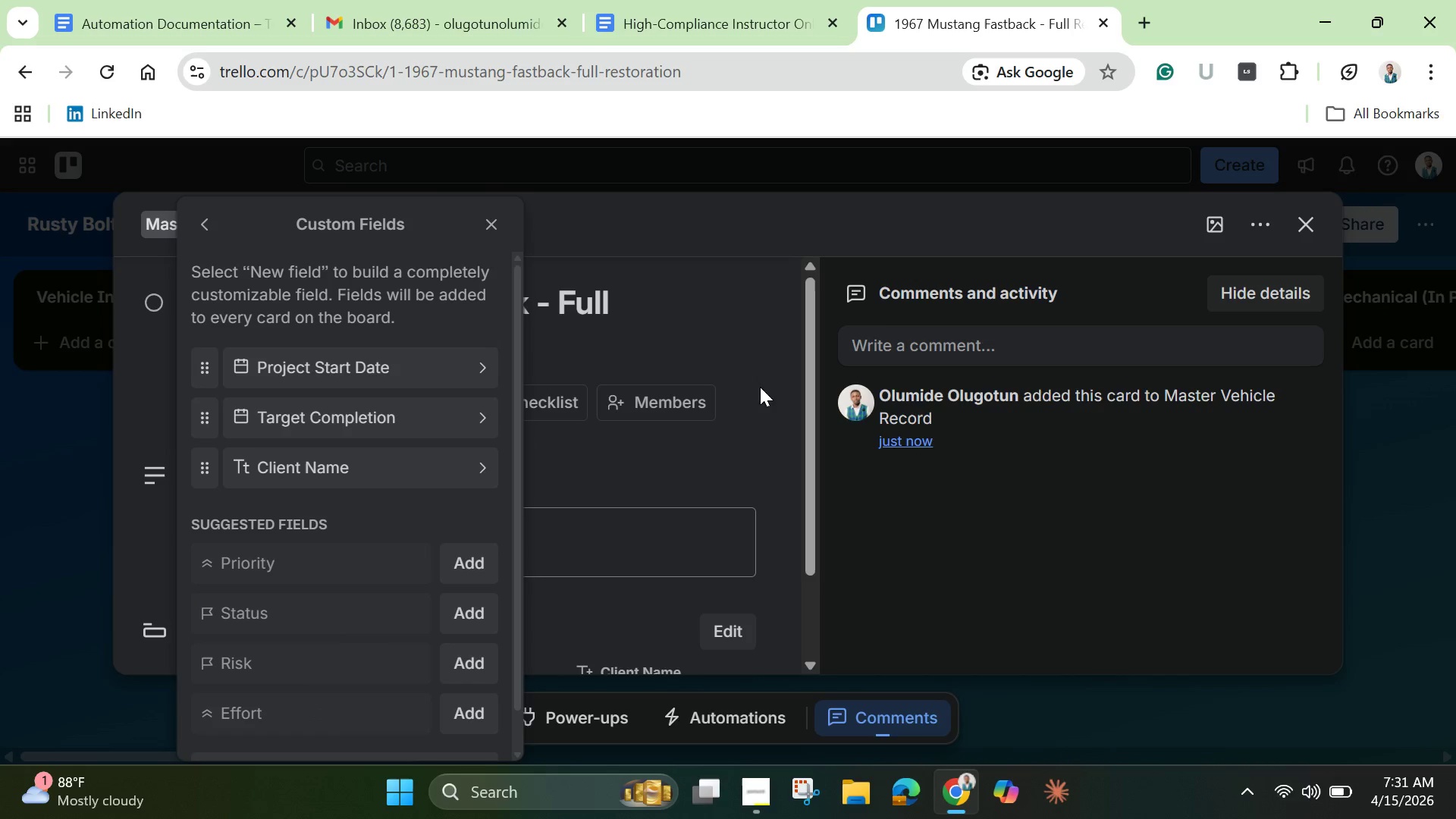 
left_click([503, 225])
 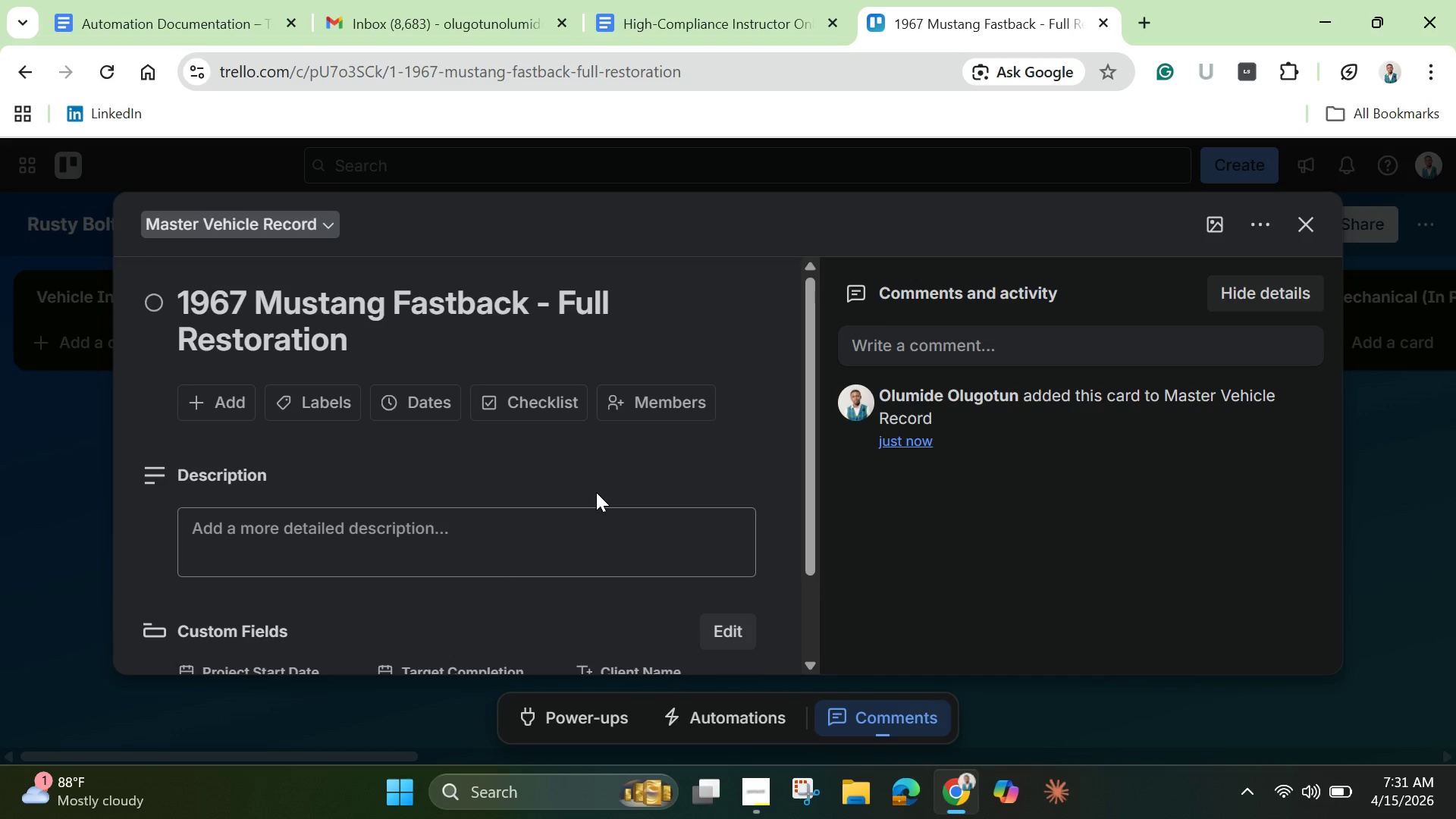 
scroll: coordinate [596, 494], scroll_direction: down, amount: 1.0
 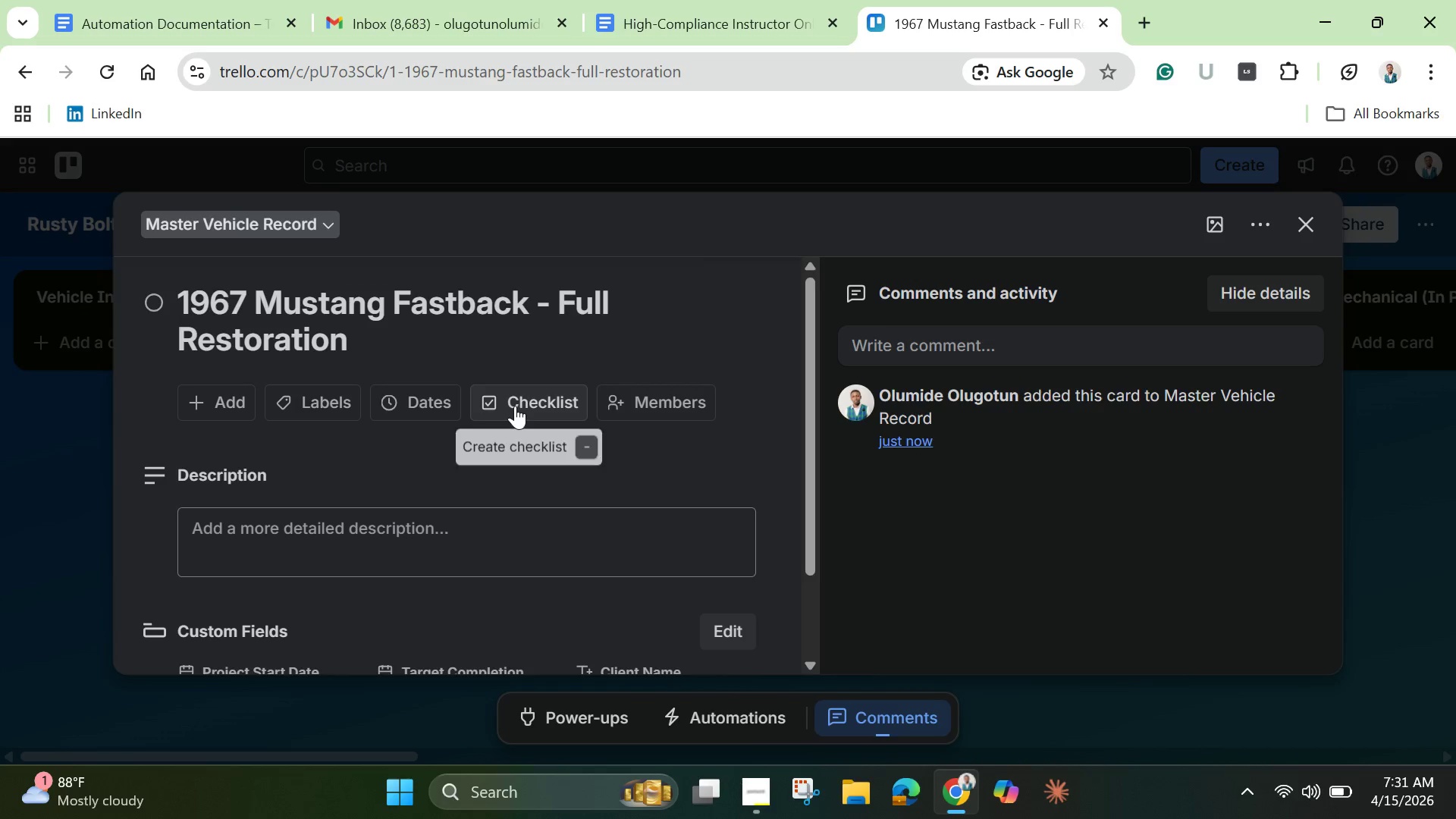 
left_click([515, 406])
 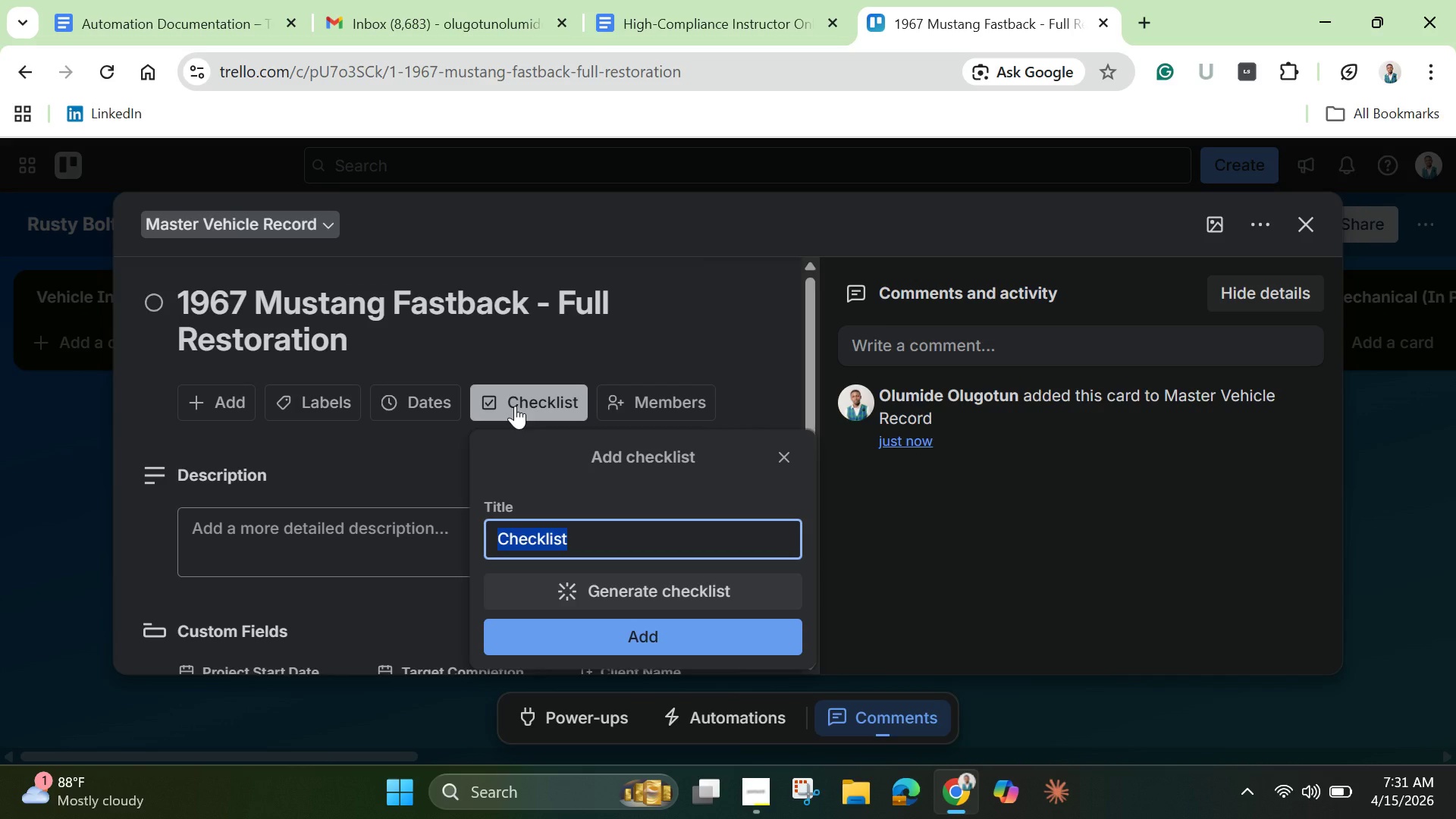 
wait(9.31)
 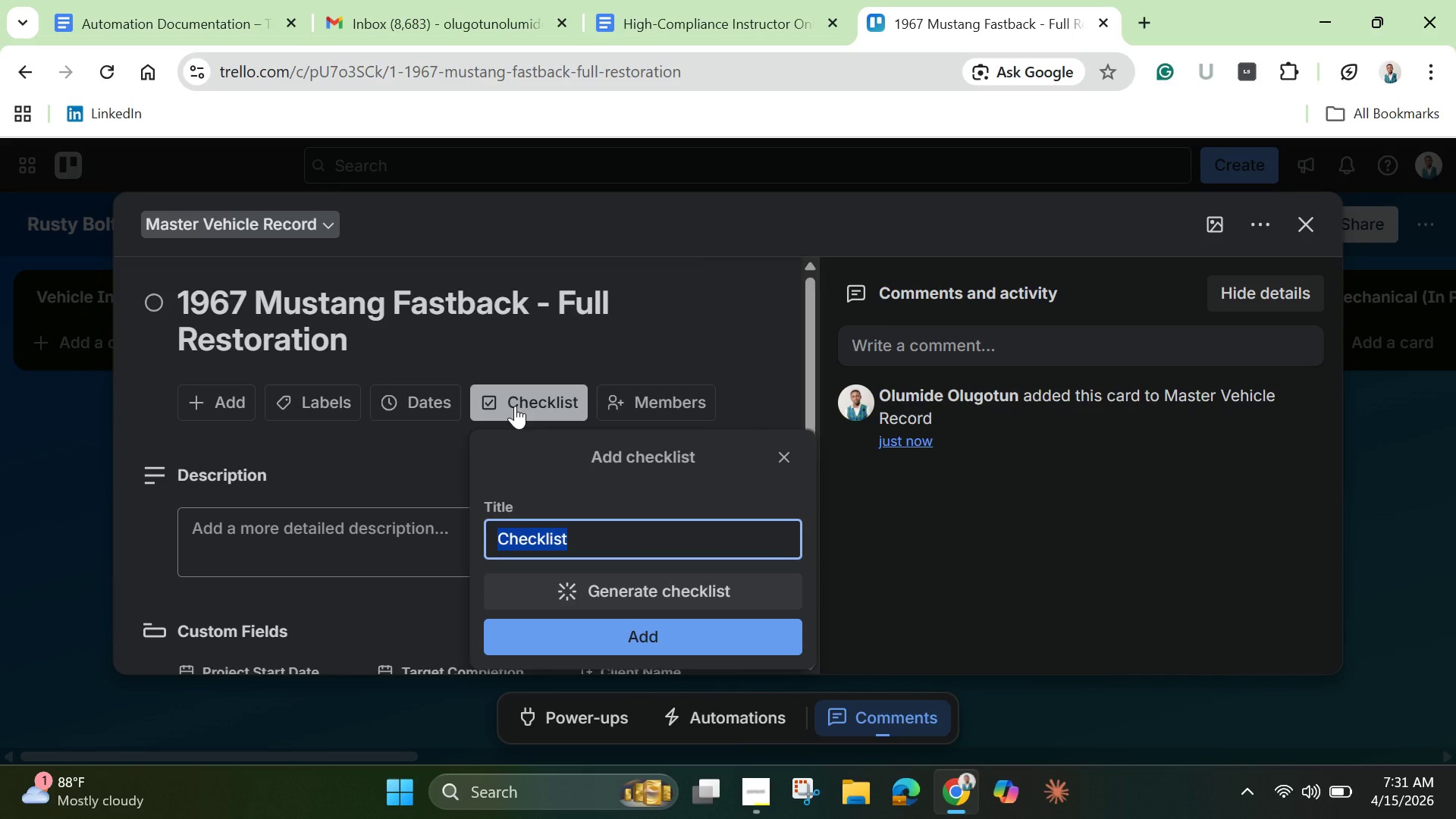 
key(Backspace)
type(Vehicle Overview)
 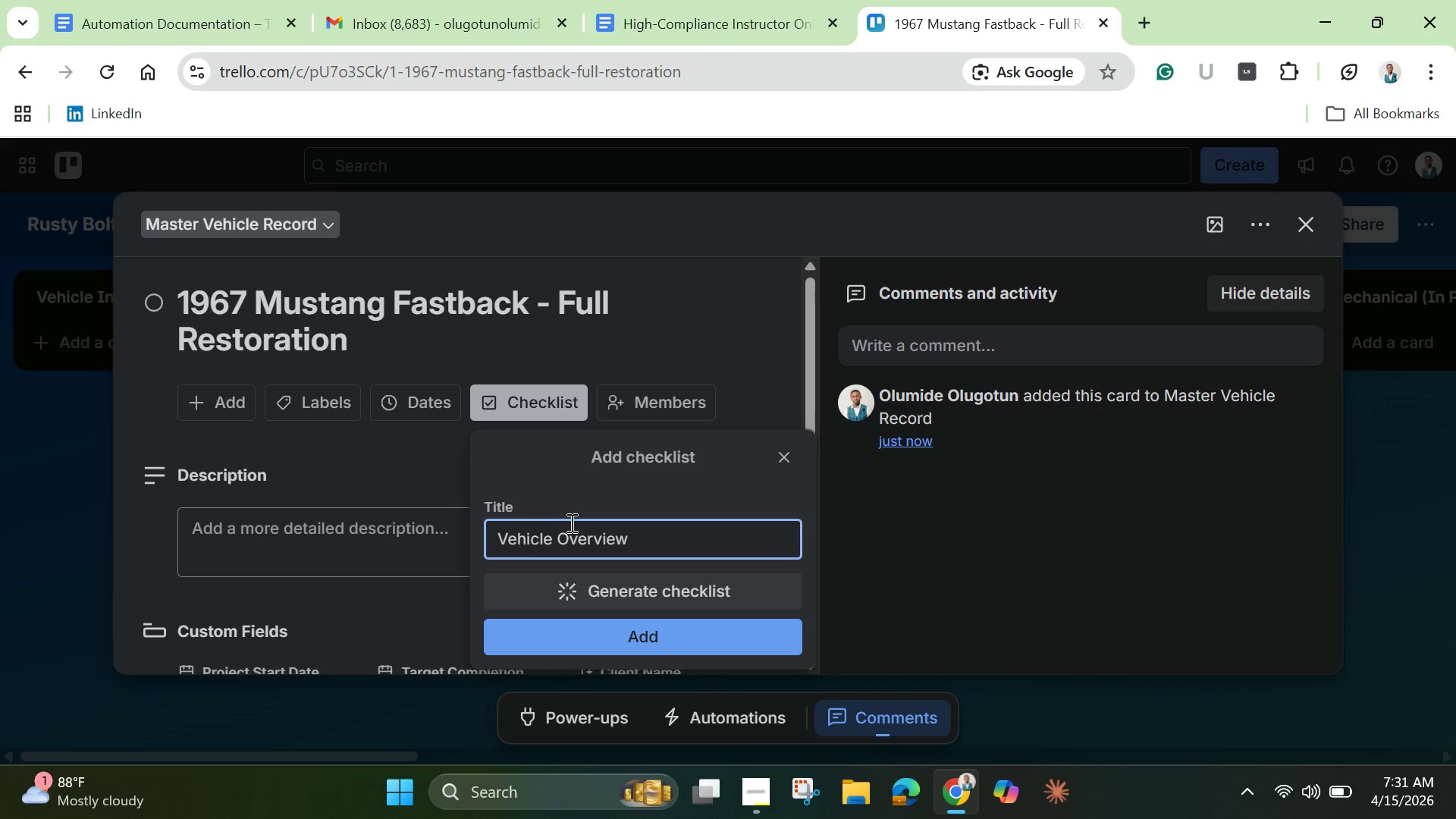 
key(Enter)
 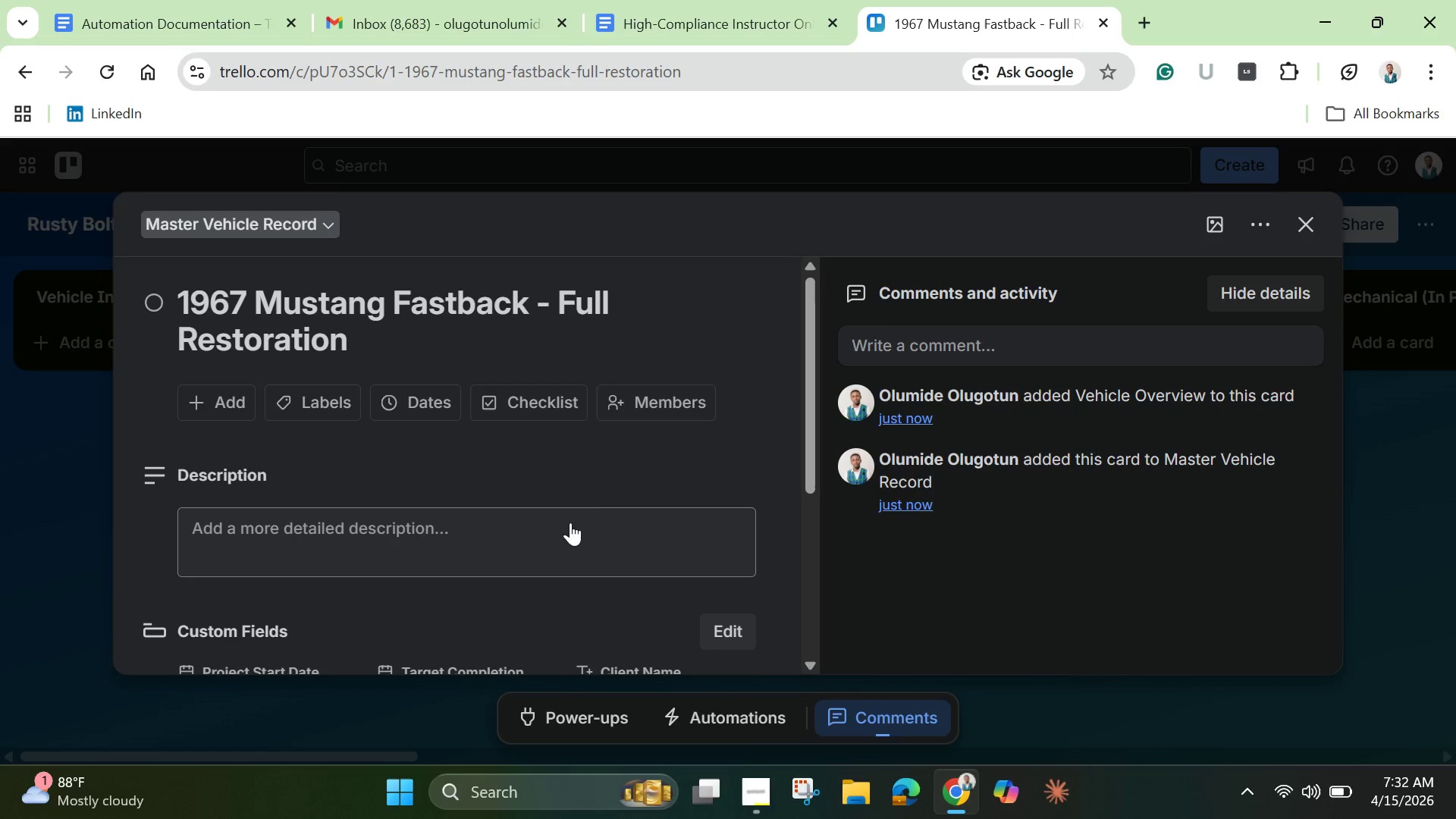 
scroll: coordinate [575, 497], scroll_direction: down, amount: 5.0
 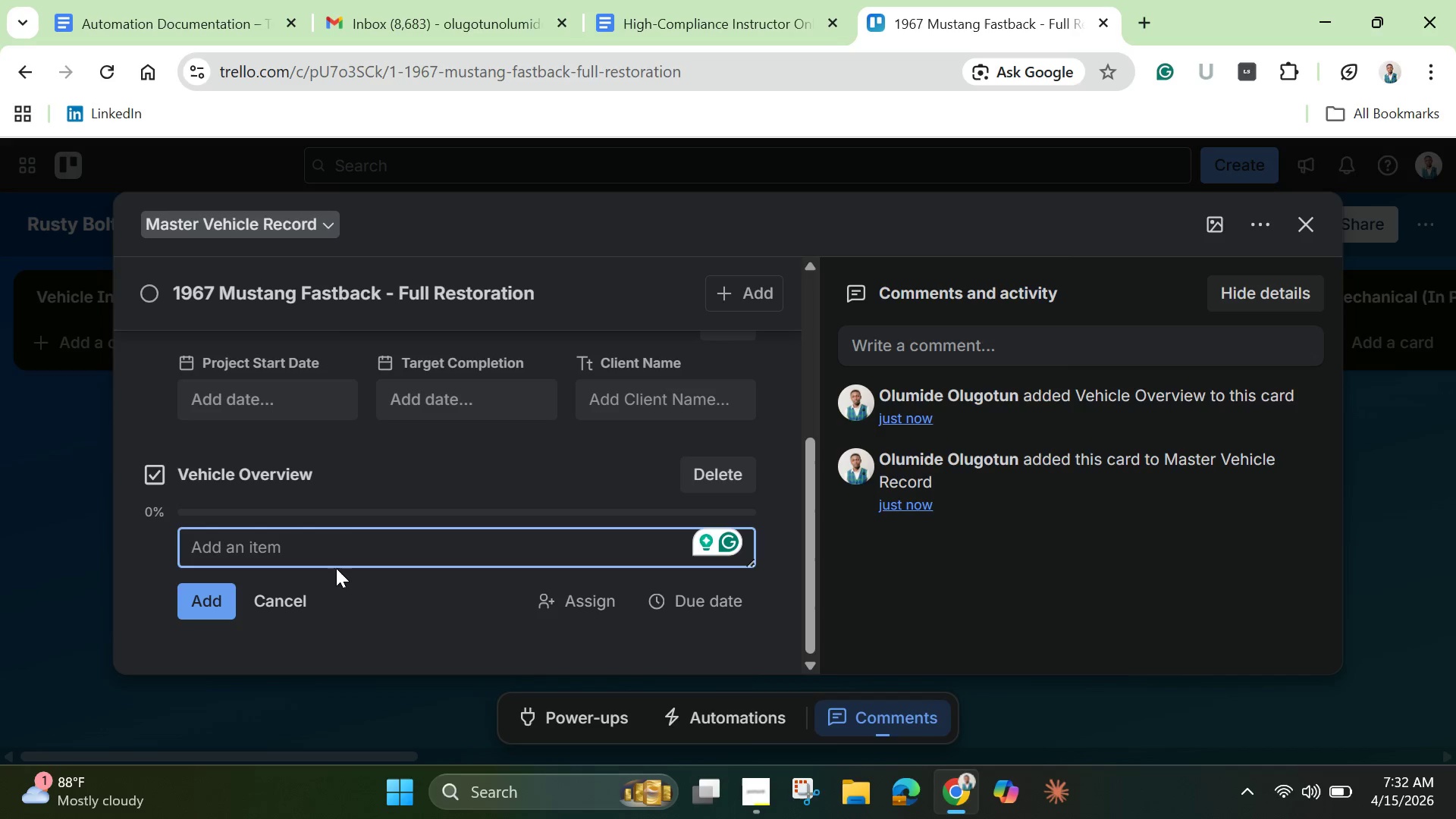 
type(Teardowen)
key(Backspace)
key(Backspace)
type(n Started)
 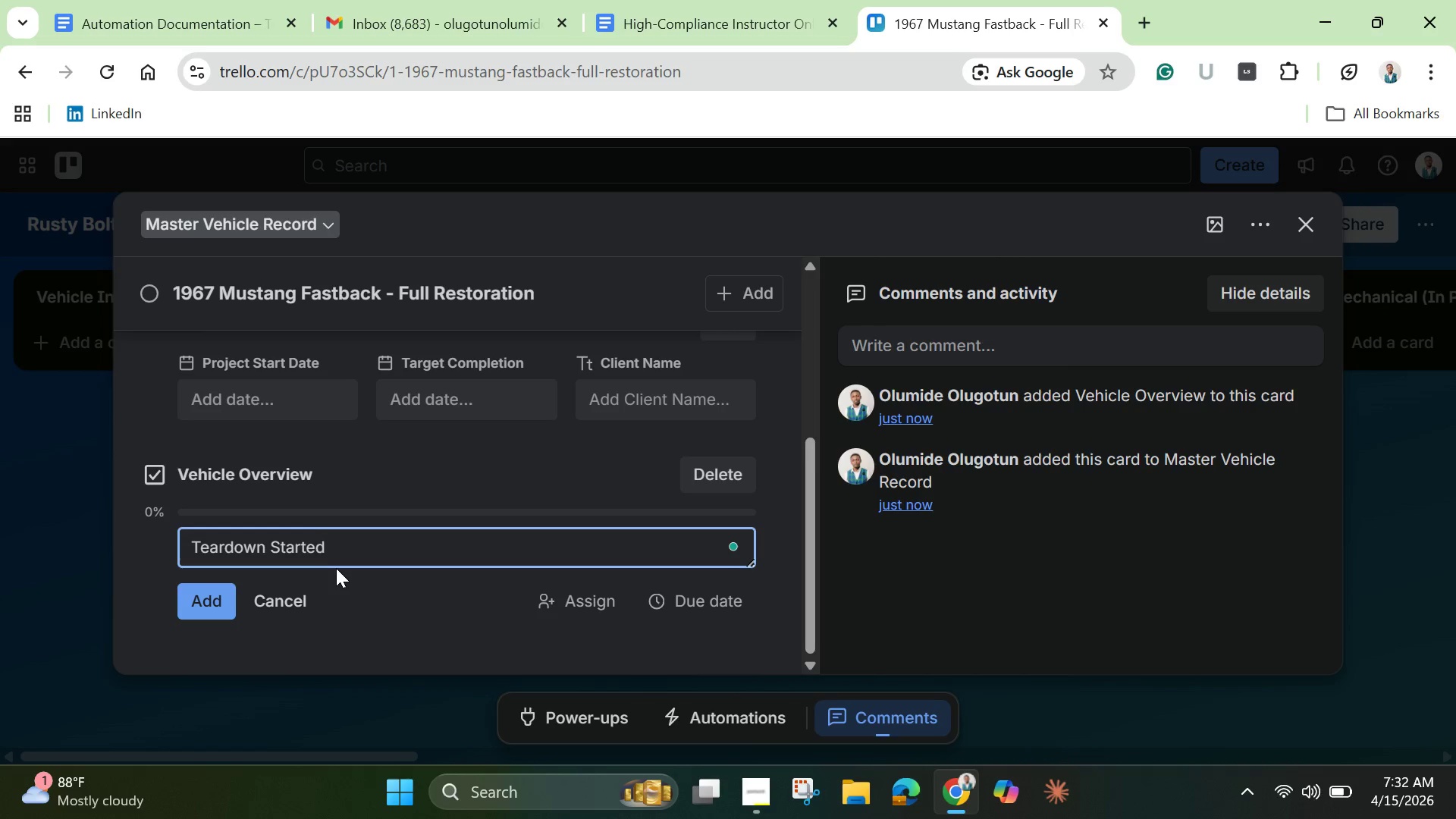 
key(Enter)
 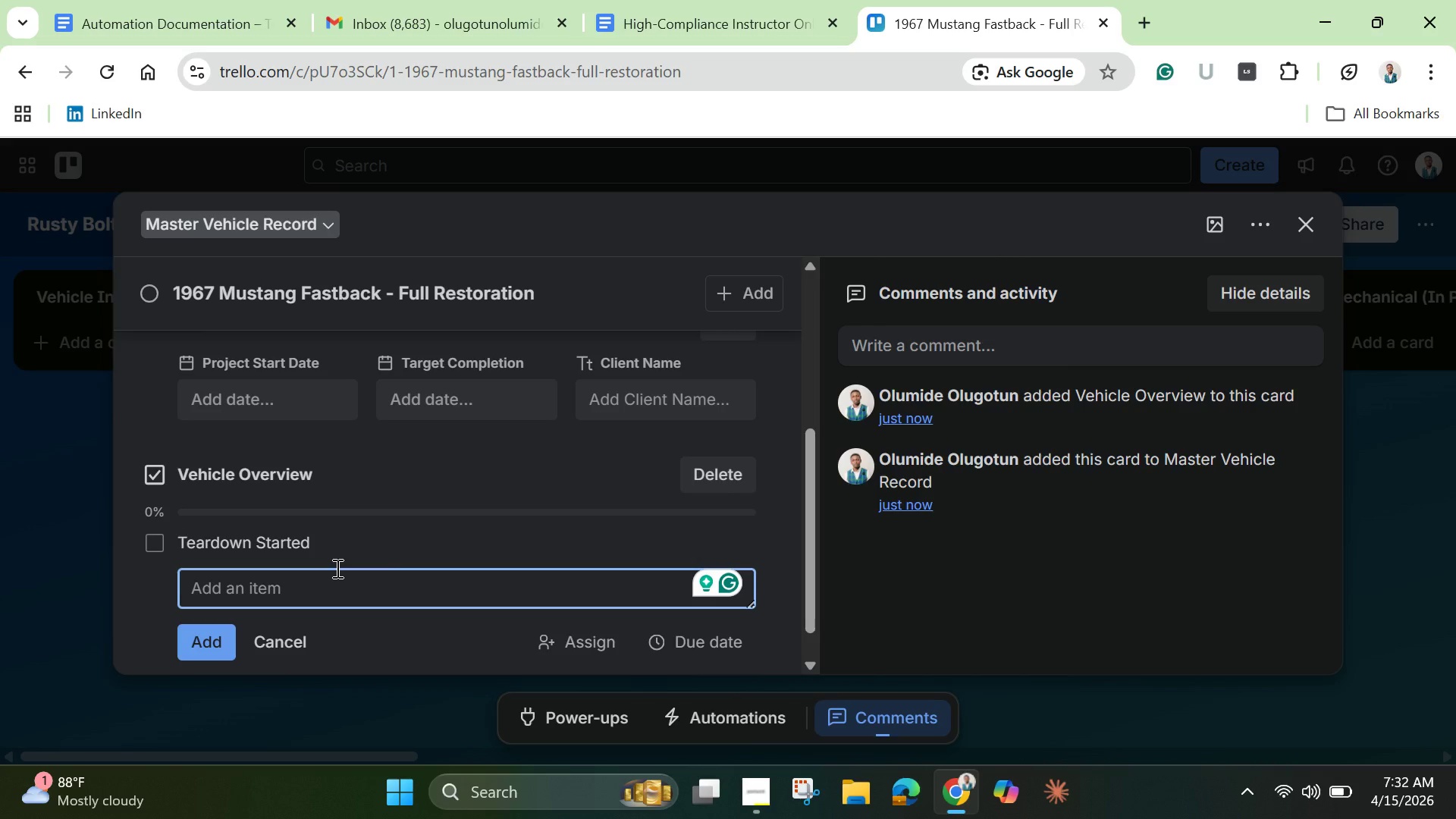 
type(Body Work Started)
 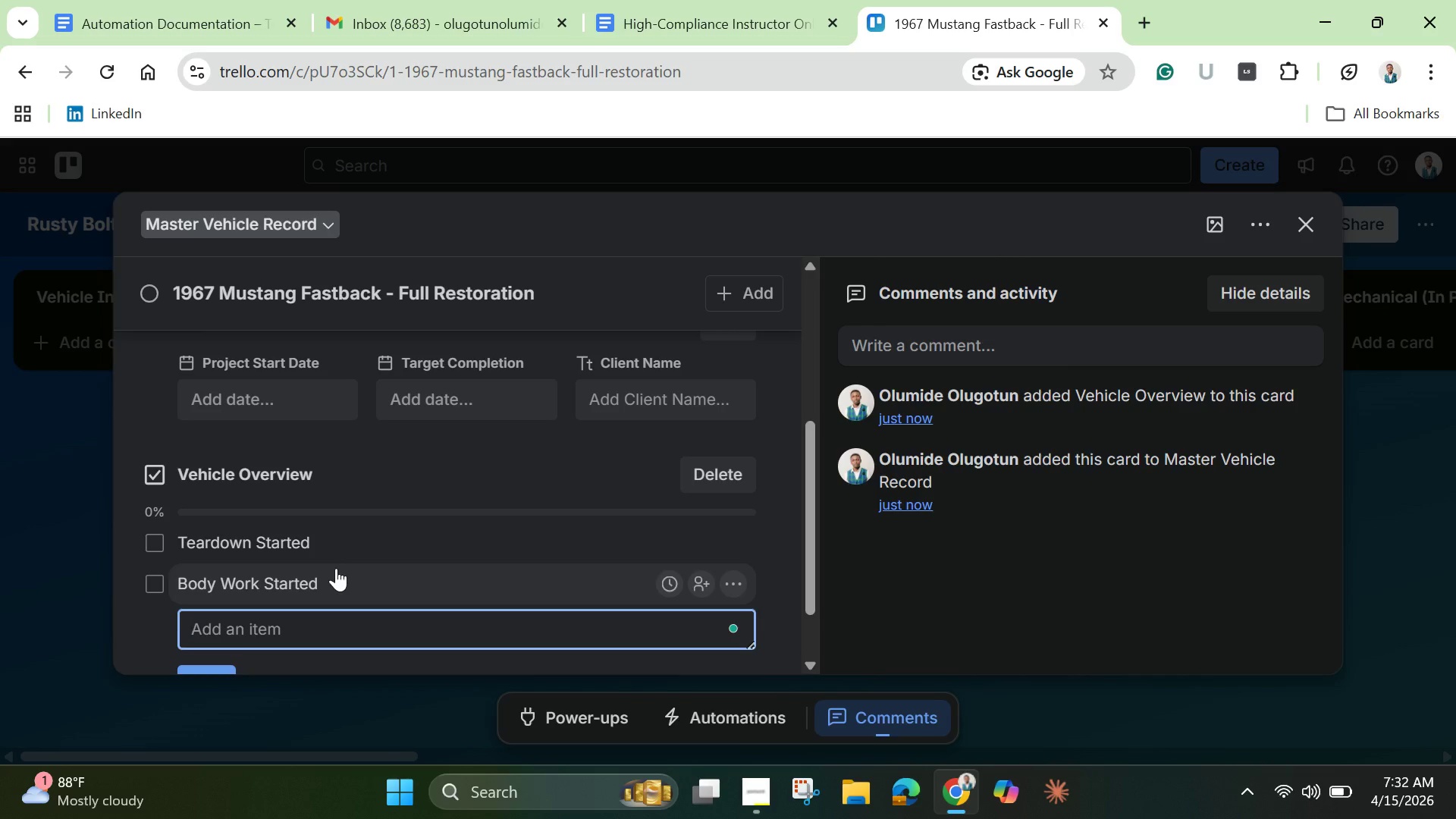 
 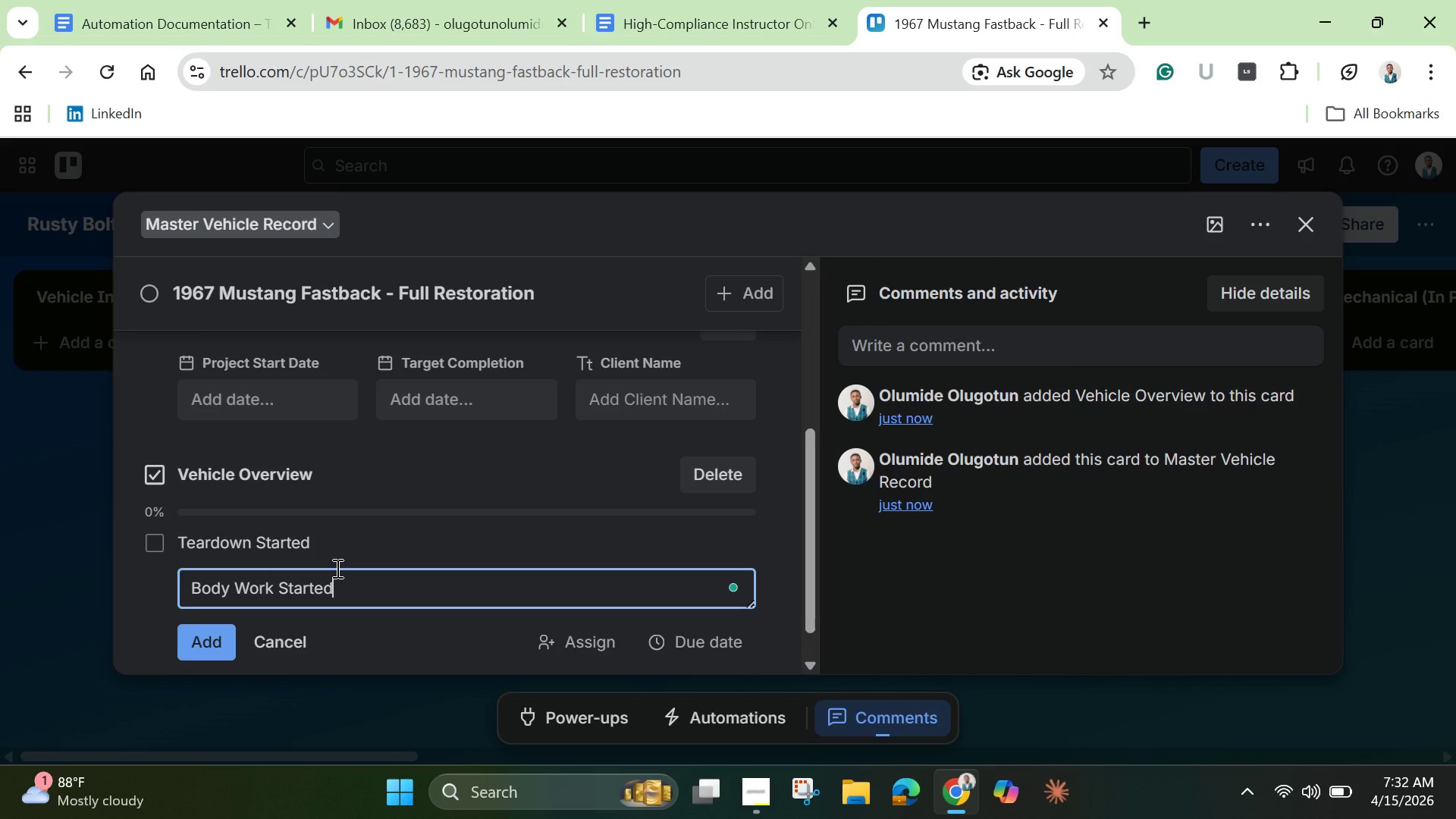 
key(Enter)
 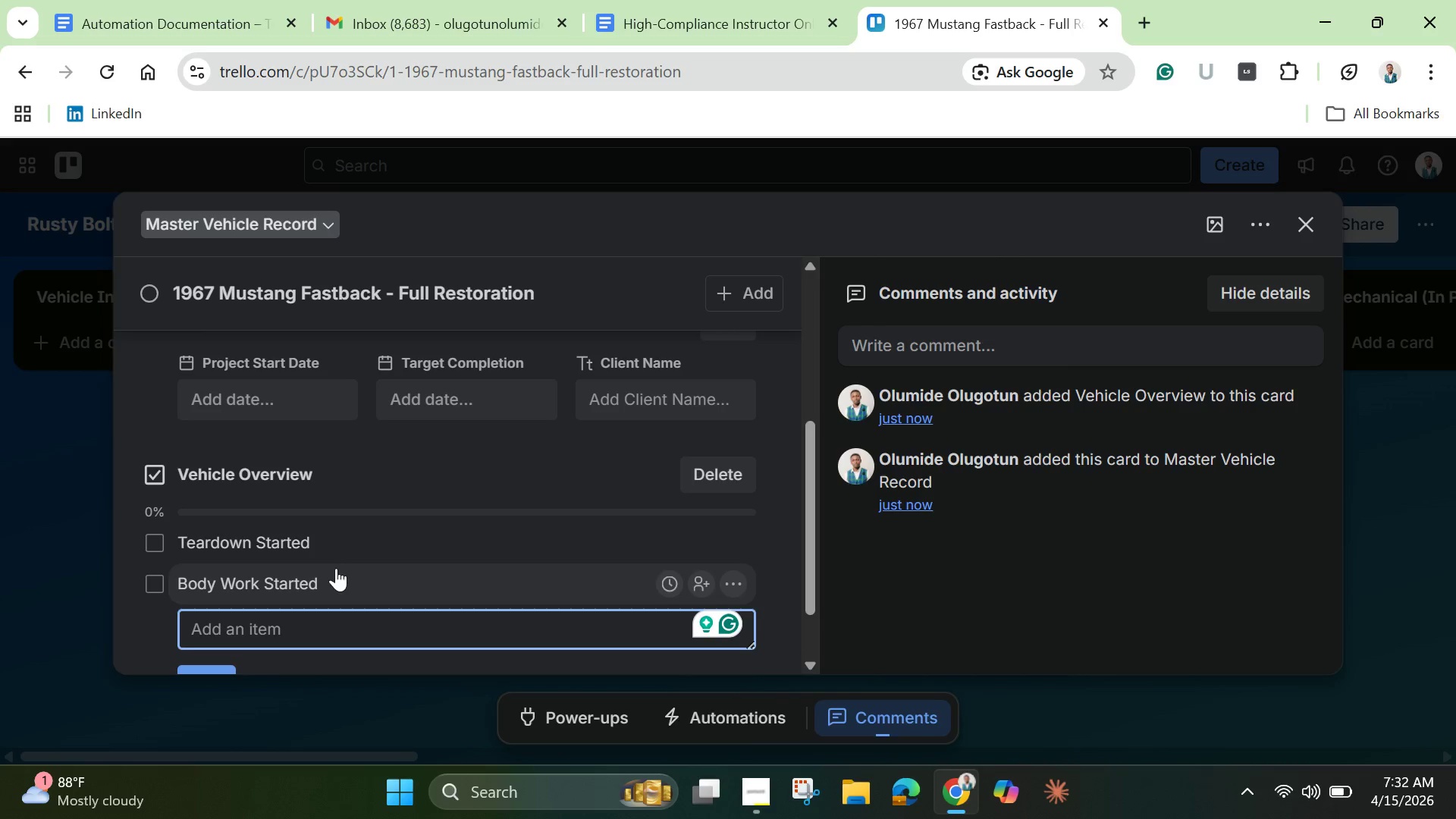 
type(Mechanical Work Started)
 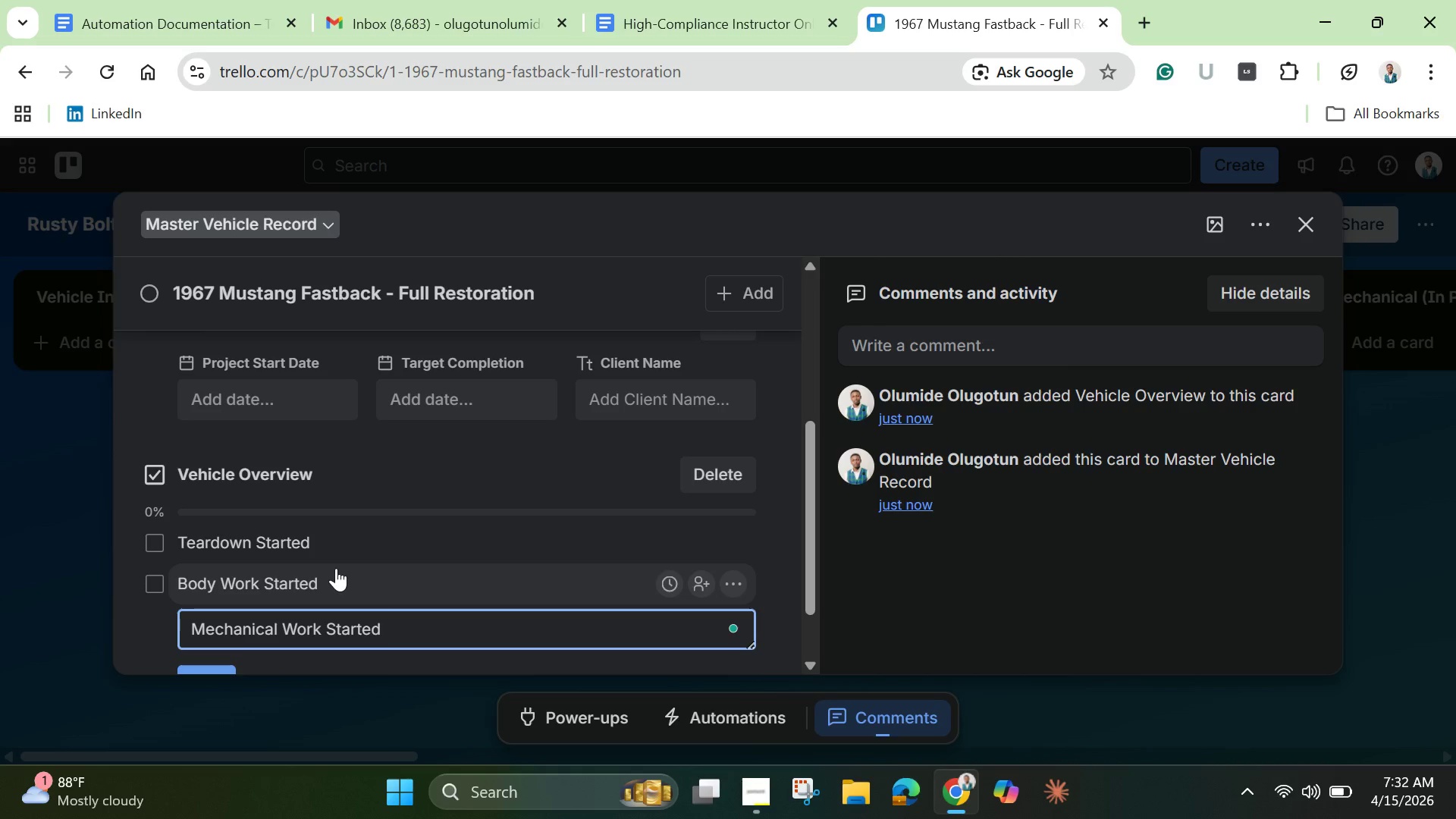 
key(Enter)
 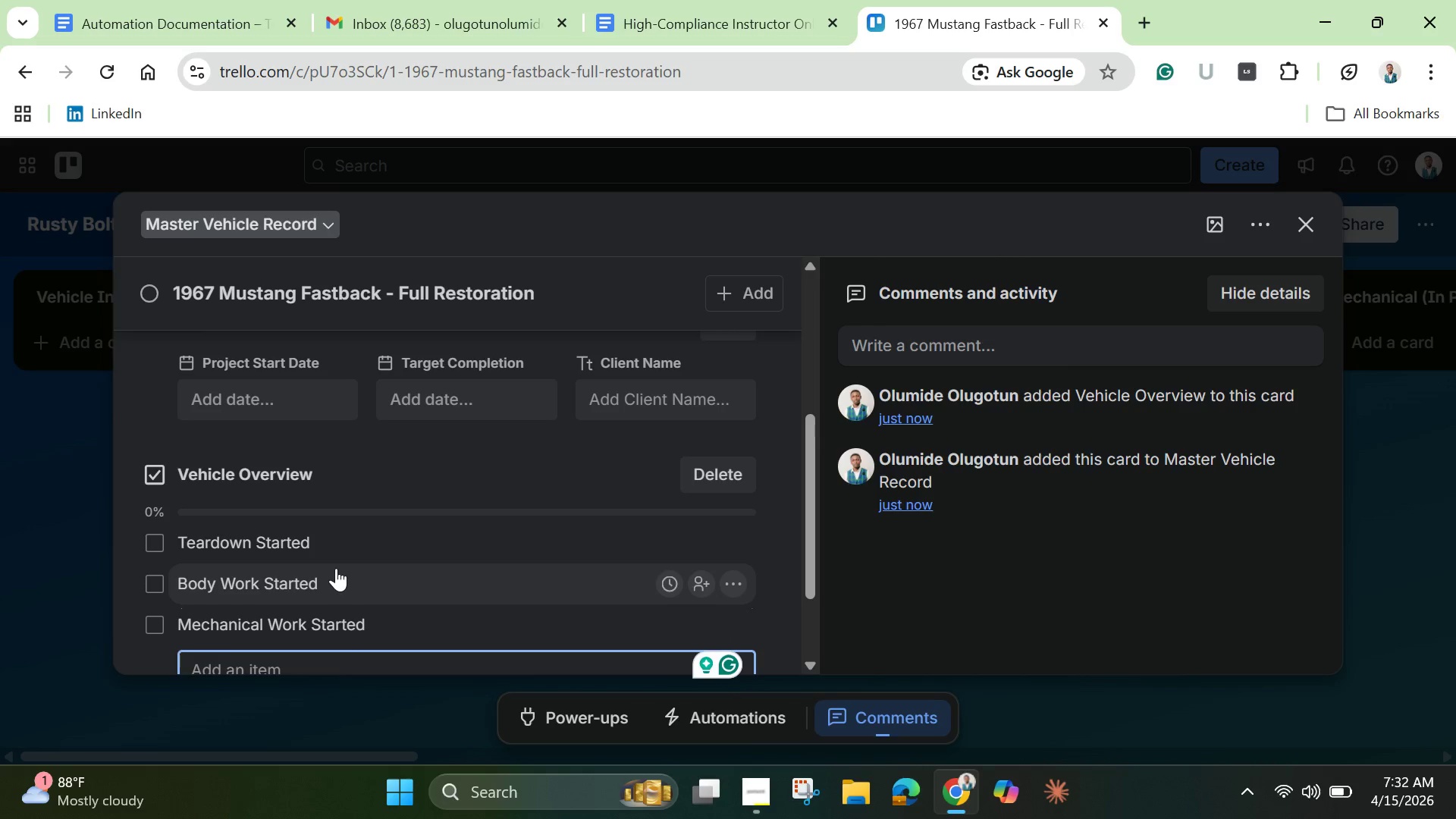 
type(Interior Work Starte)
key(Backspace)
type(ed)
 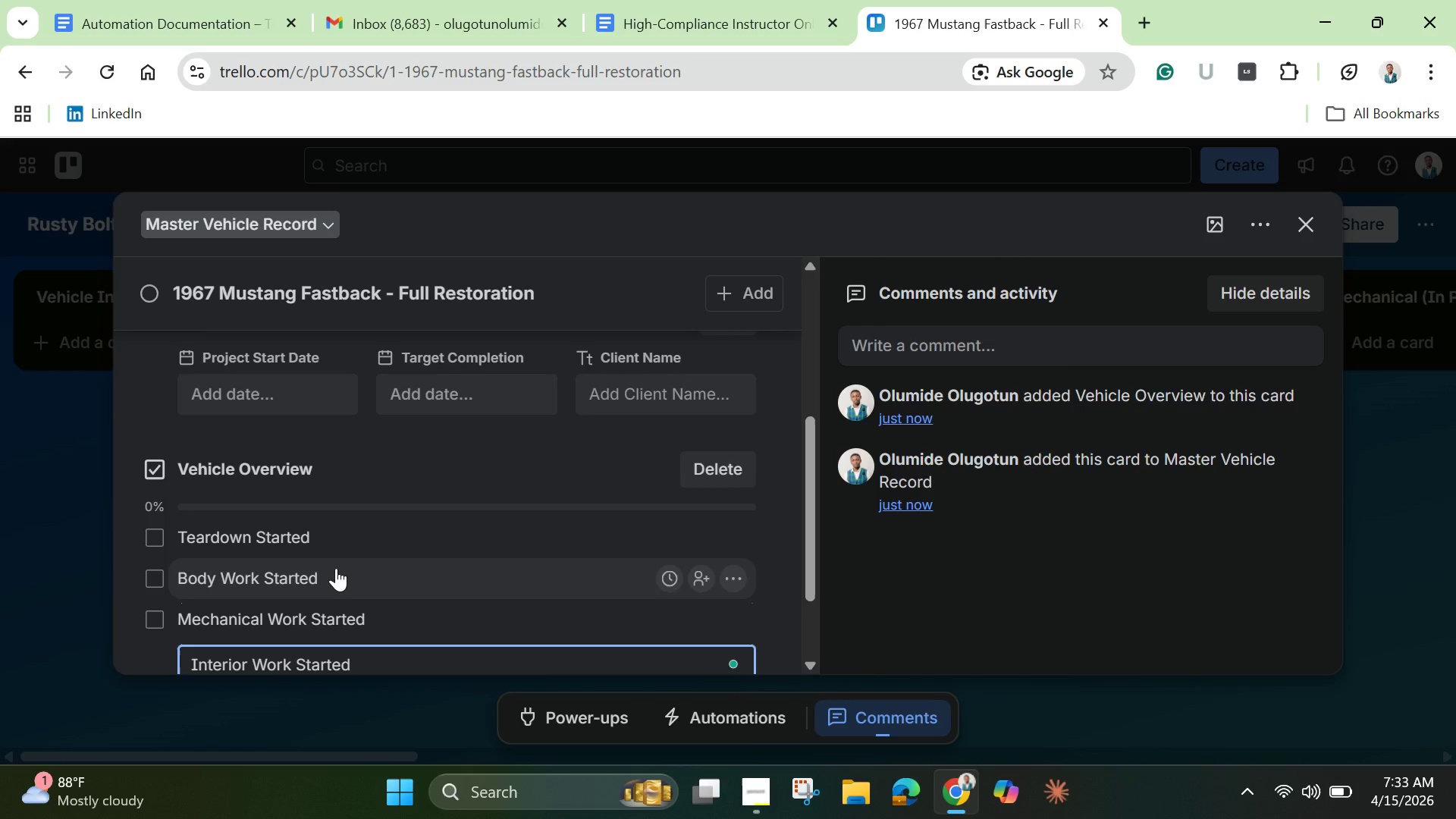 
key(Enter)
 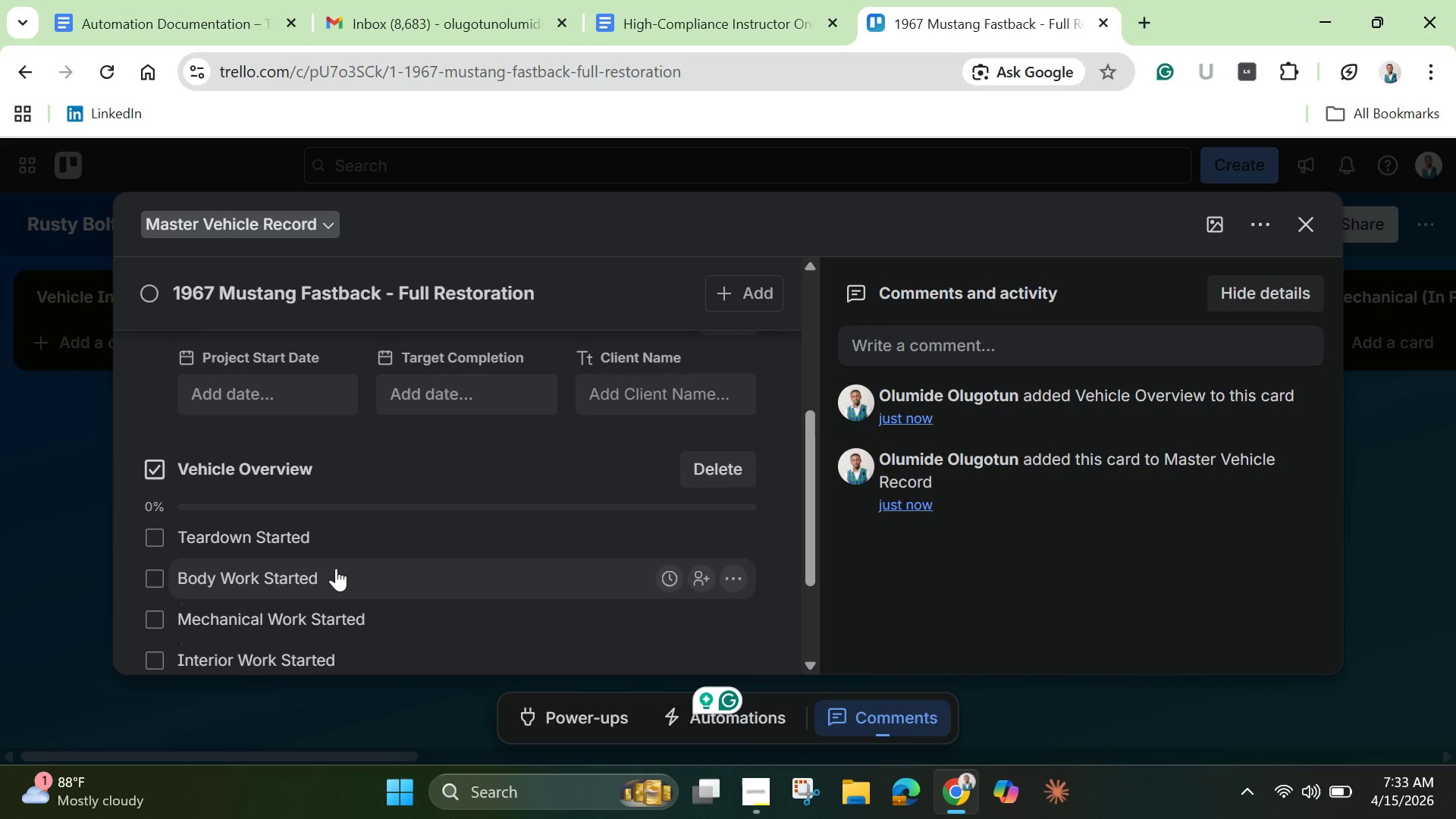 
type(Final Assembly Started)
 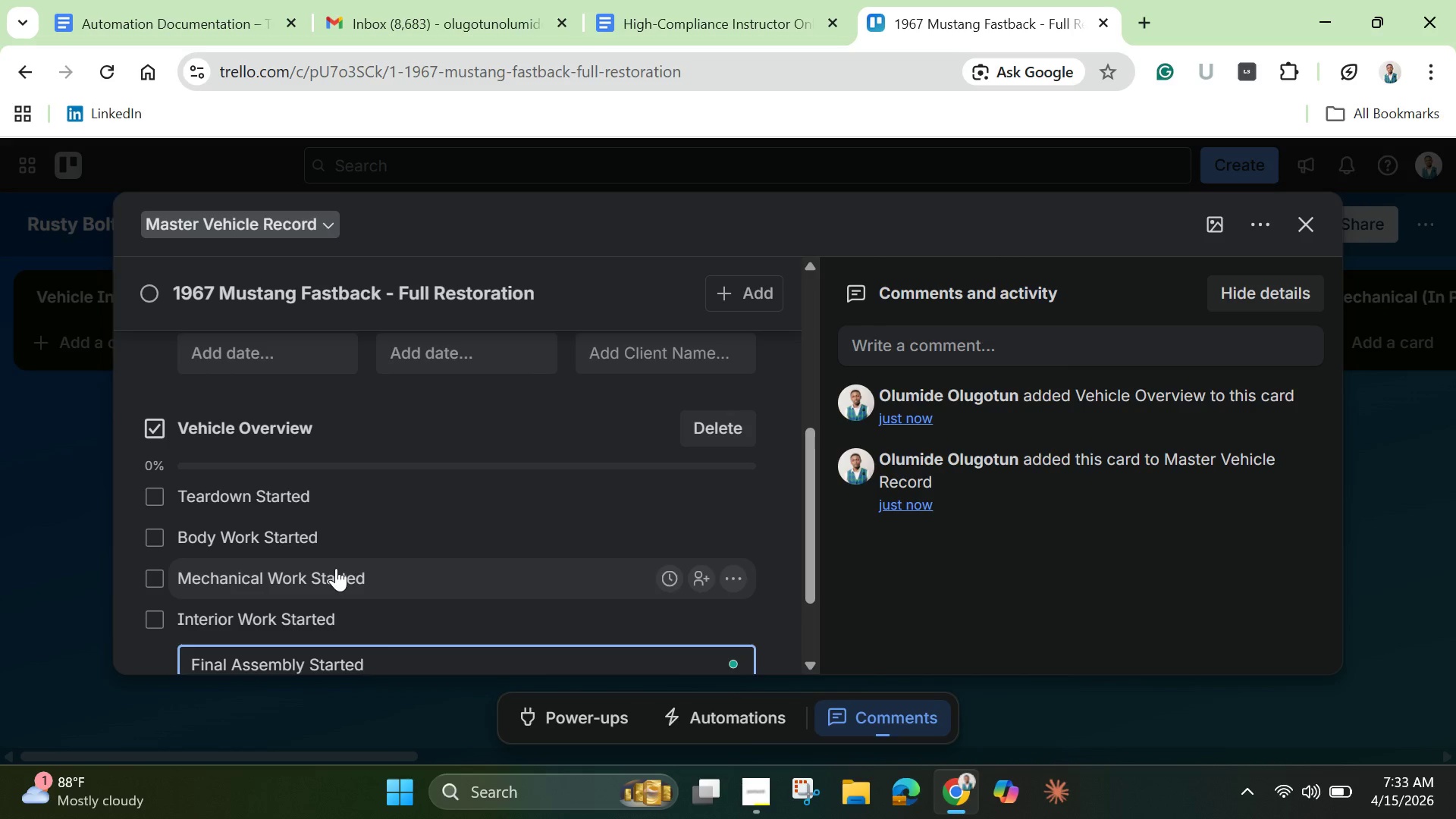 
key(Enter)
 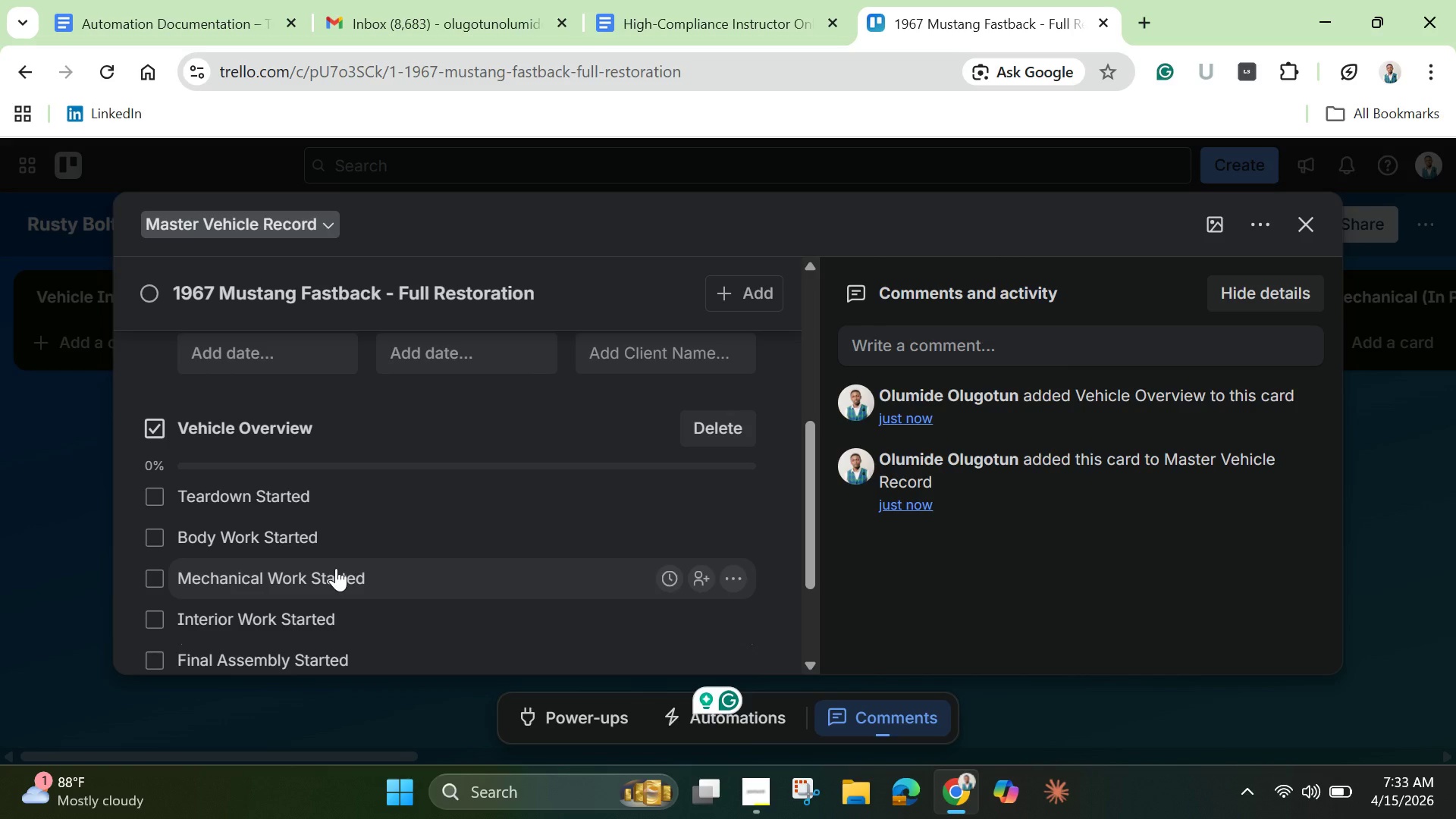 
wait(26.3)
 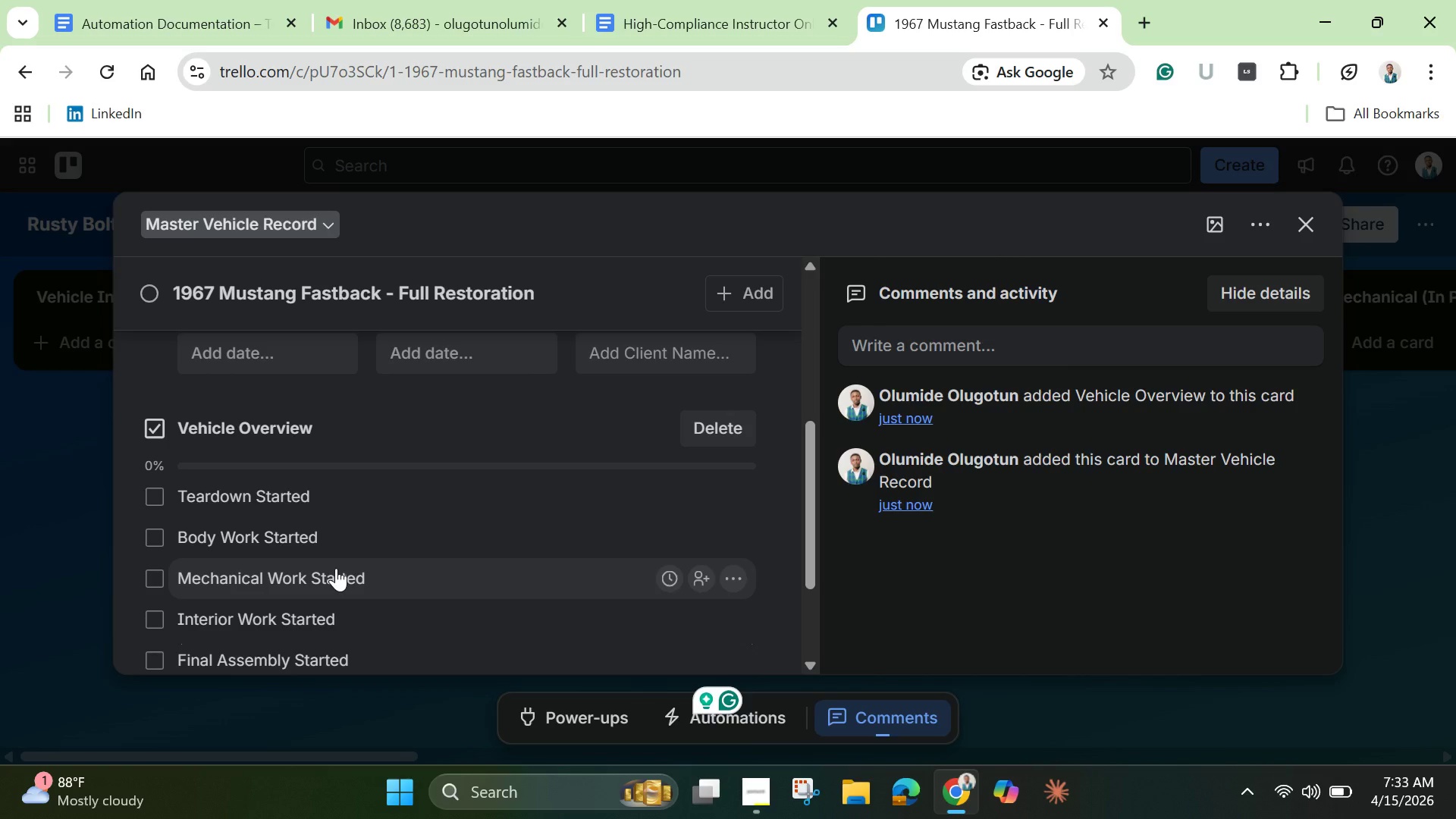 
left_click([281, 595])
 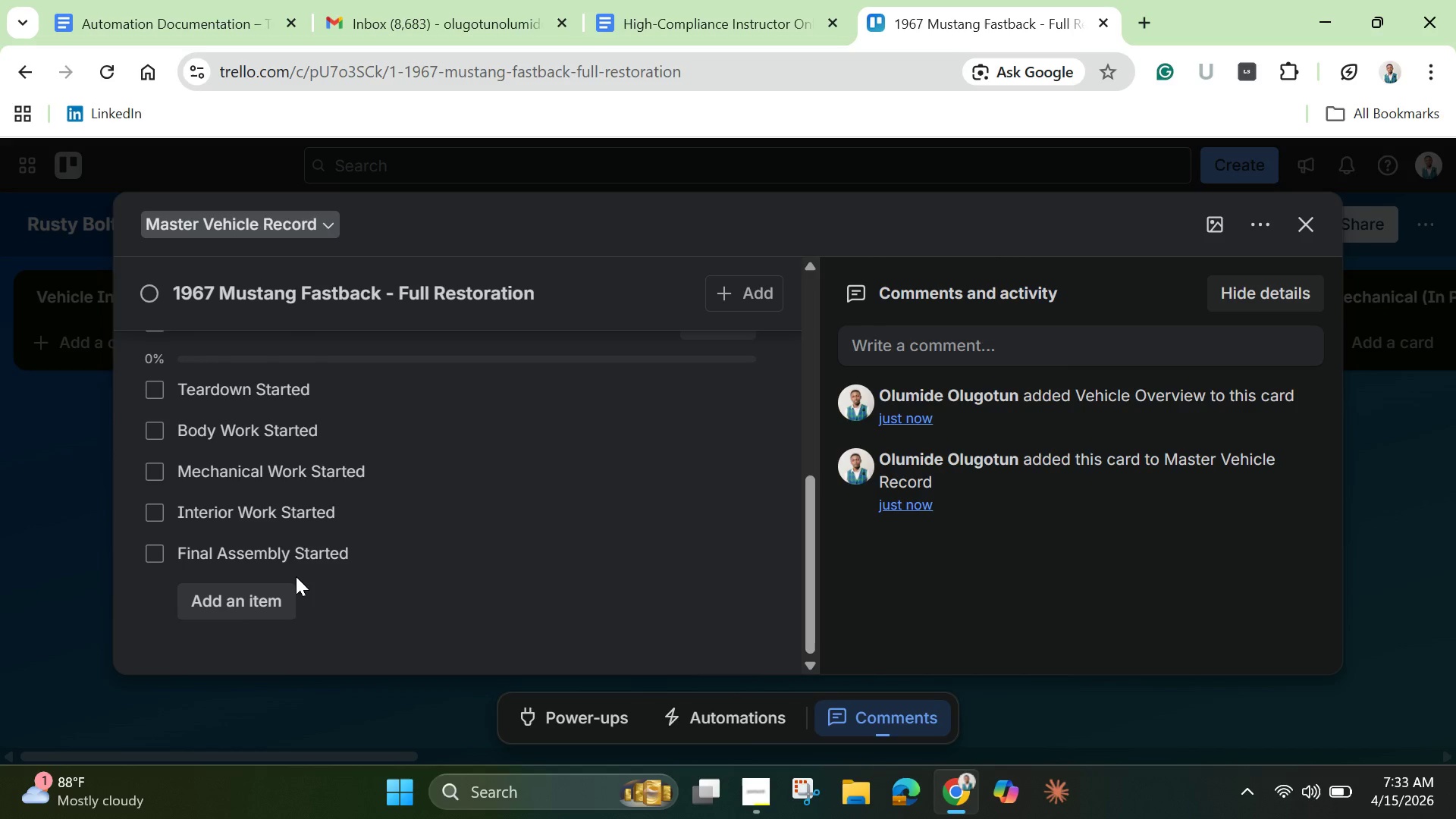 
wait(17.19)
 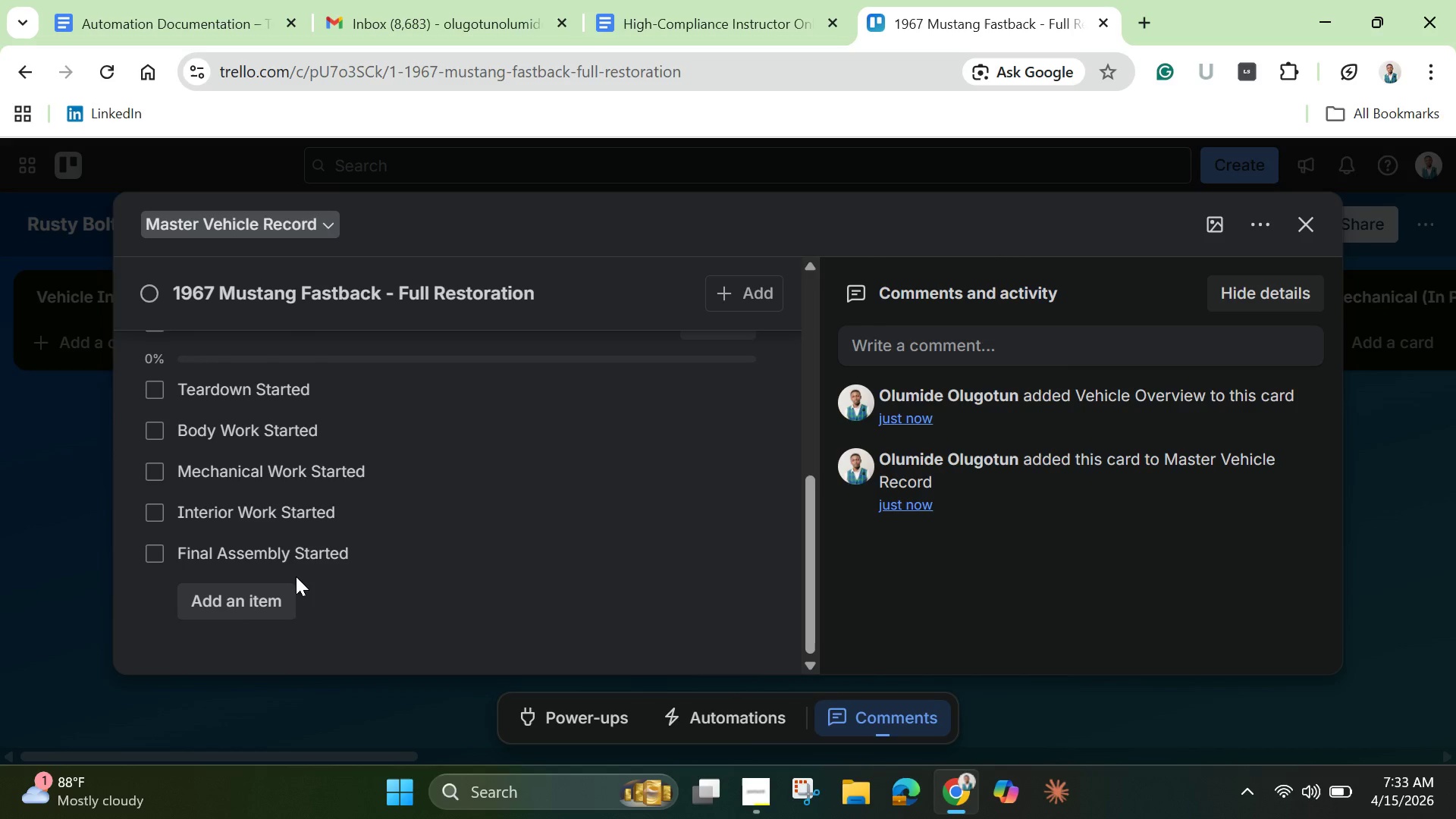 
left_click([1307, 224])
 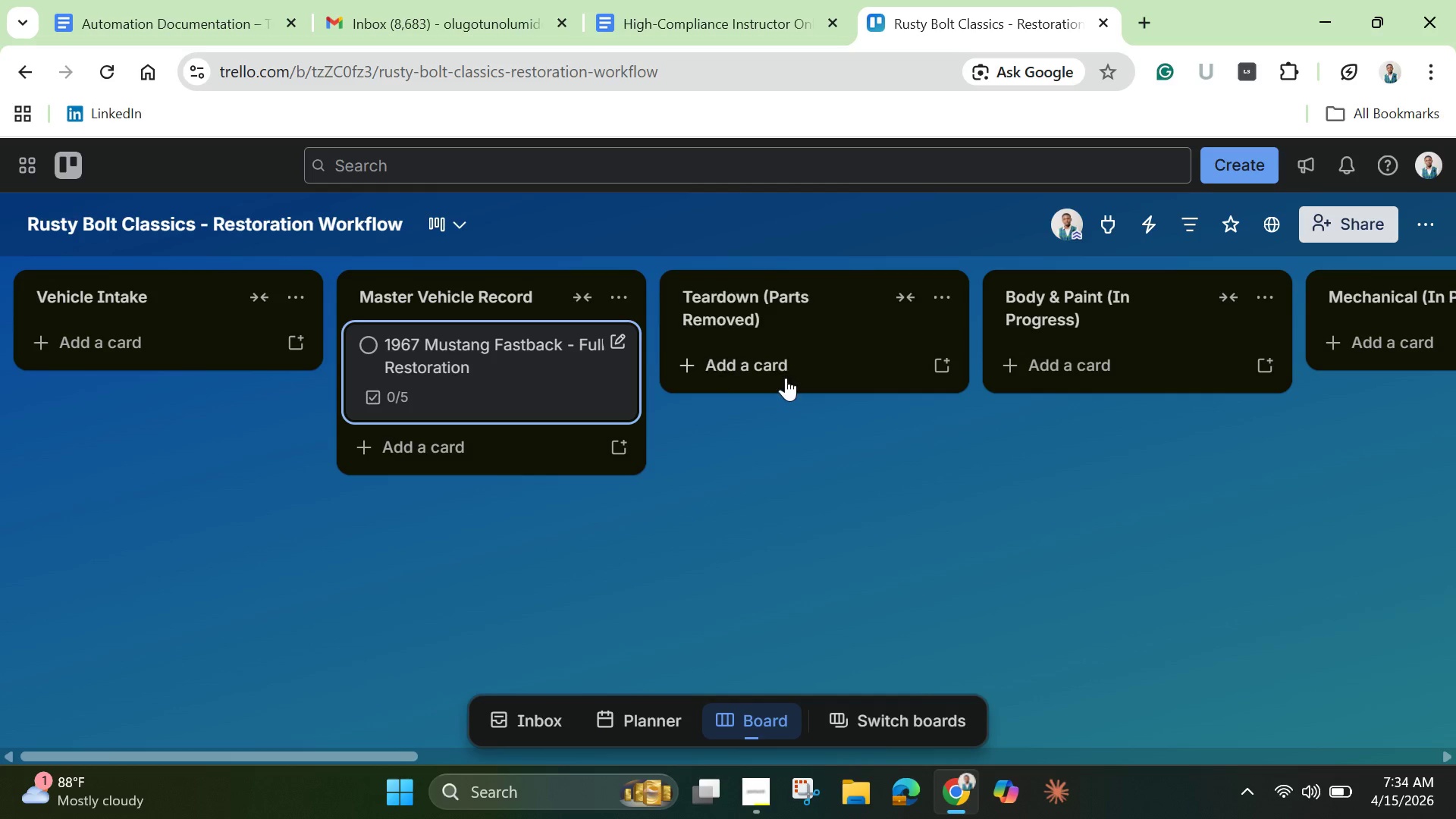 
left_click([783, 359])
 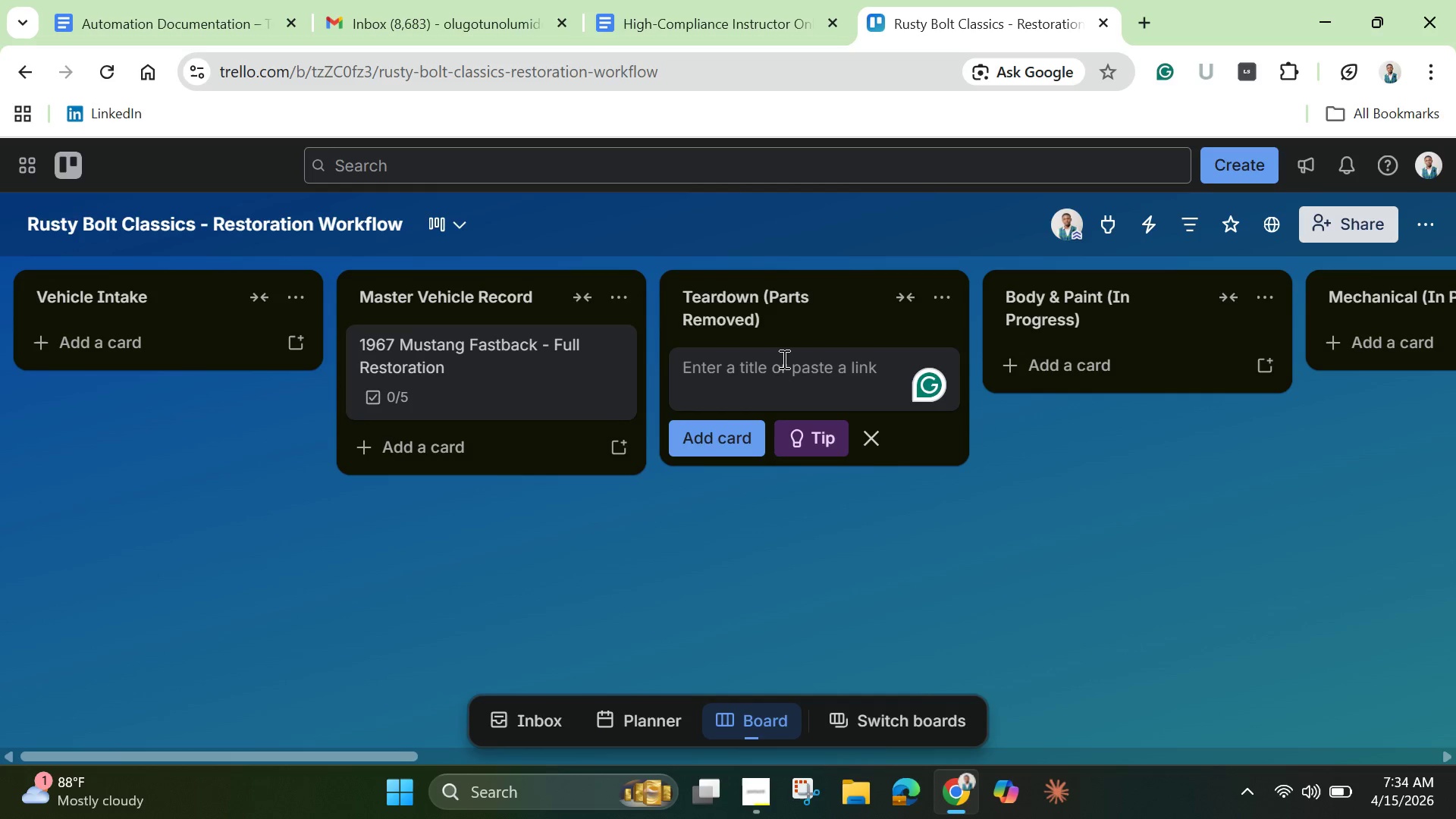 
type(Front Bumpr)
key(Backspace)
type(er)
 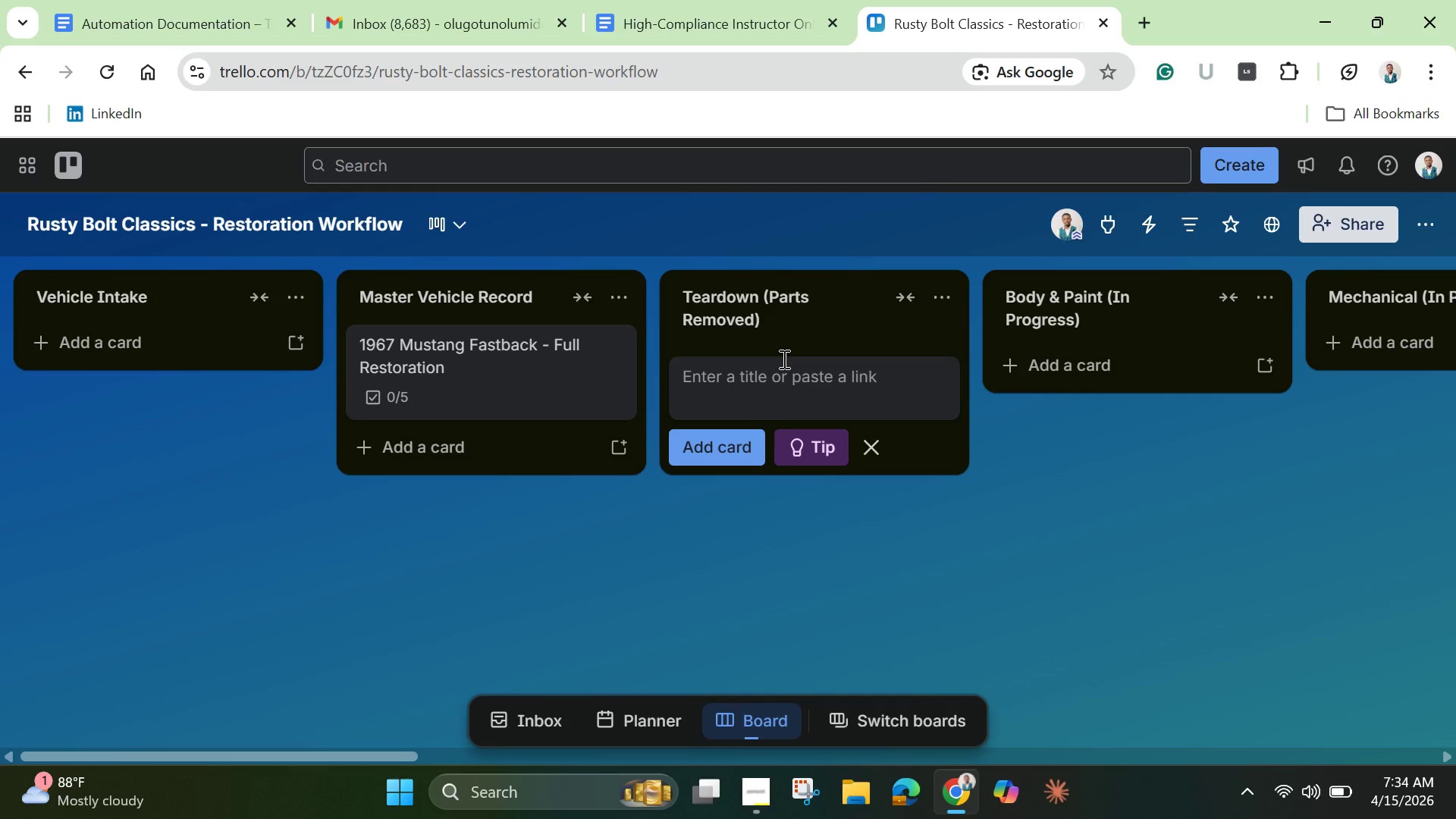 
 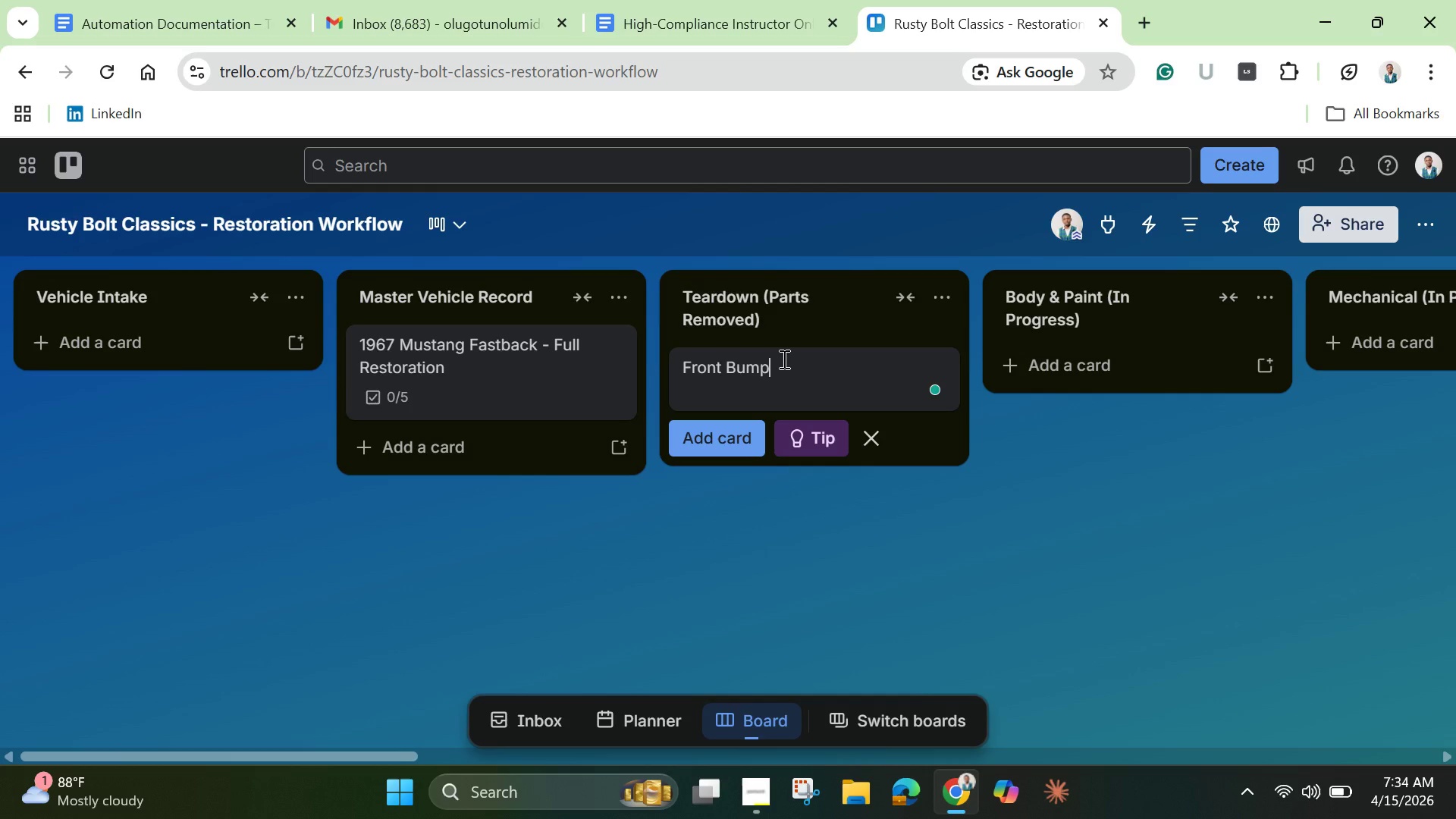 
key(Enter)
 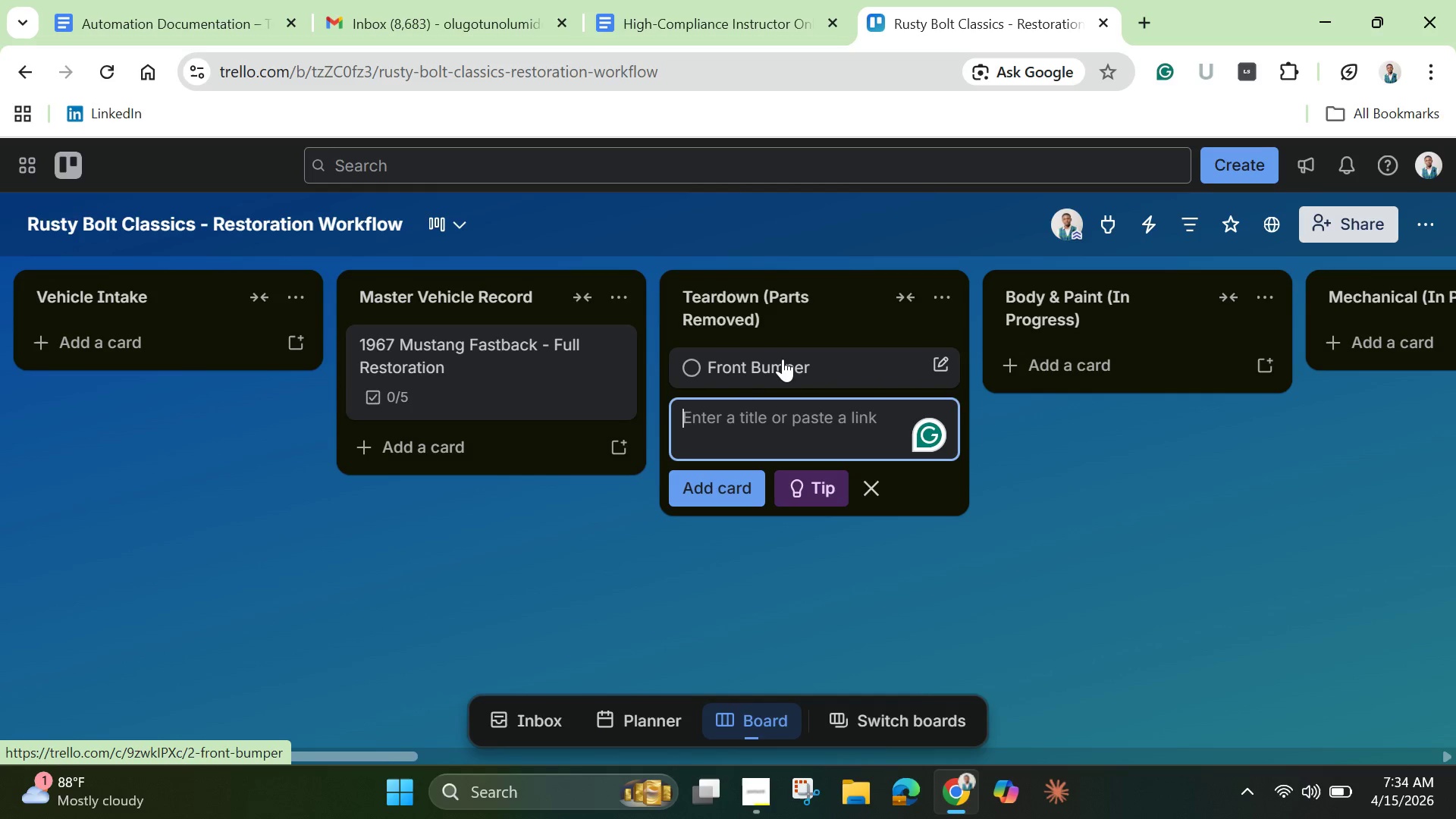 
type(Engine Block)
 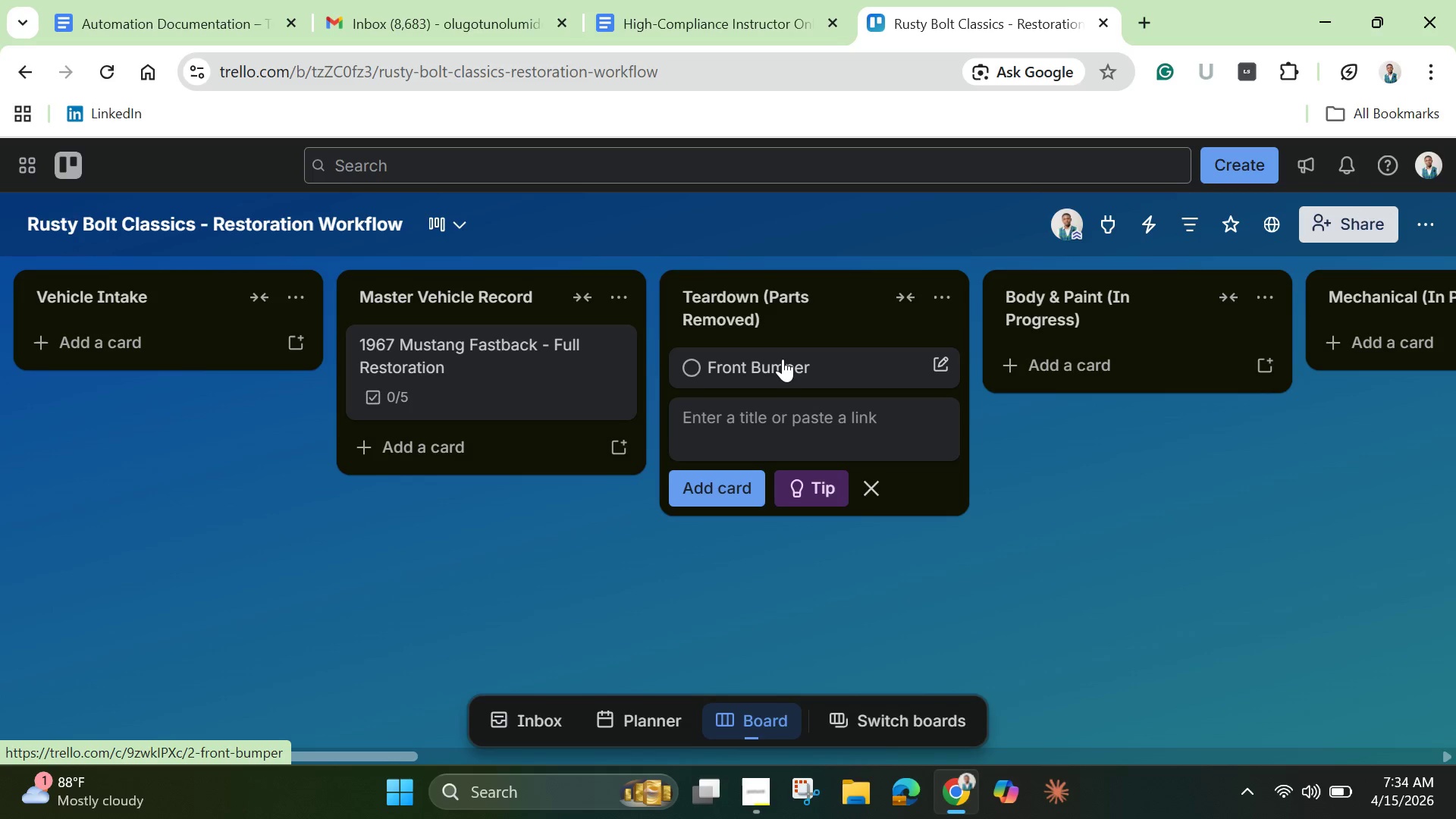 
key(Enter)
 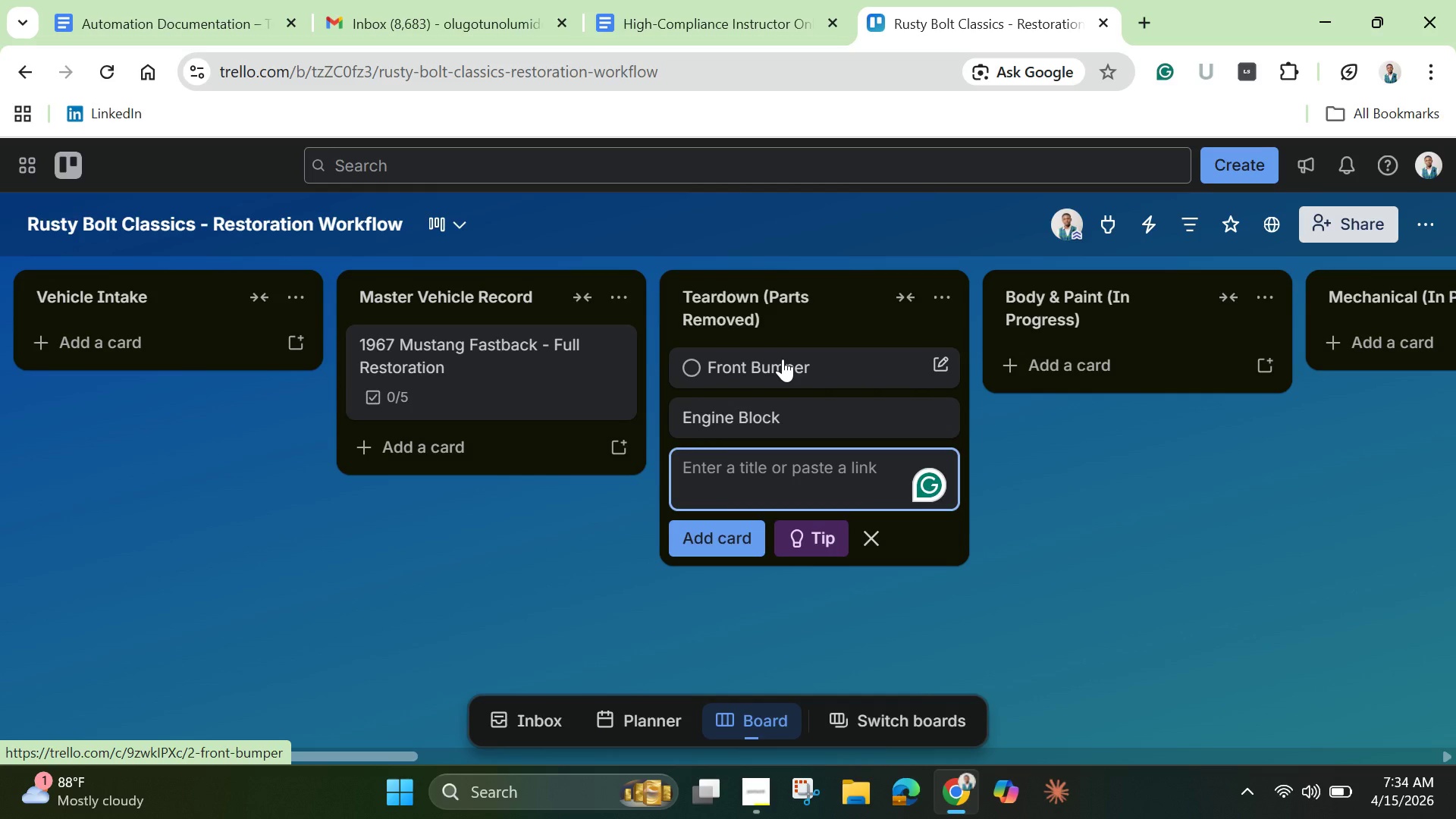 
type(Driver Sear)
key(Backspace)
type(t Frame)
 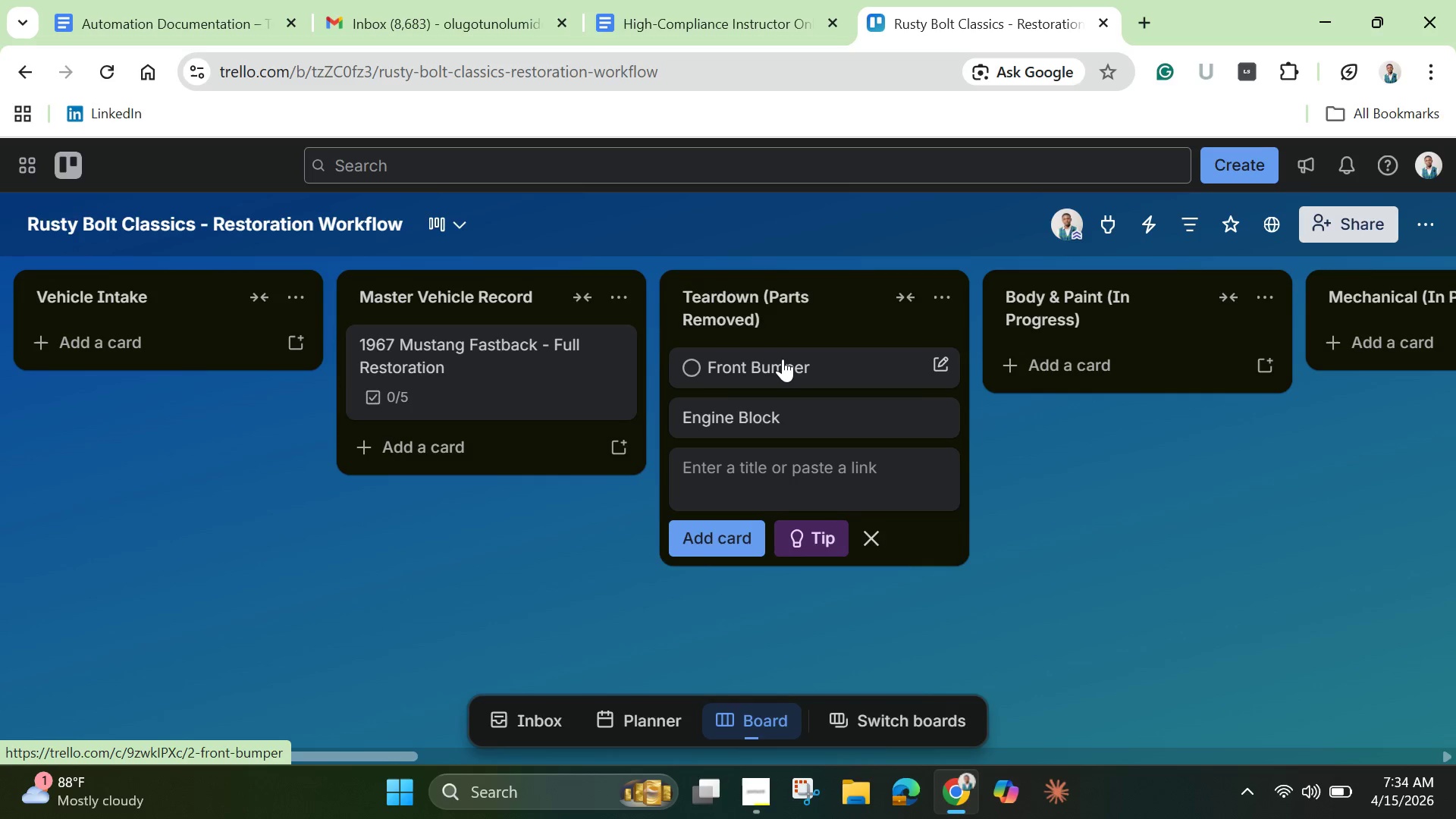 
 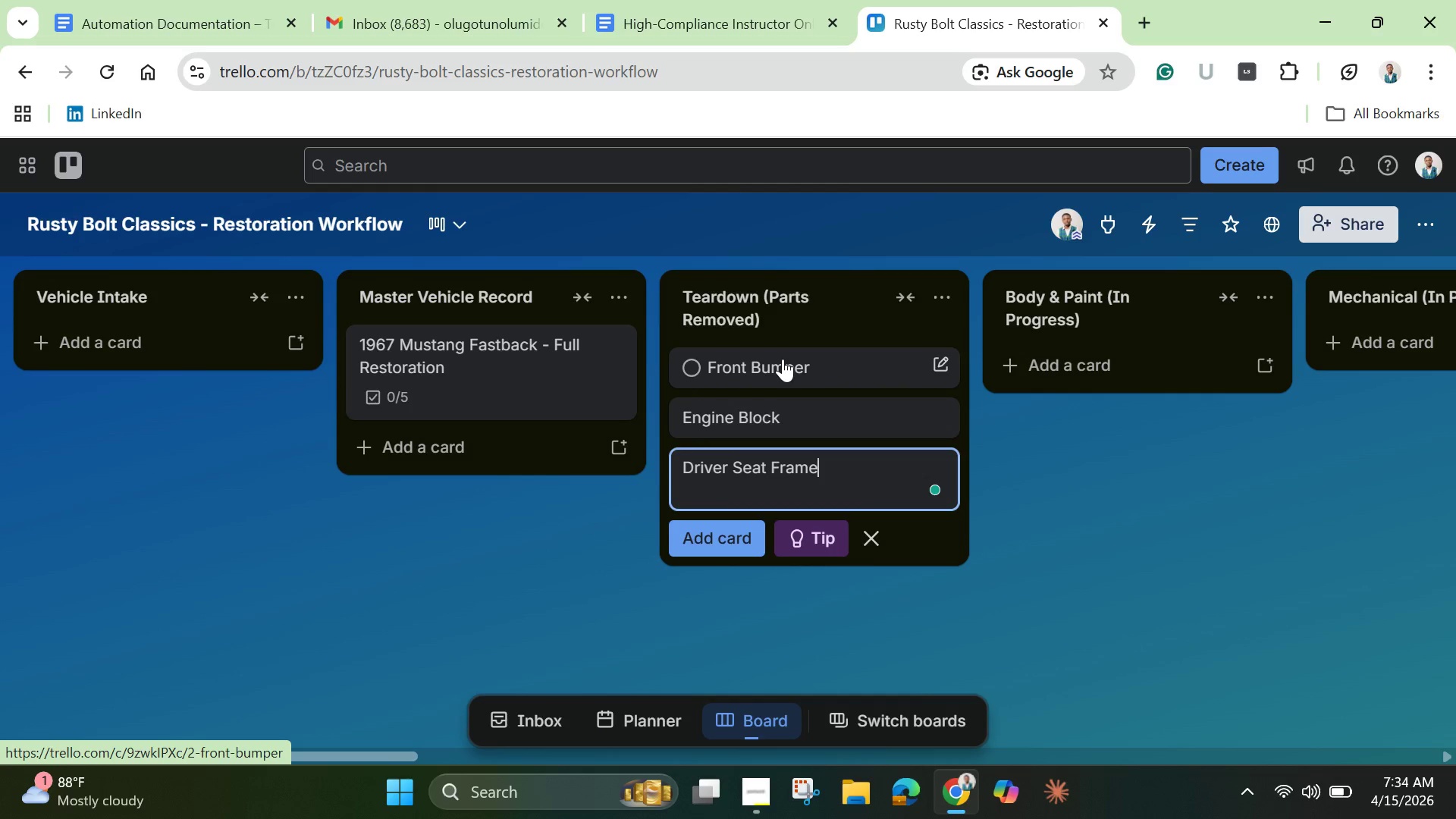 
key(Enter)
 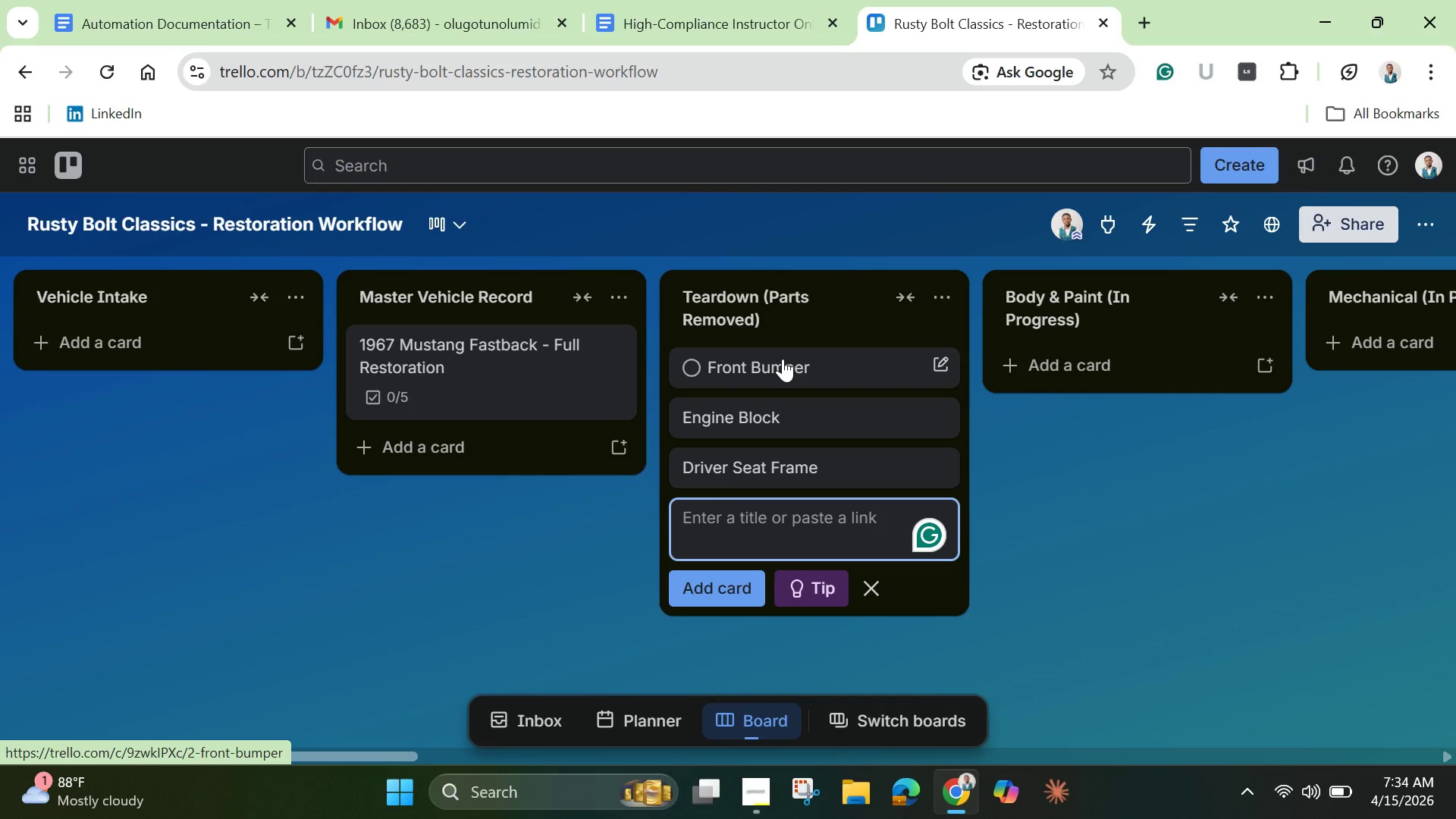 
type(Hood Panel)
 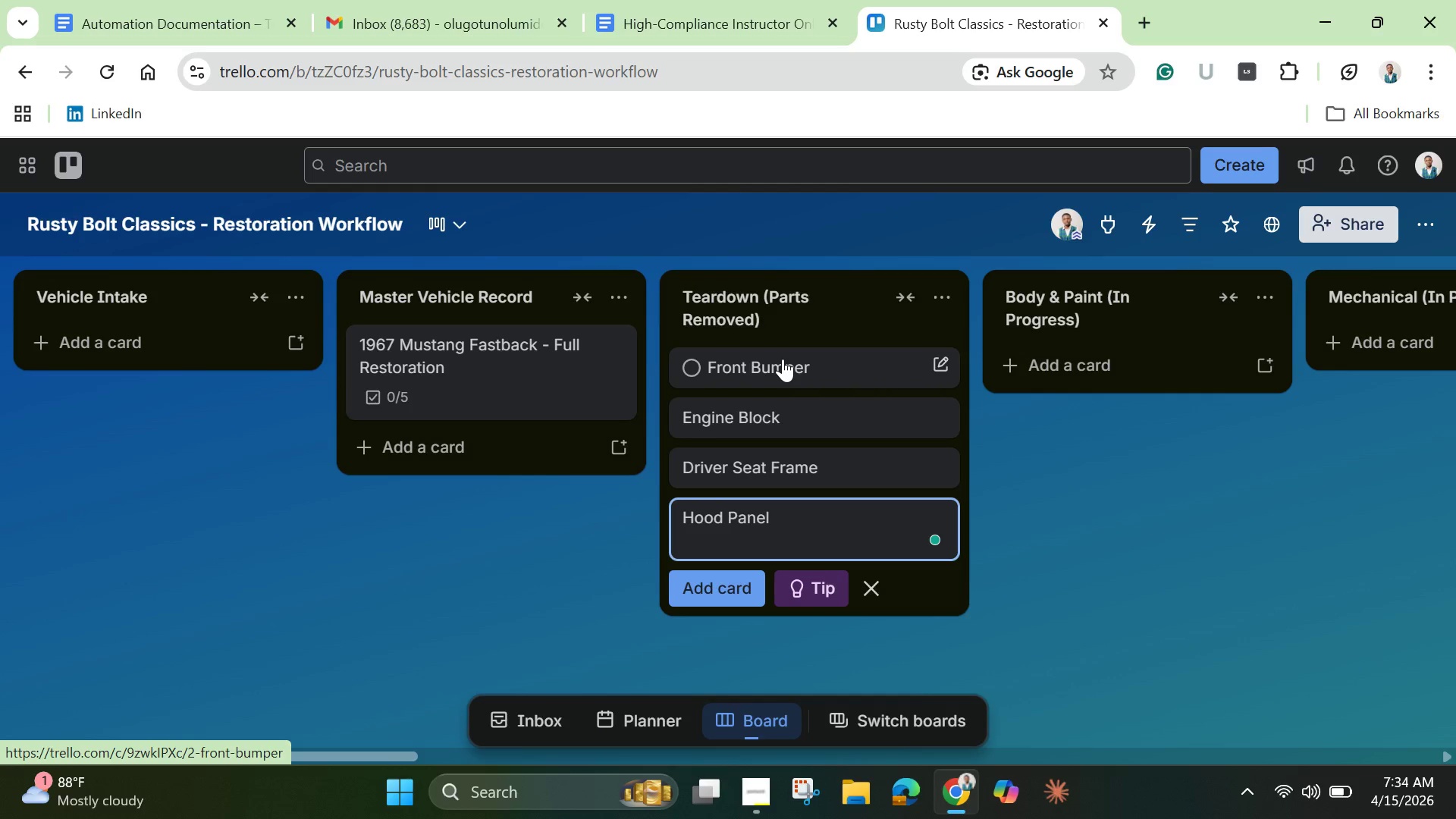 
key(Enter)
 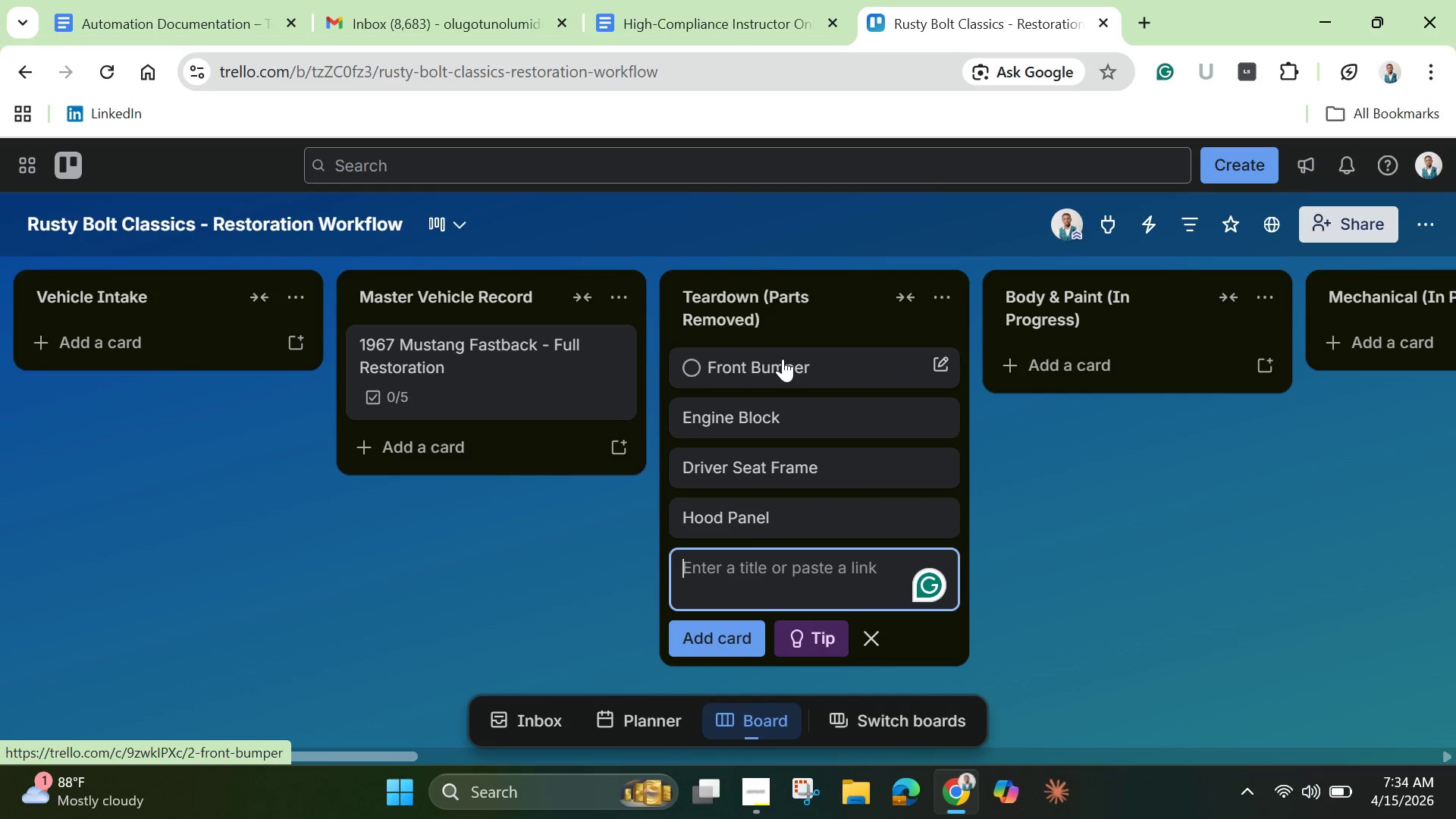 
type(Wiring Harness)
 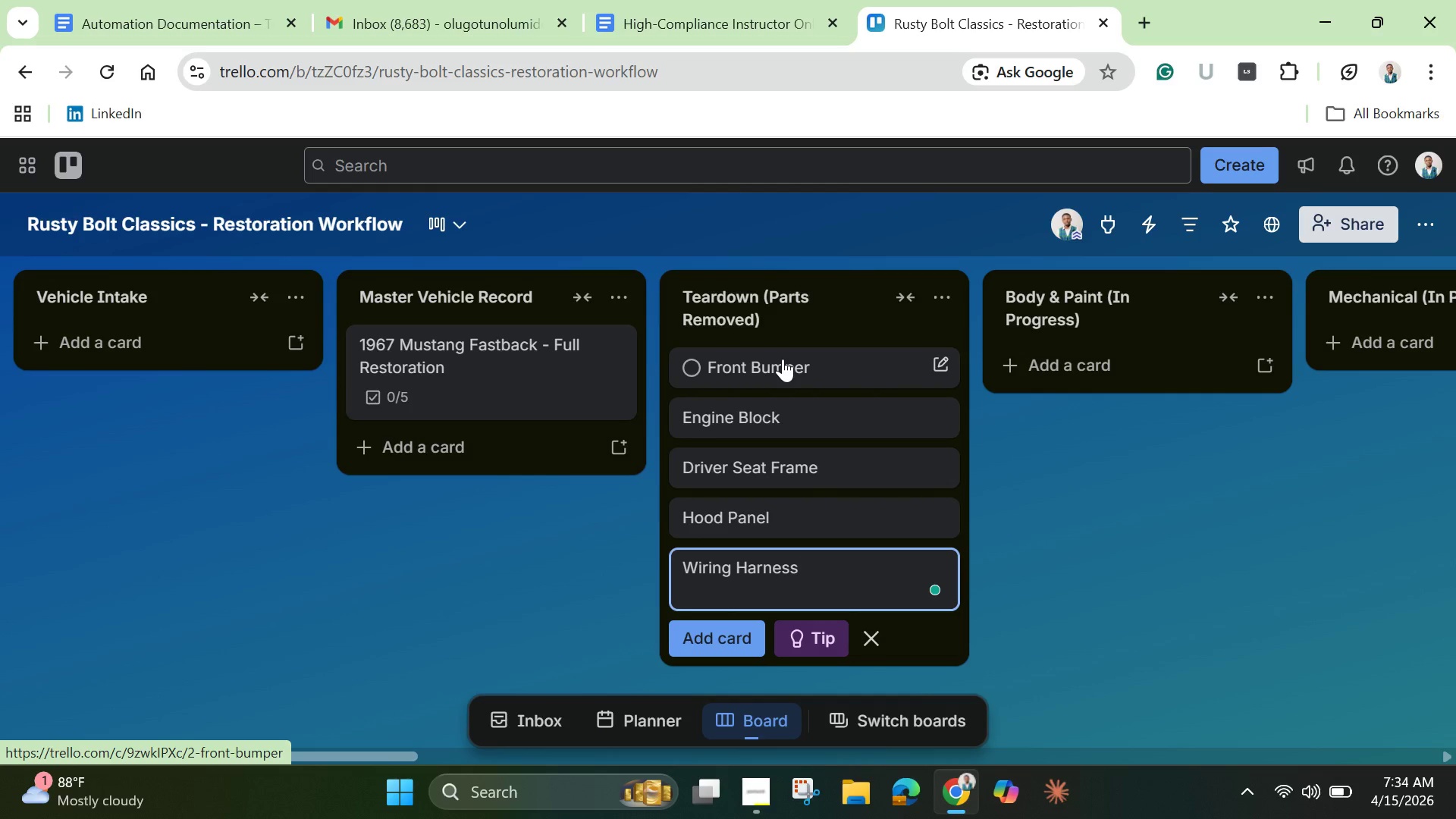 
key(Enter)
 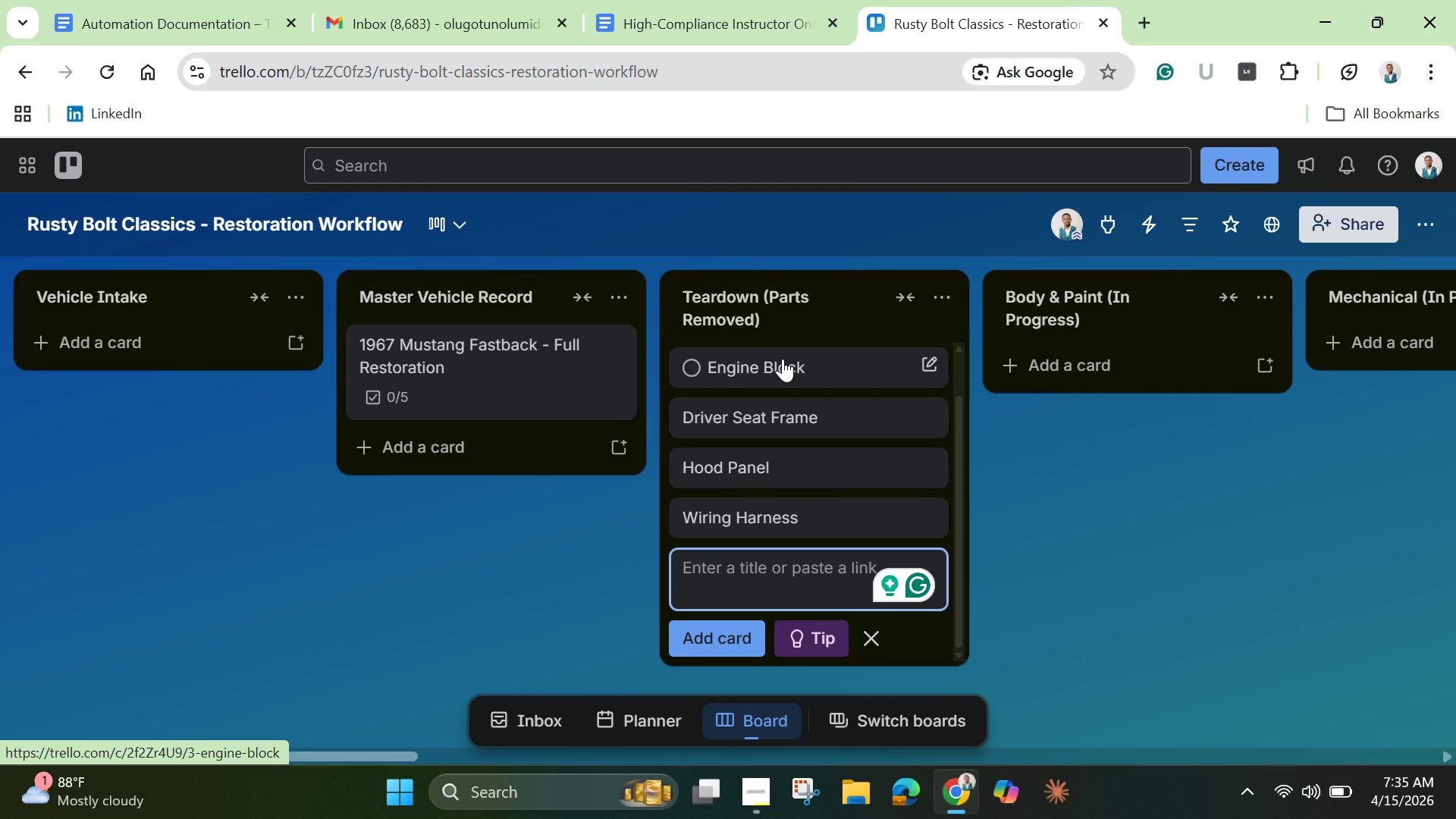 
wait(31.42)
 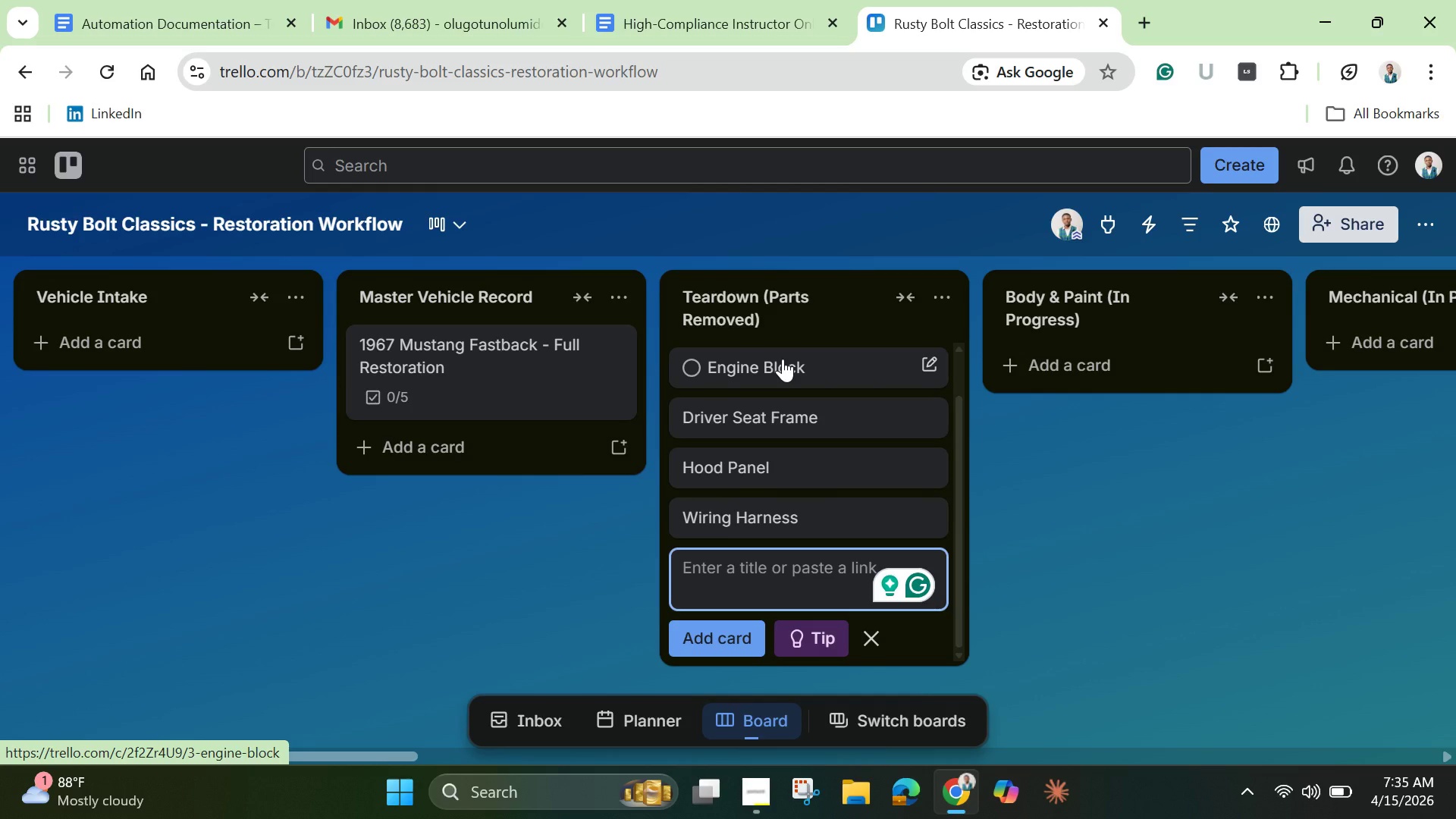 
left_click([1338, 575])
 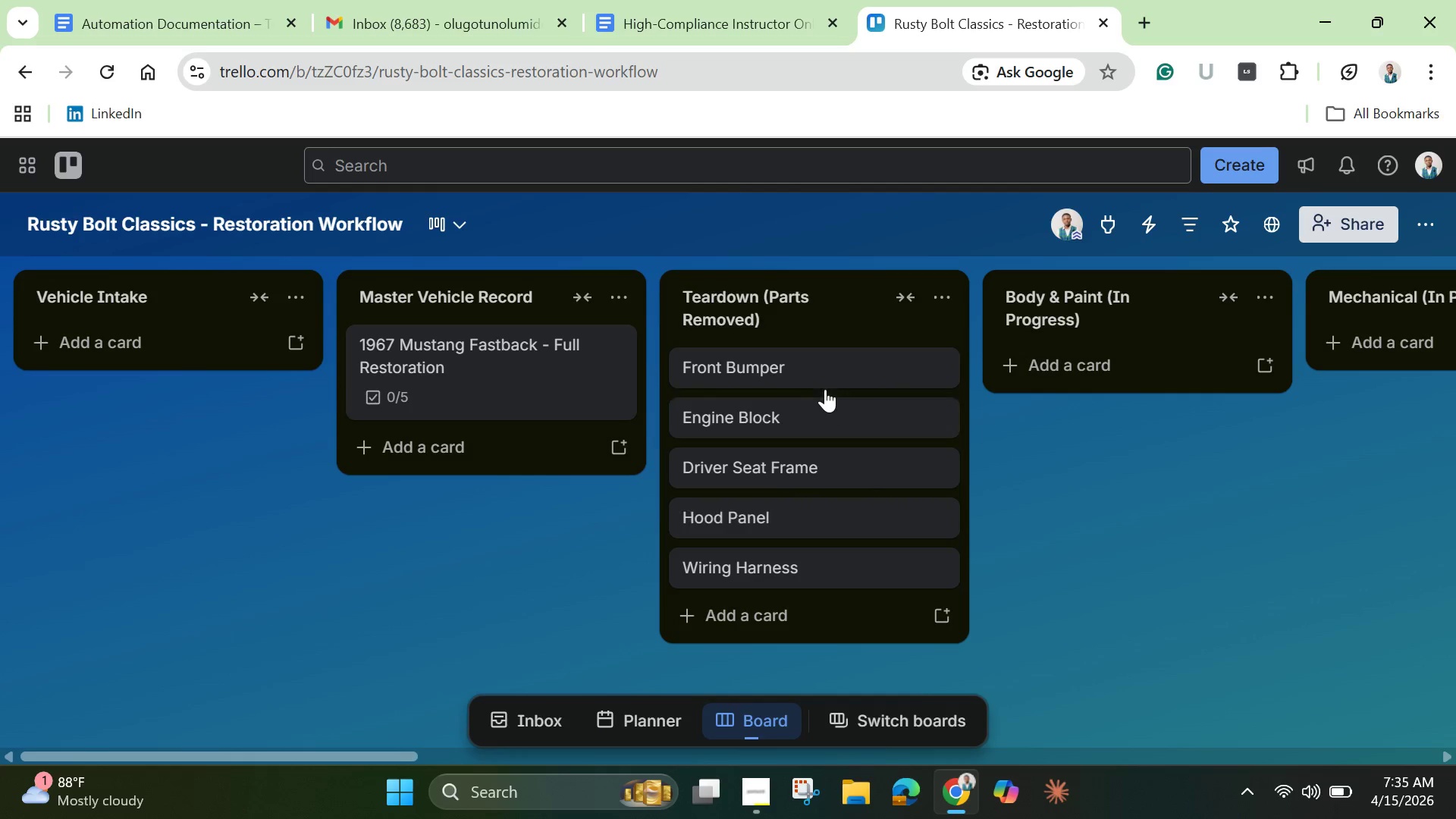 
left_click([824, 374])
 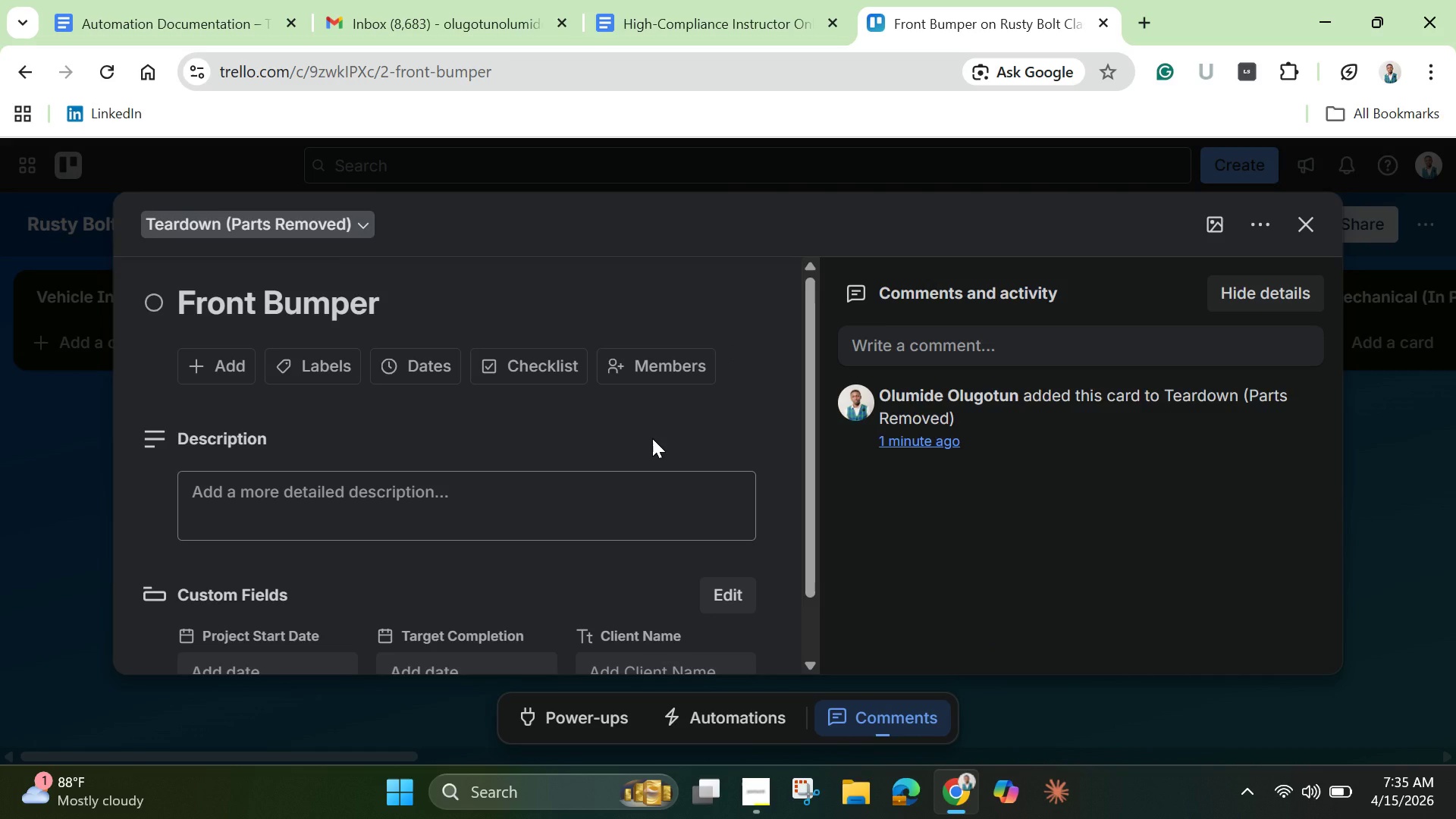 
wait(5.23)
 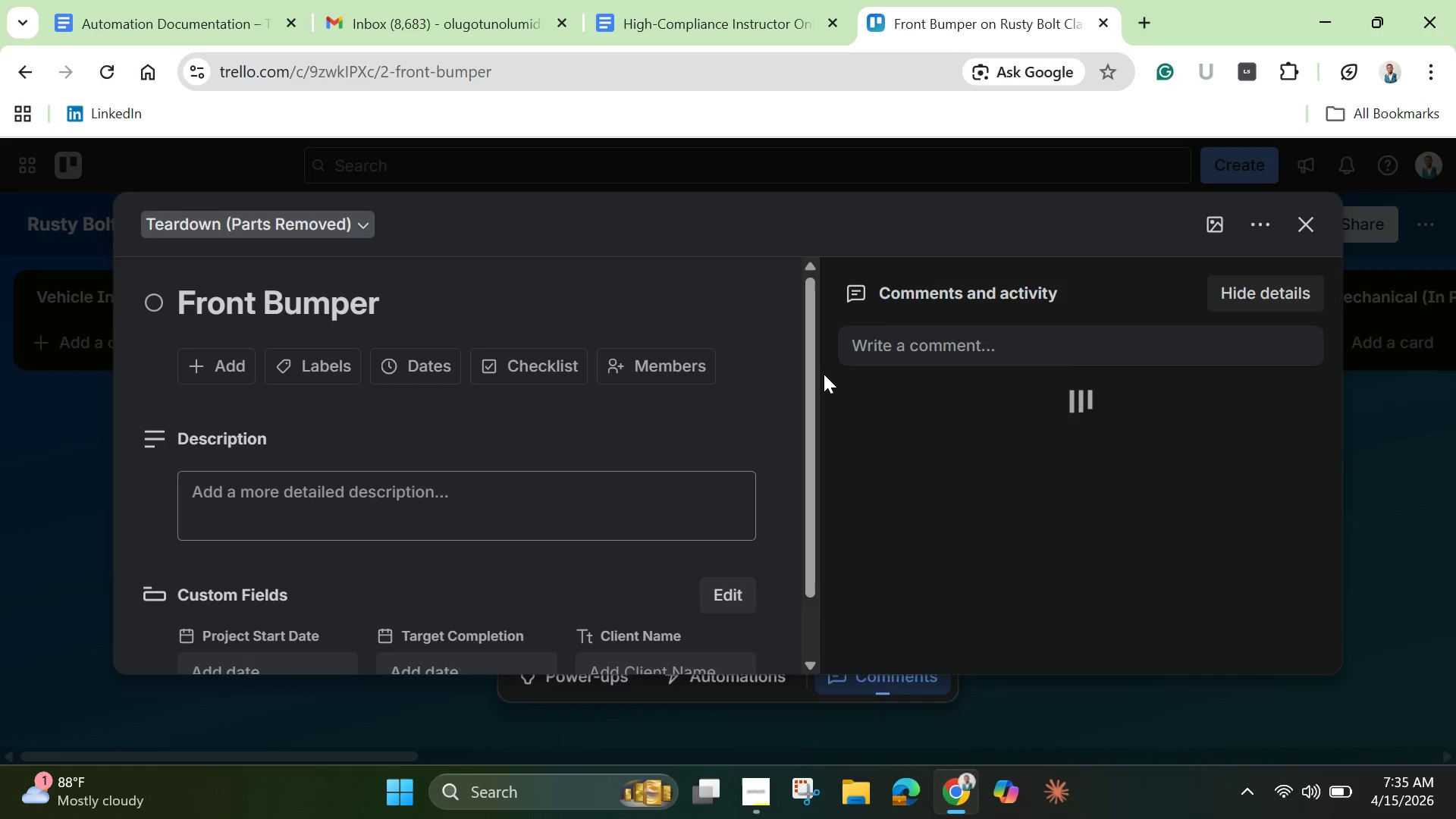 
scroll: coordinate [652, 438], scroll_direction: down, amount: 2.0
 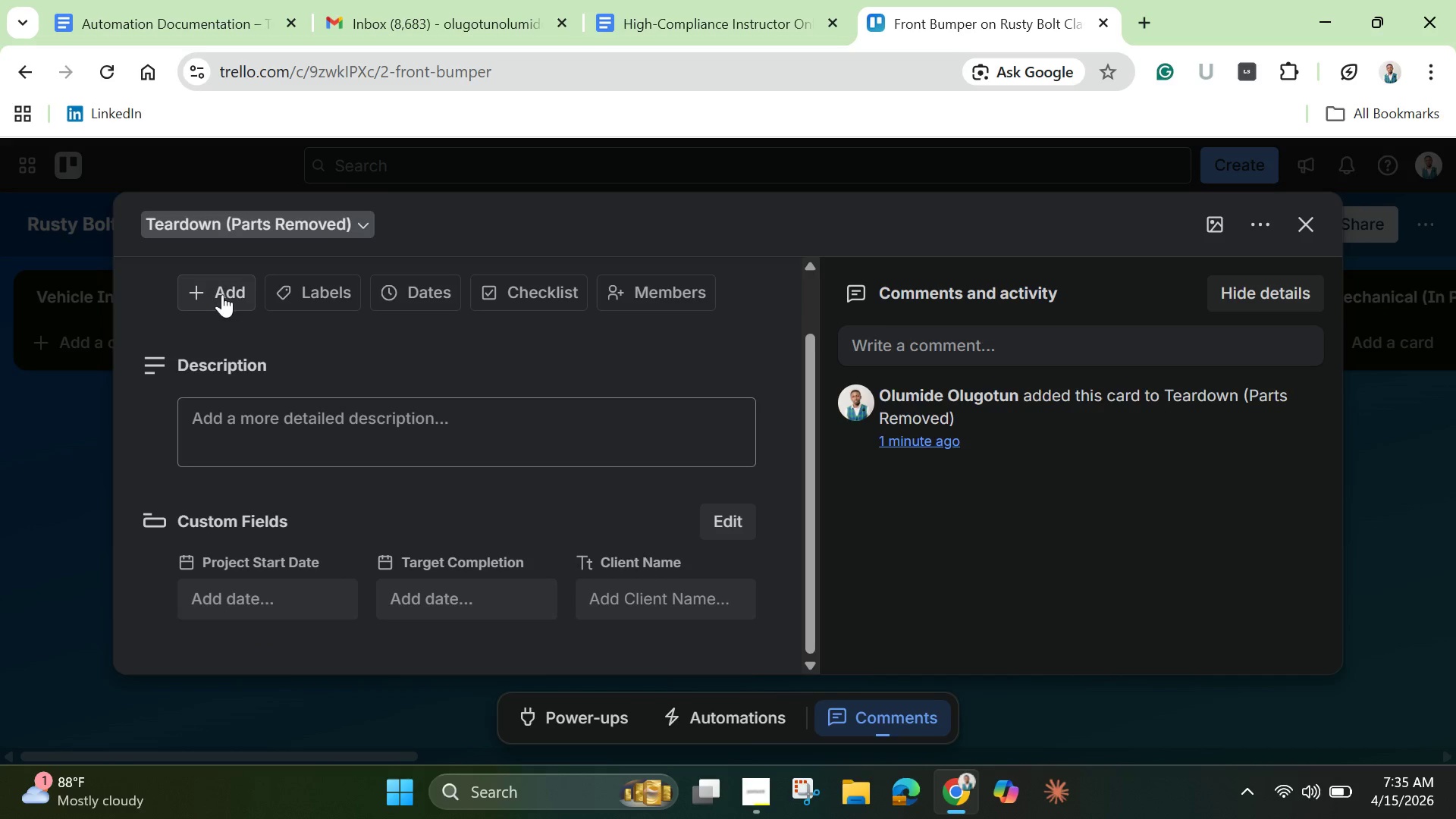 
left_click([229, 301])
 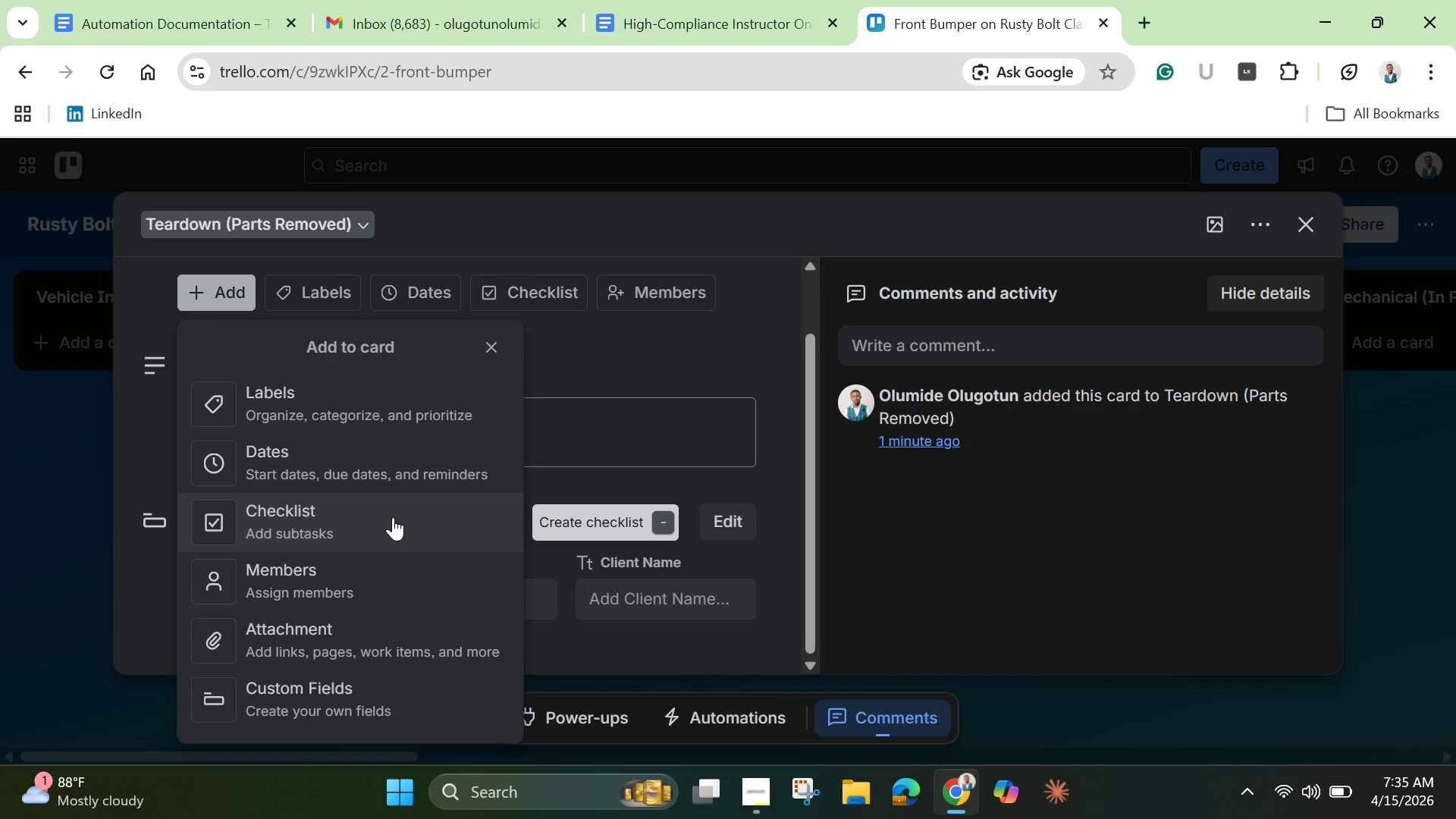 
wait(22.58)
 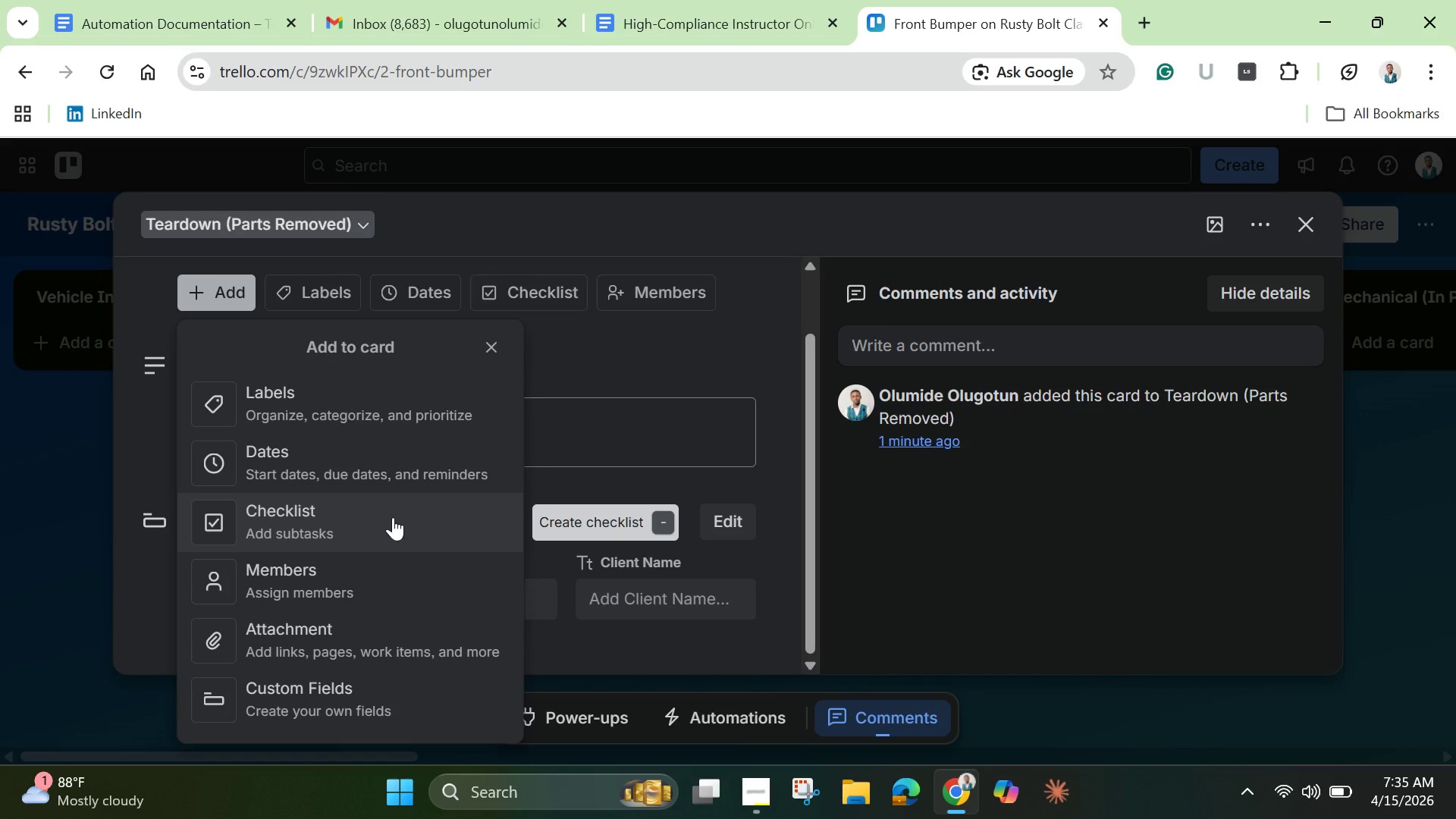 
left_click([784, 475])
 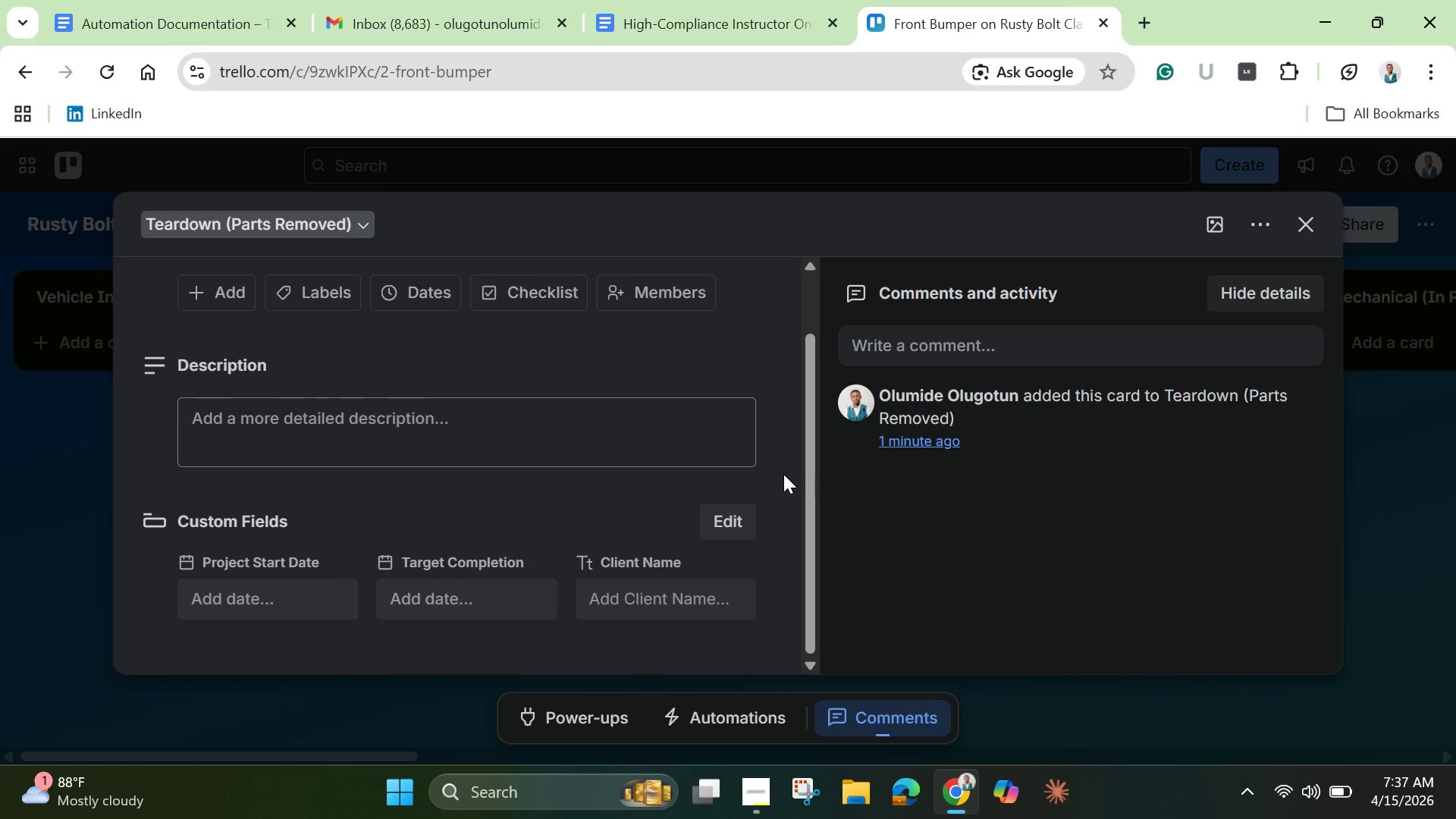 
wait(132.0)
 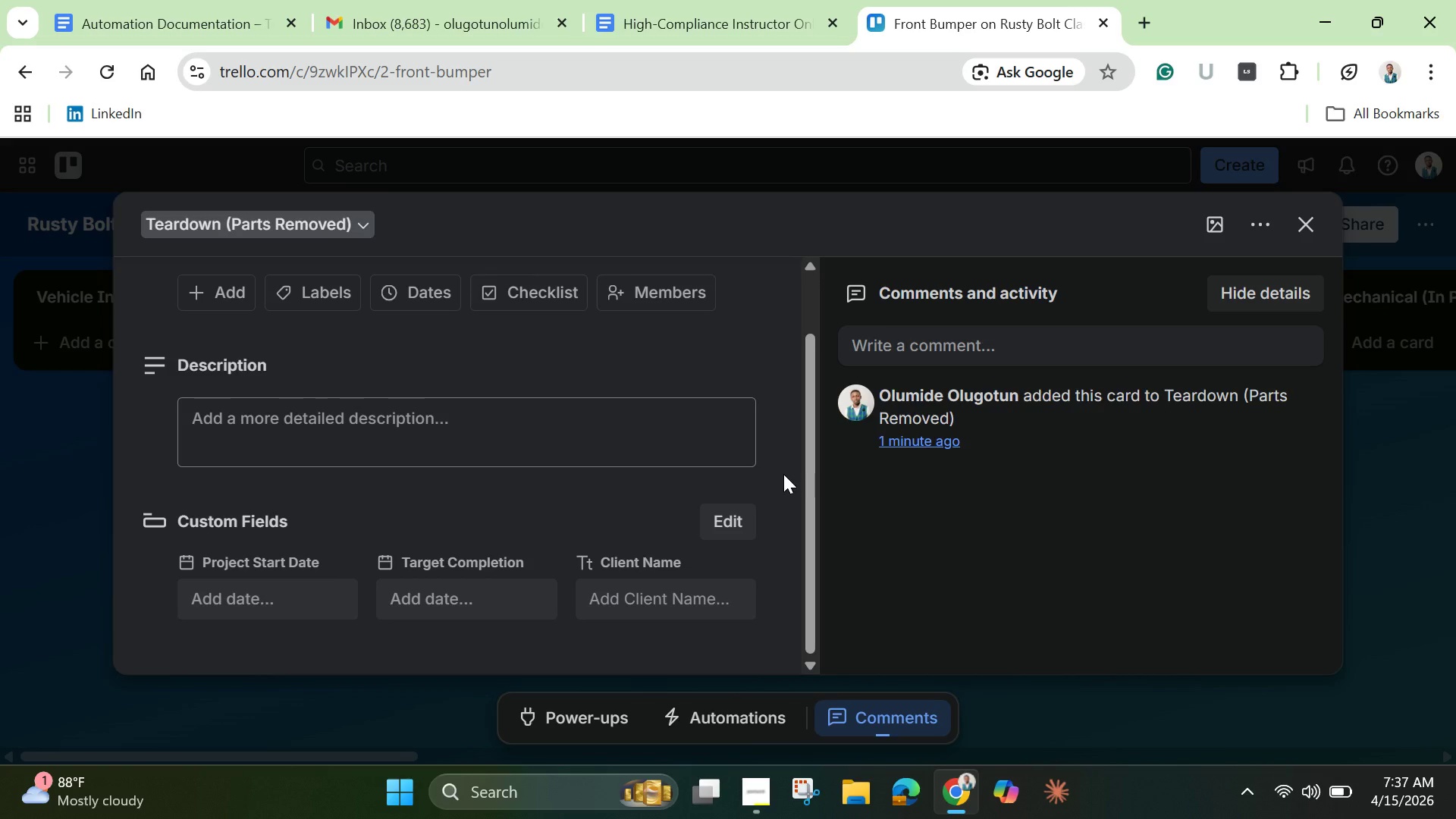 
left_click([783, 474])
 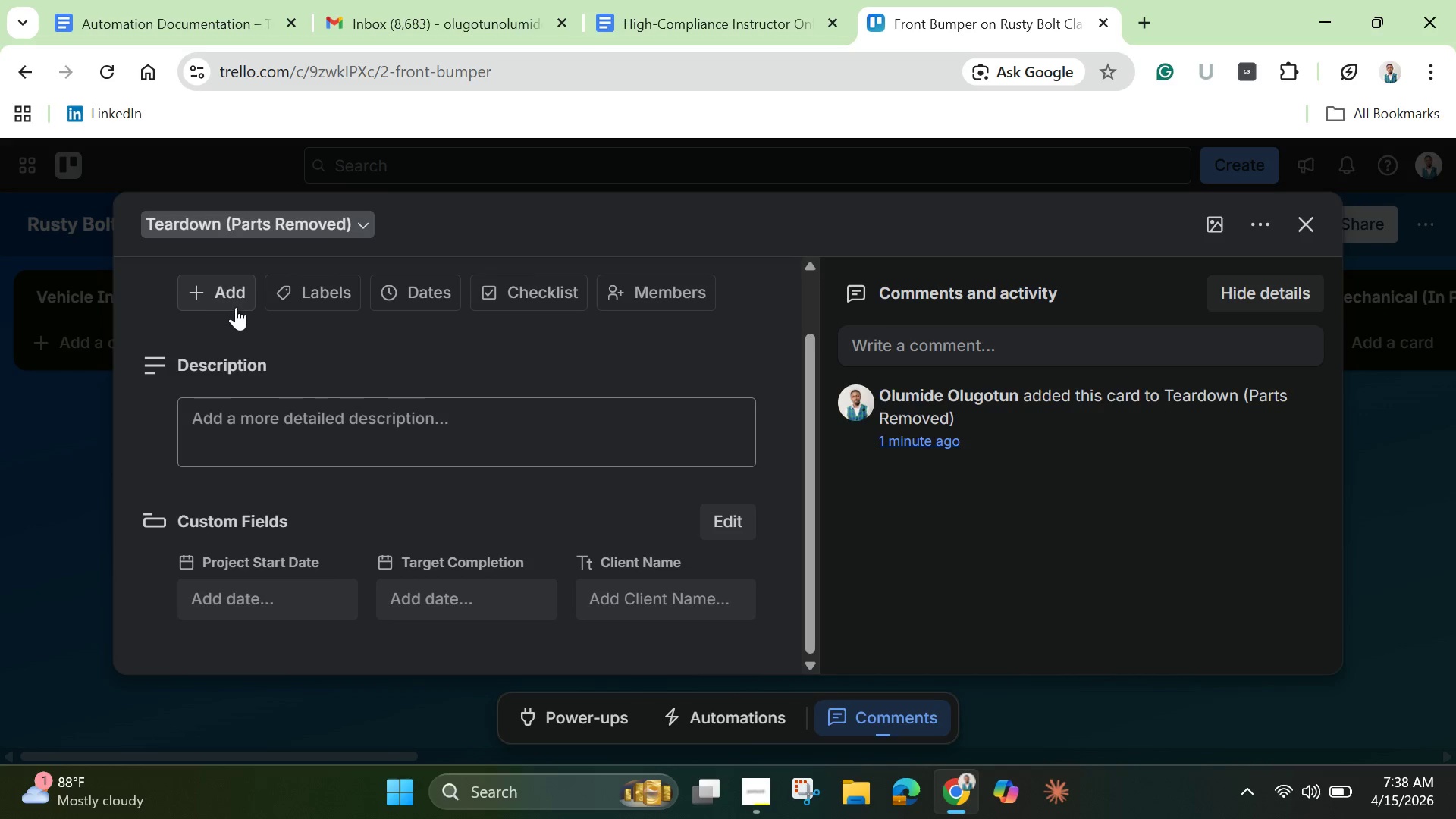 
left_click([225, 299])
 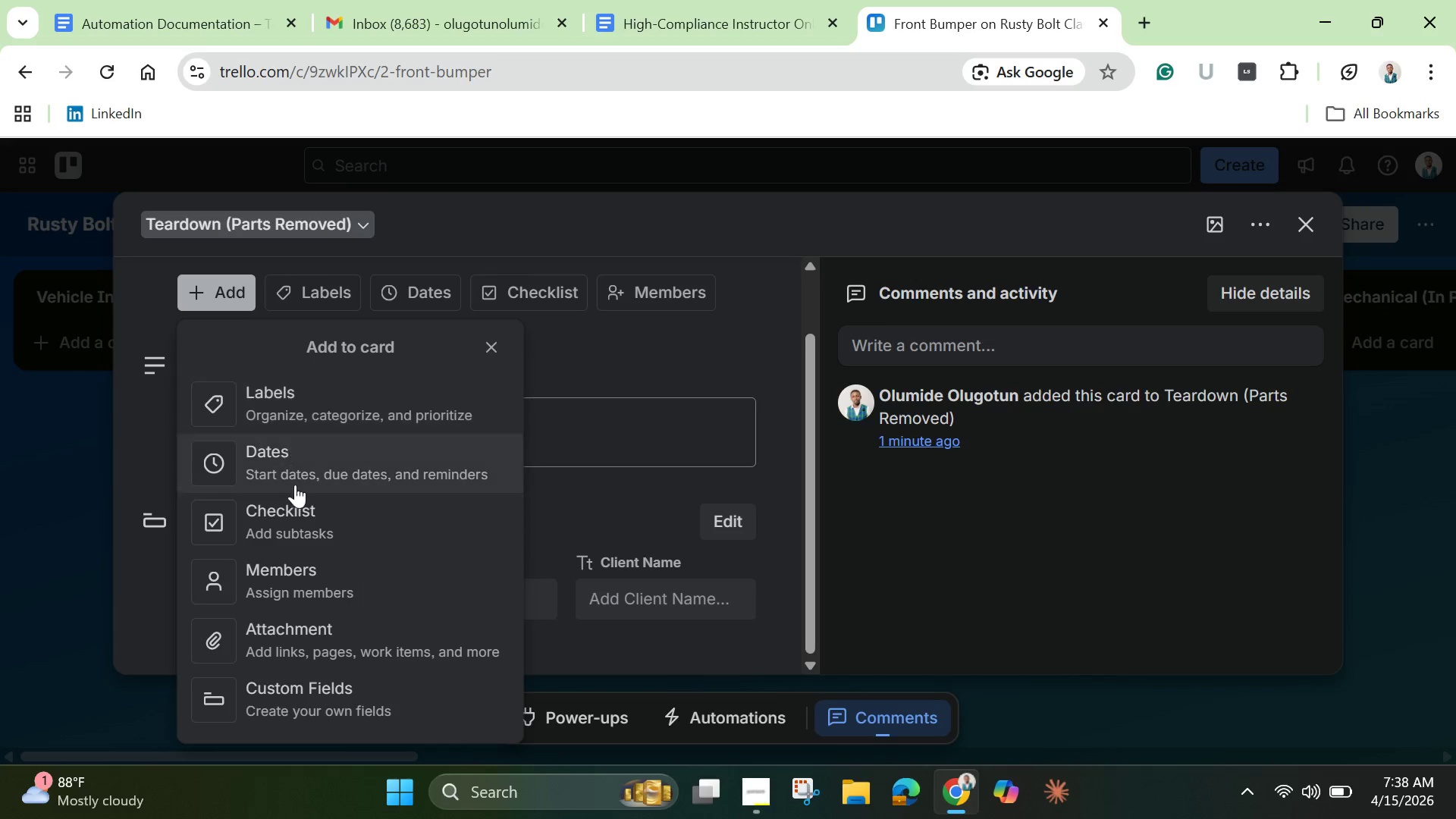 
left_click([316, 689])
 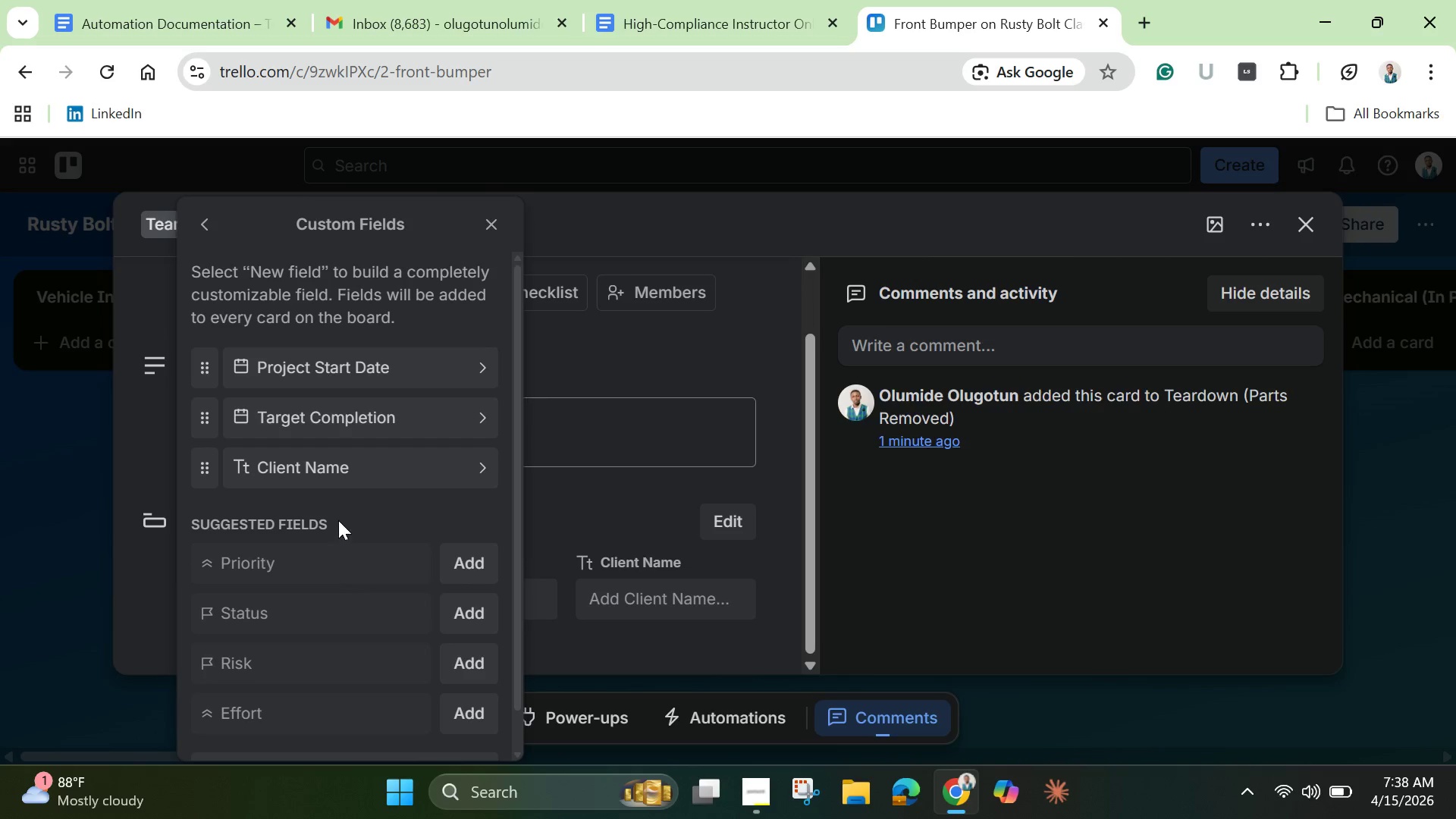 
scroll: coordinate [343, 504], scroll_direction: down, amount: 9.0
 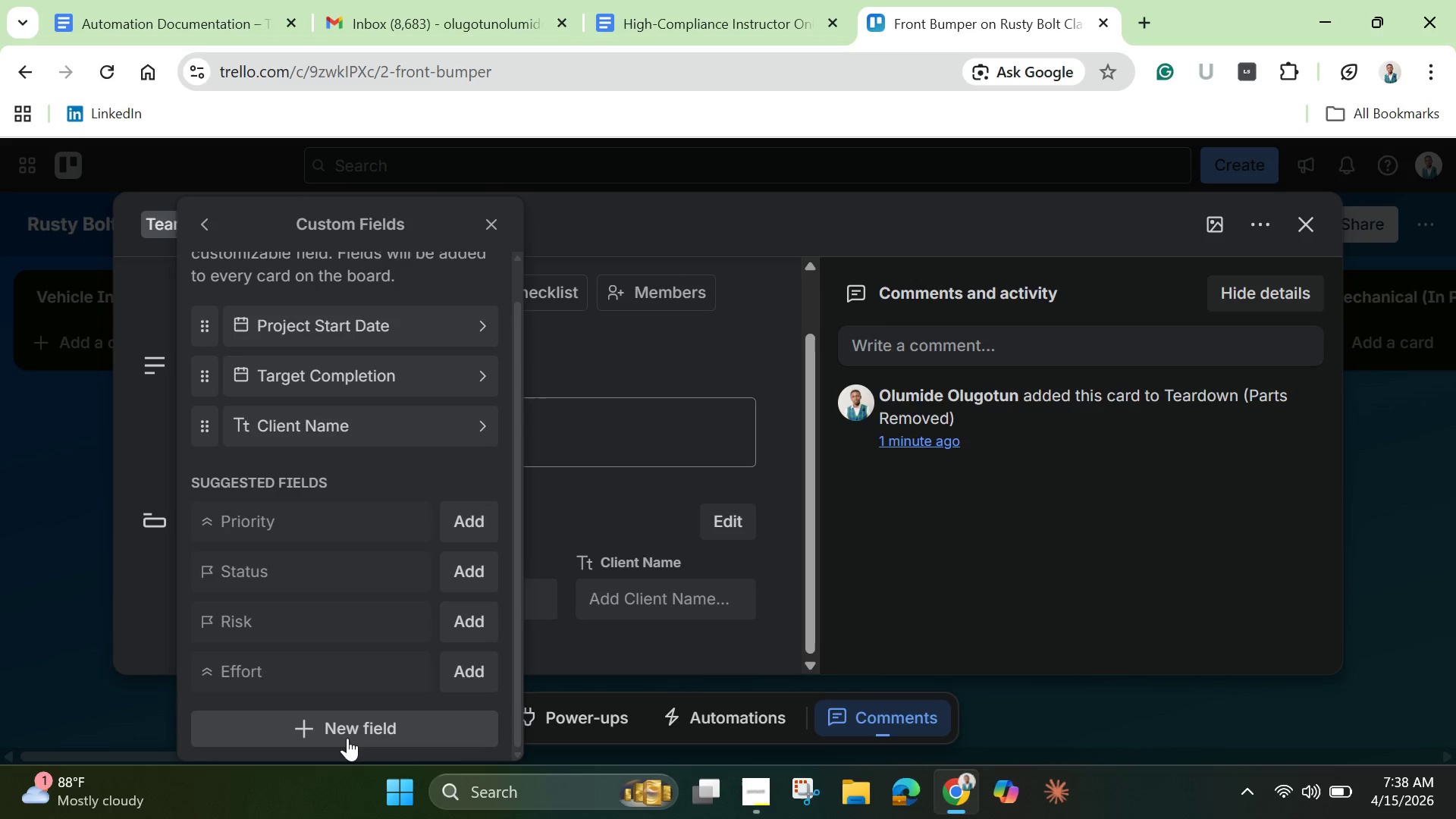 
left_click([347, 730])
 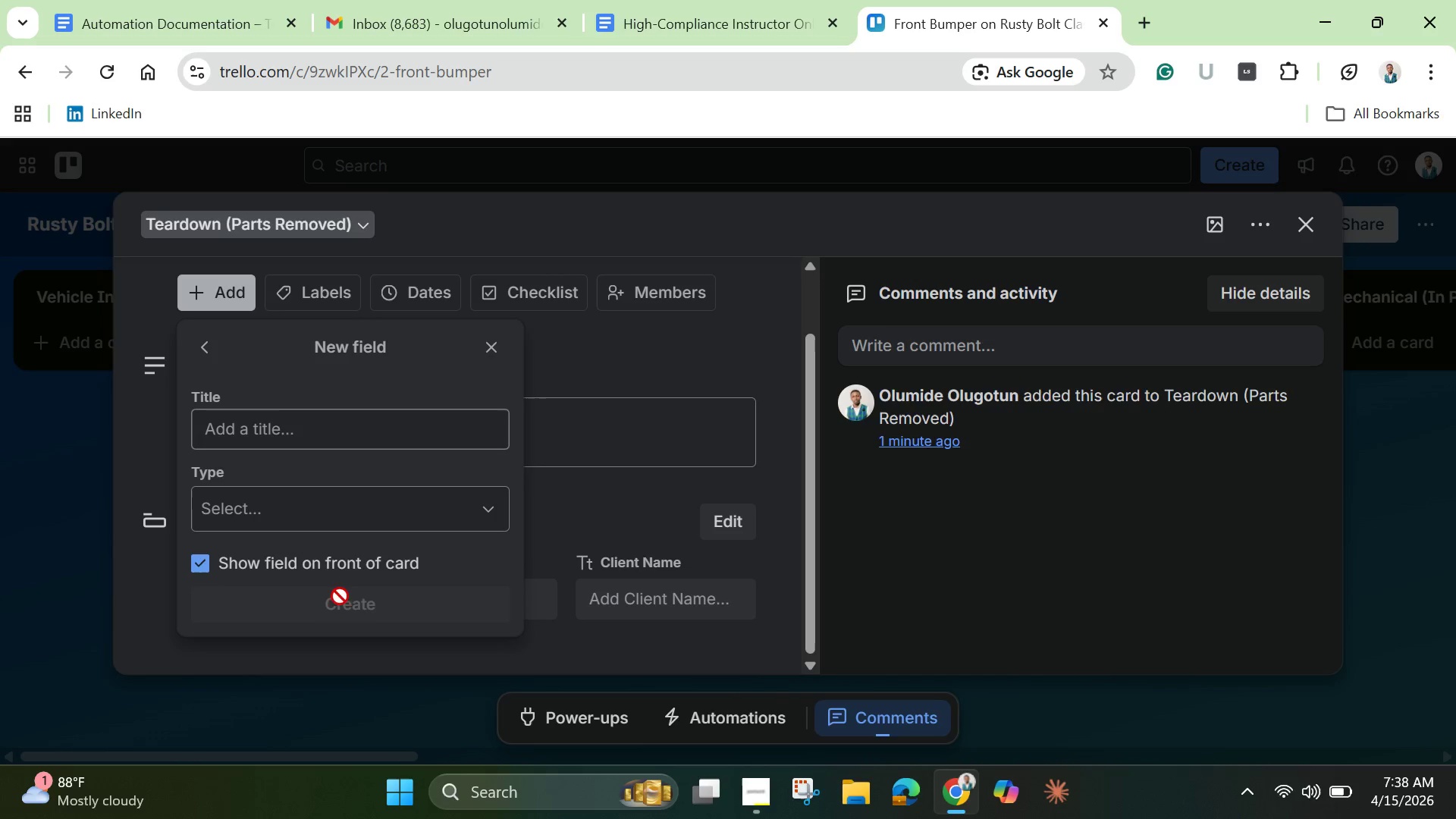 
scroll: coordinate [340, 573], scroll_direction: down, amount: 5.0
 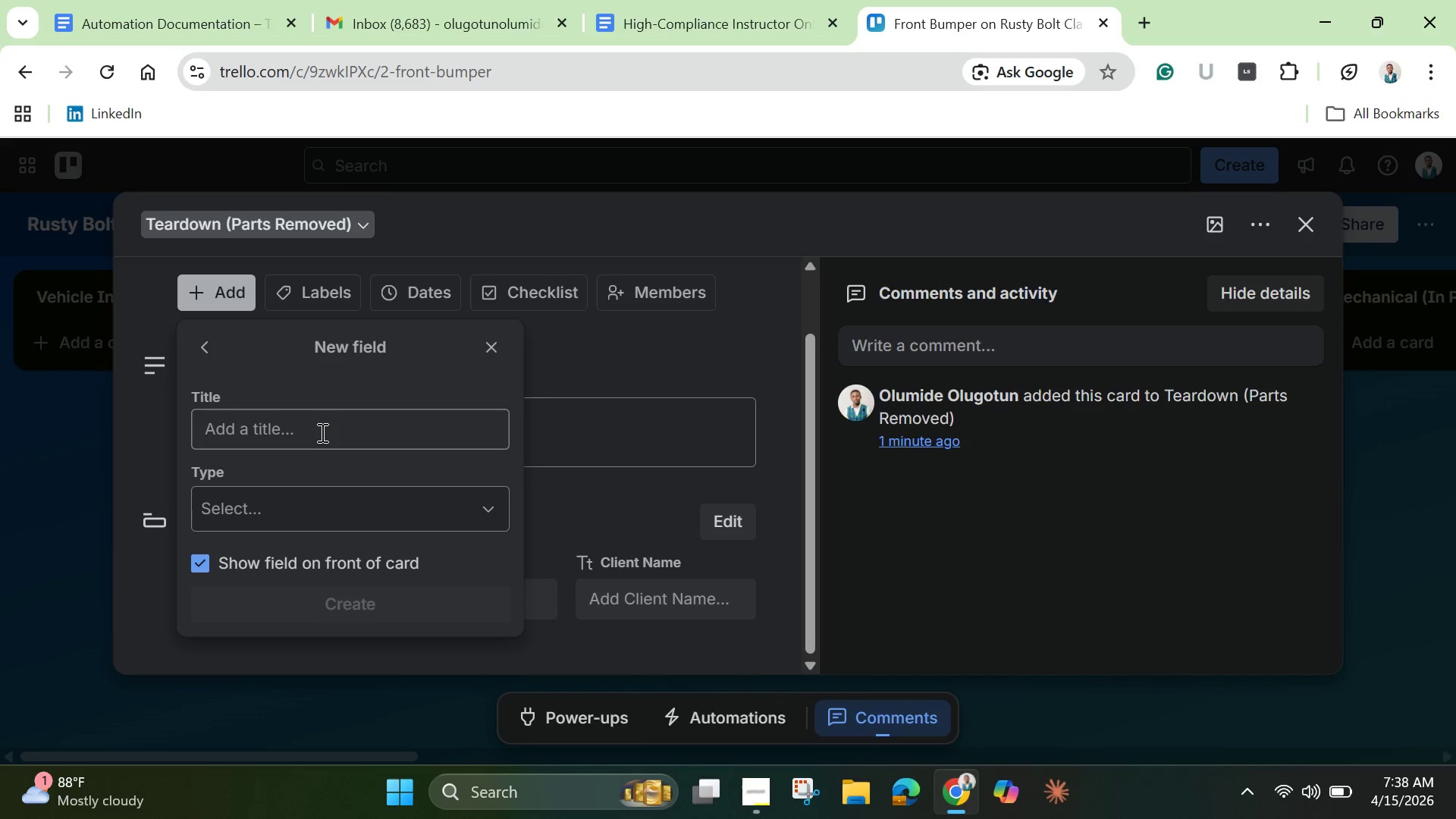 
left_click([321, 432])
 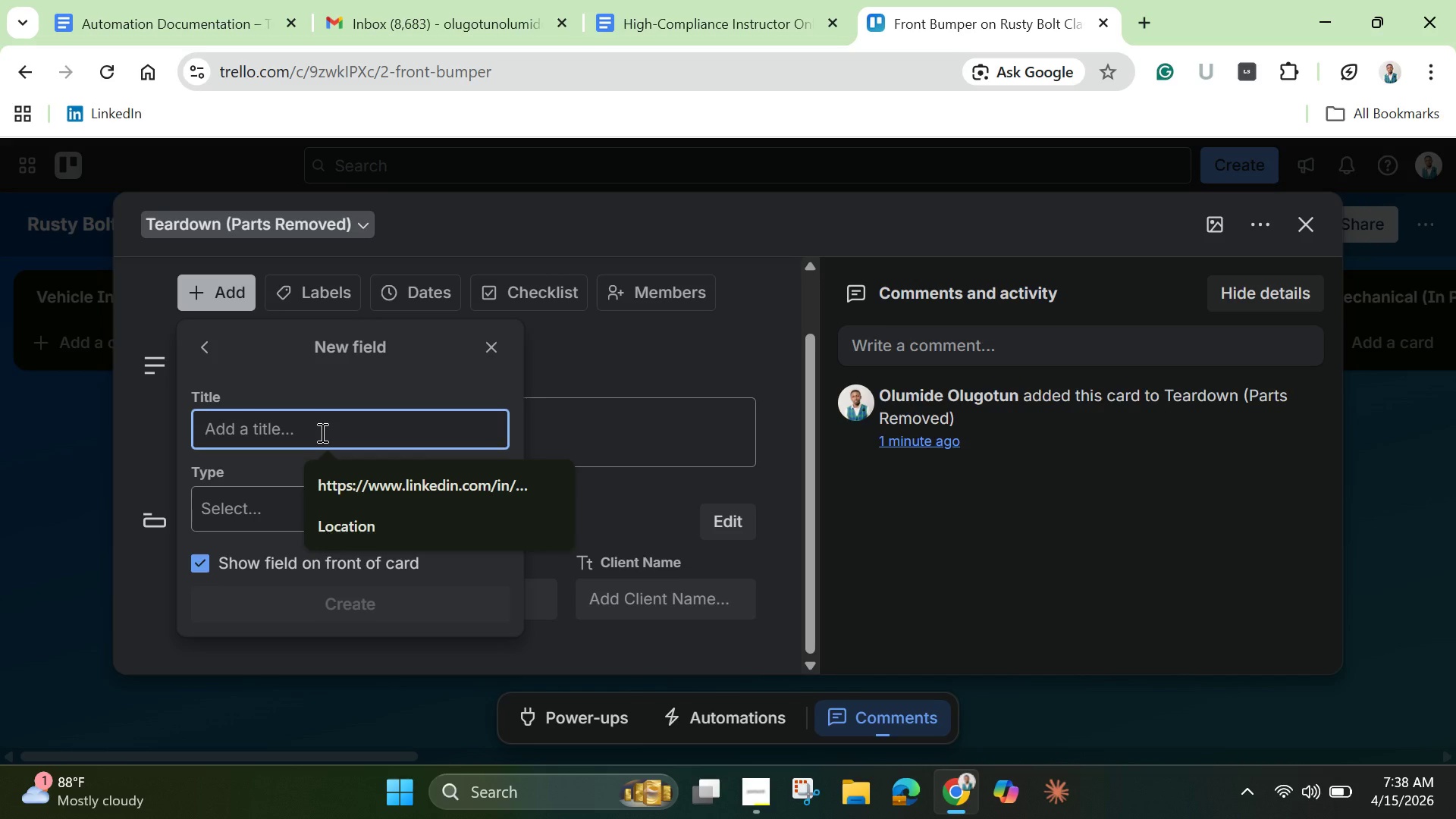 
left_click([321, 432])
 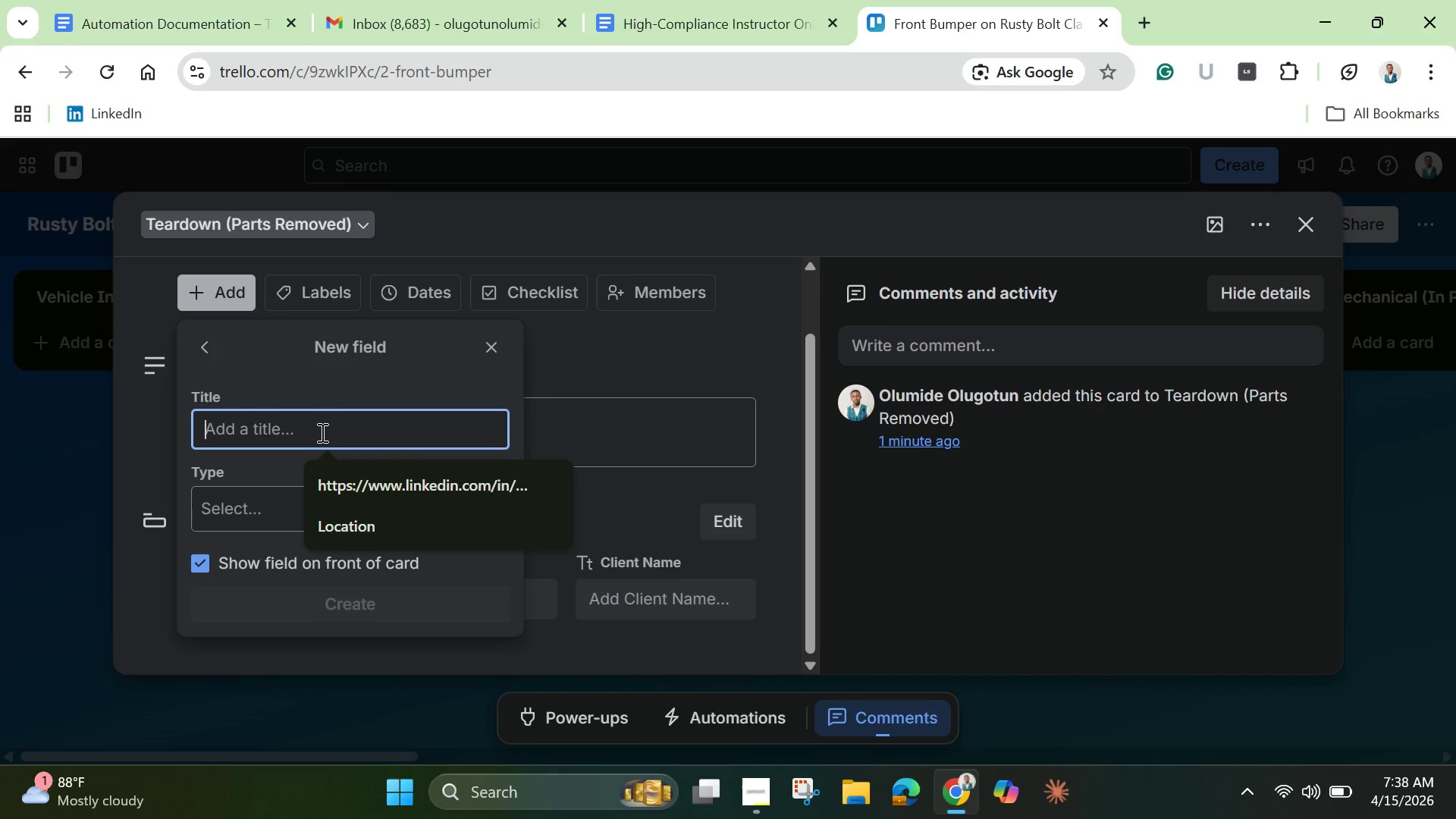 
type(Part Category)
 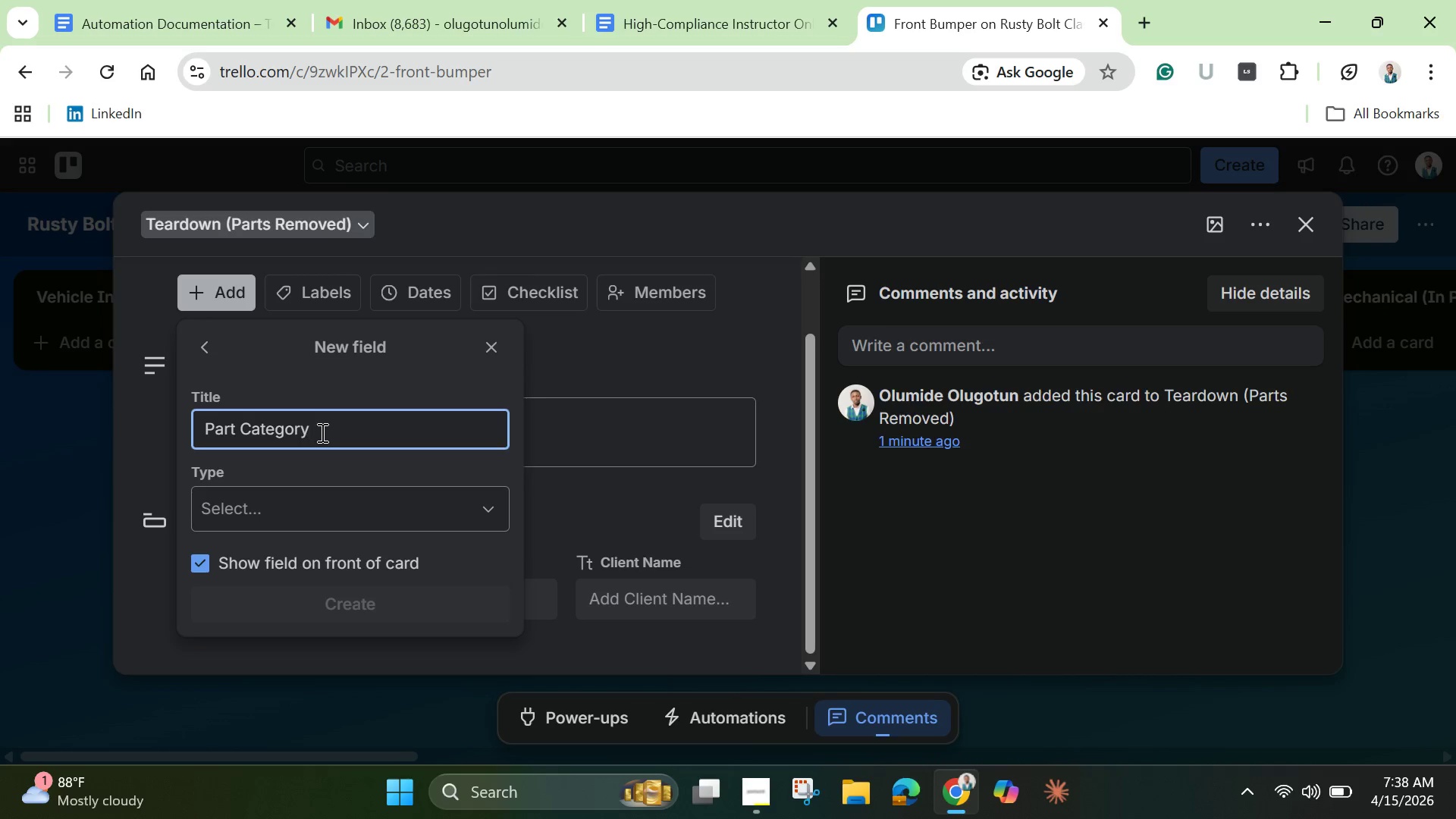 
left_click([301, 518])
 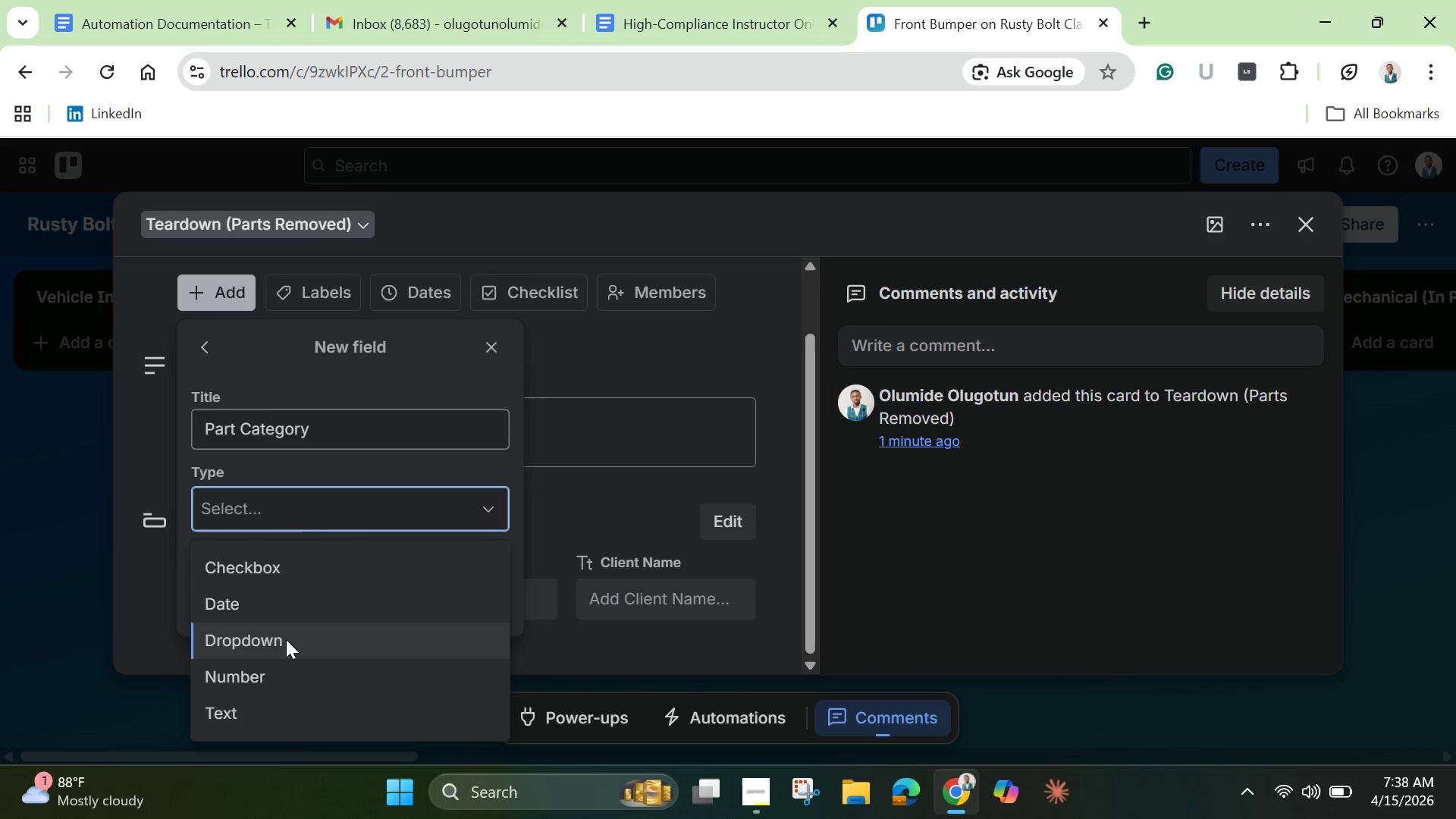 
left_click([286, 639])
 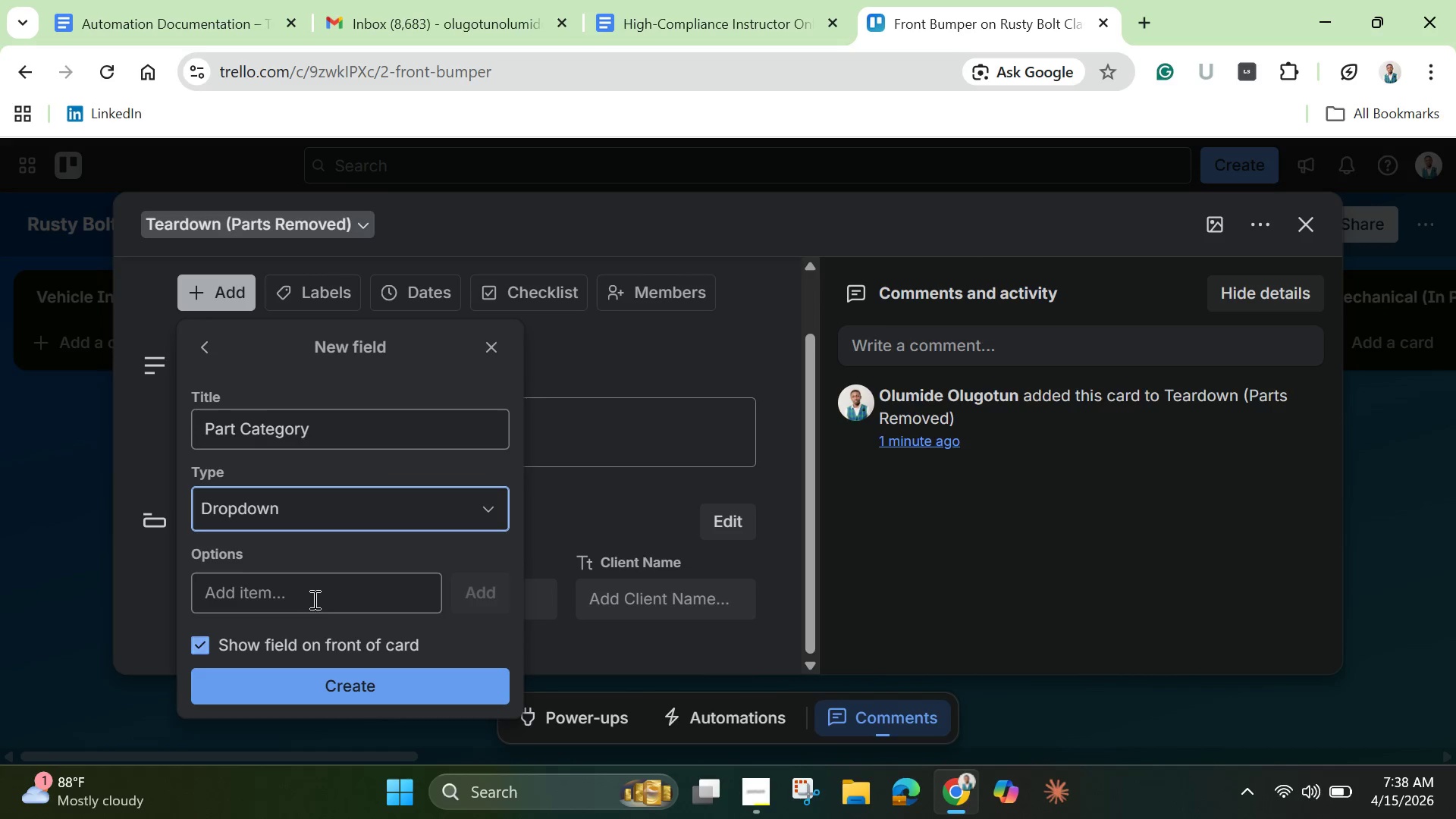 
scroll: coordinate [313, 599], scroll_direction: down, amount: 2.0
 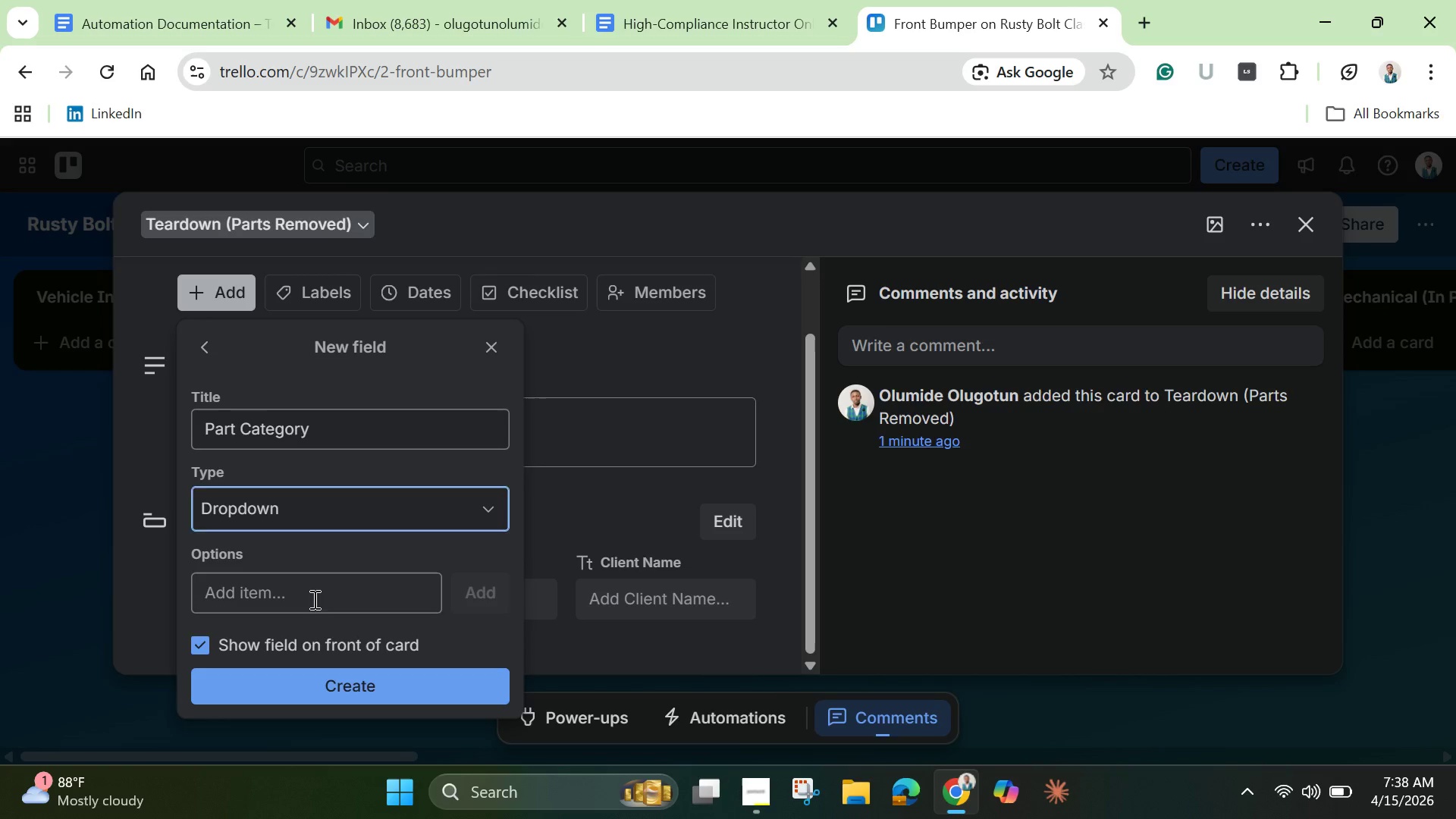 
left_click([313, 599])
 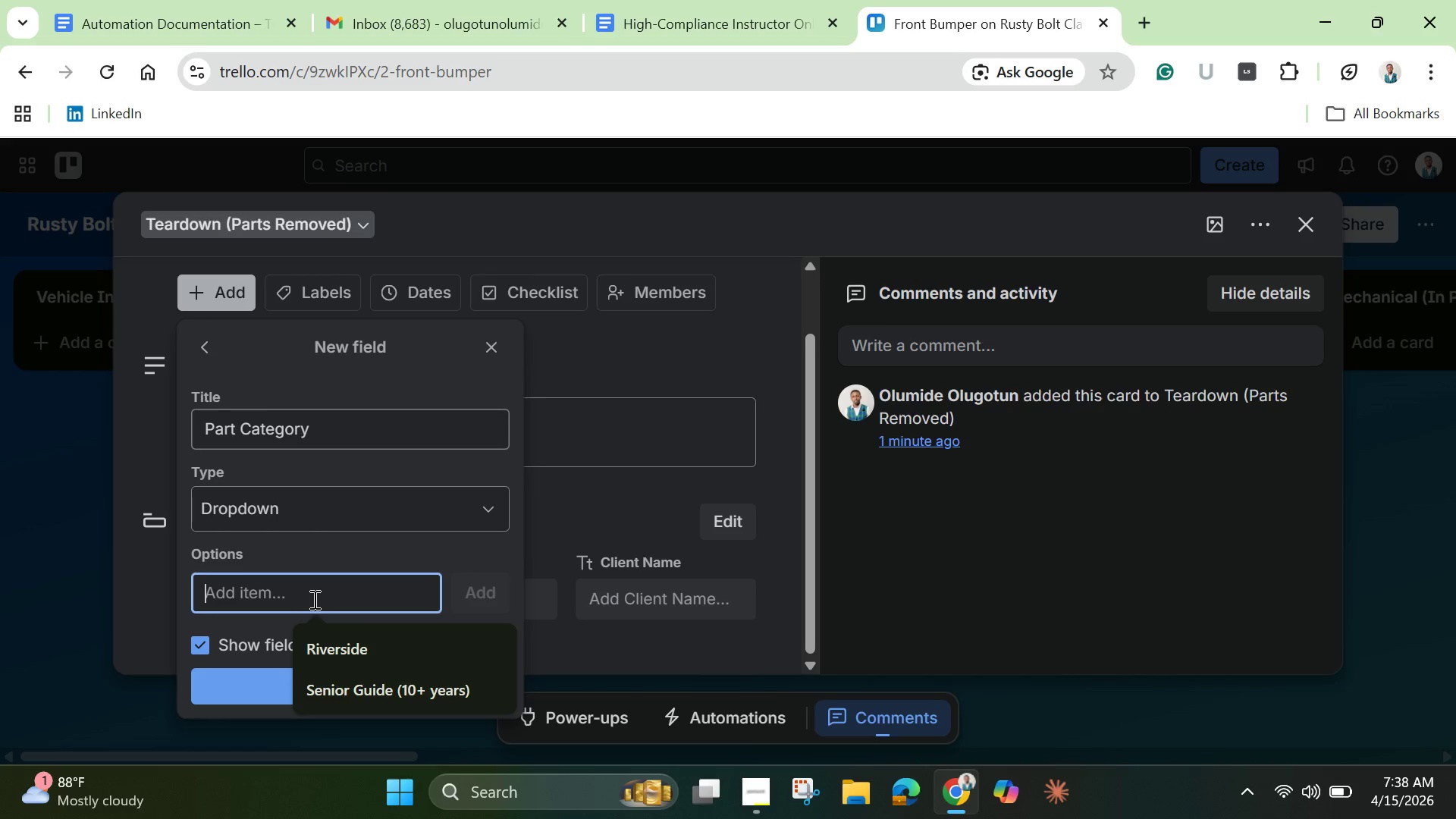 
type(Body )
 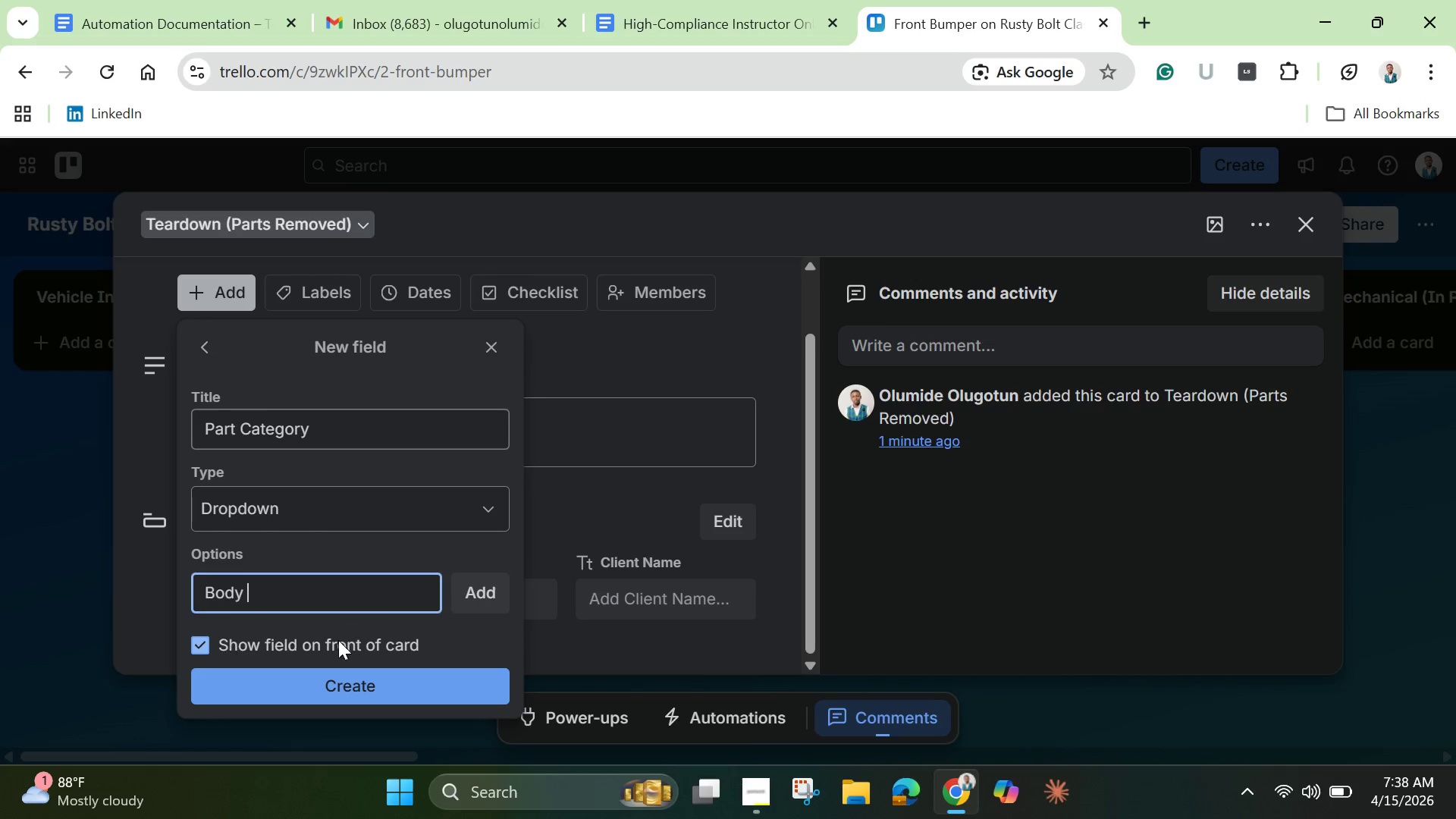 
wait(6.03)
 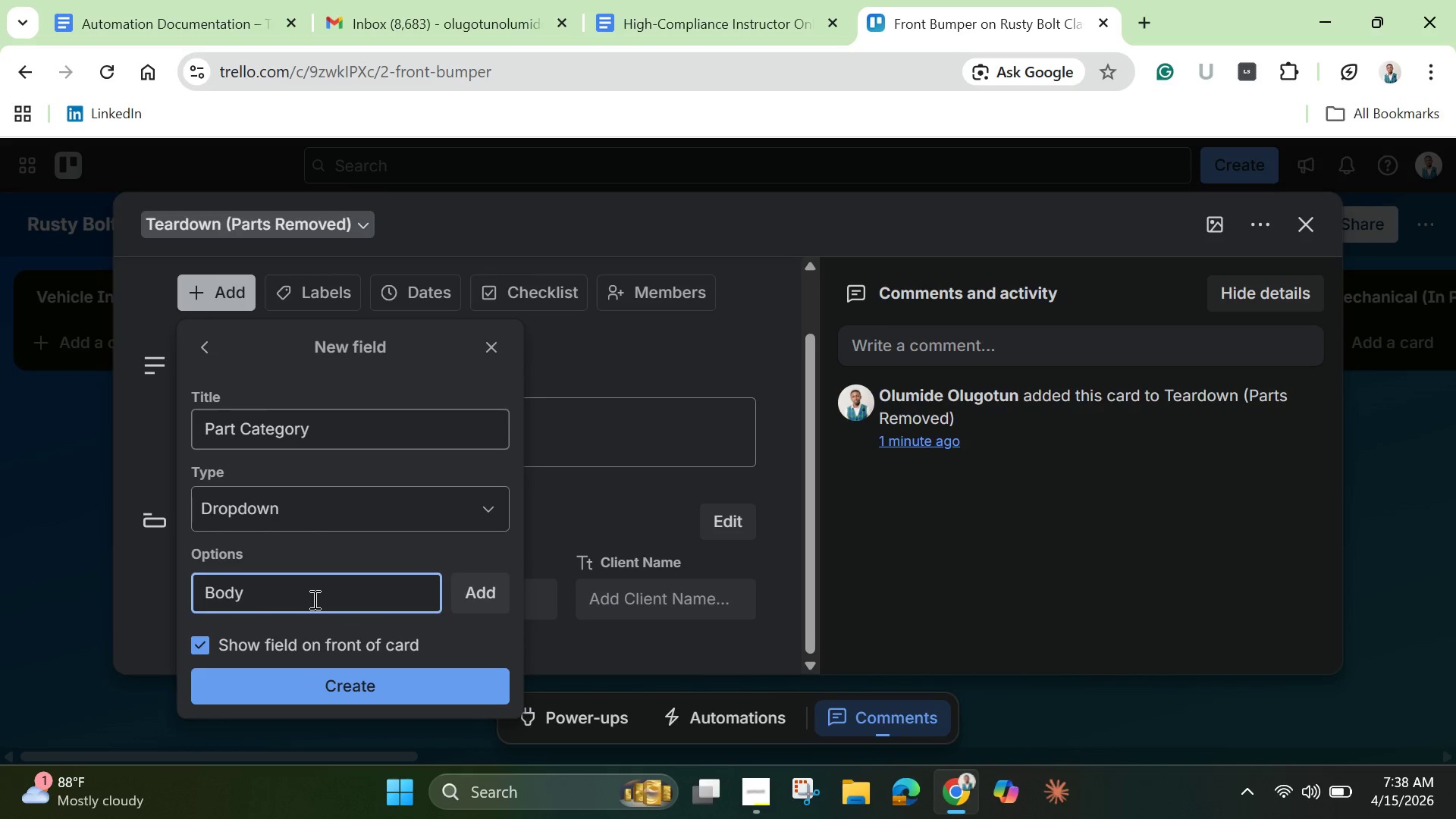 
left_click([473, 598])
 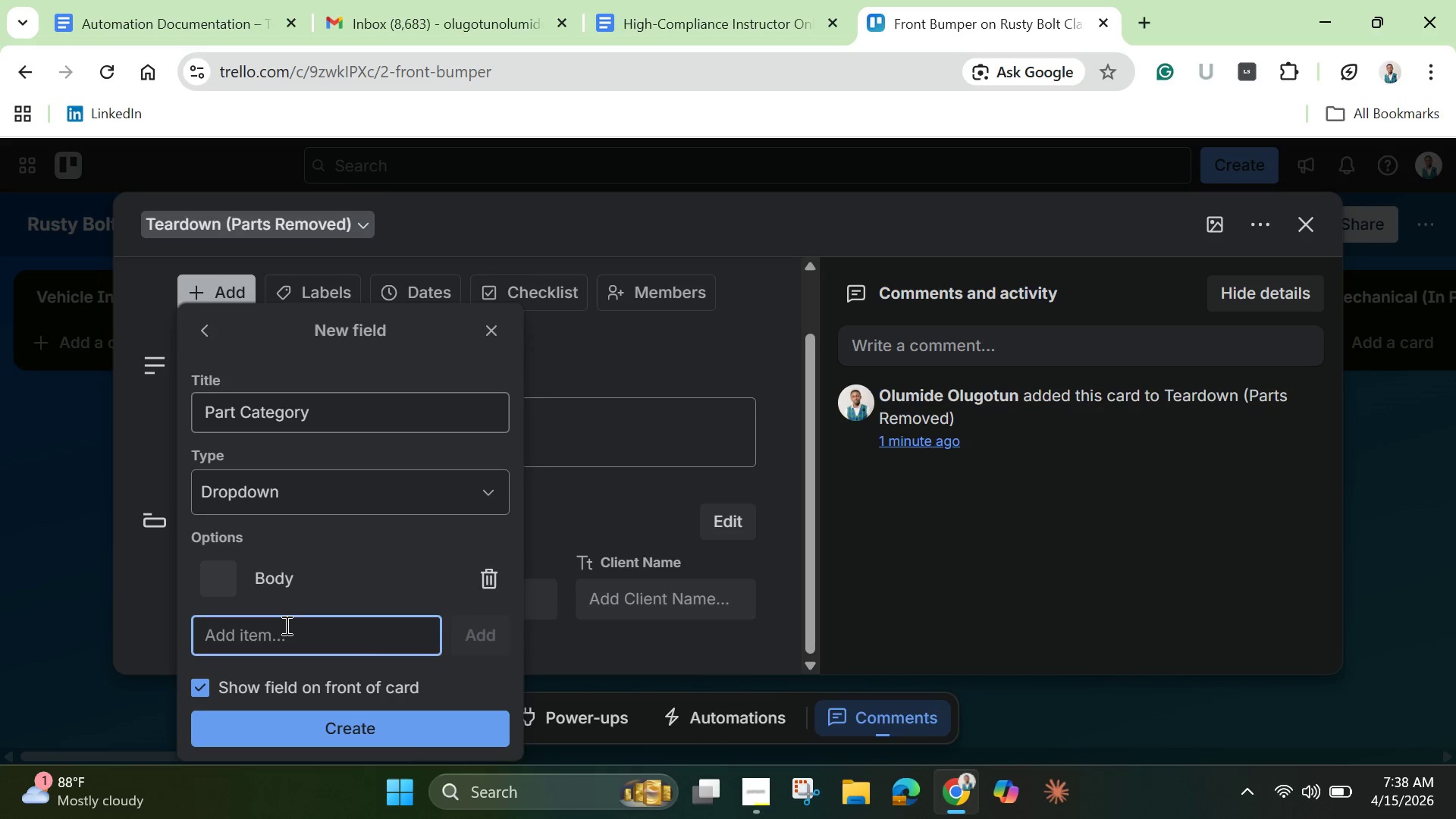 
type(Mechaanical)
 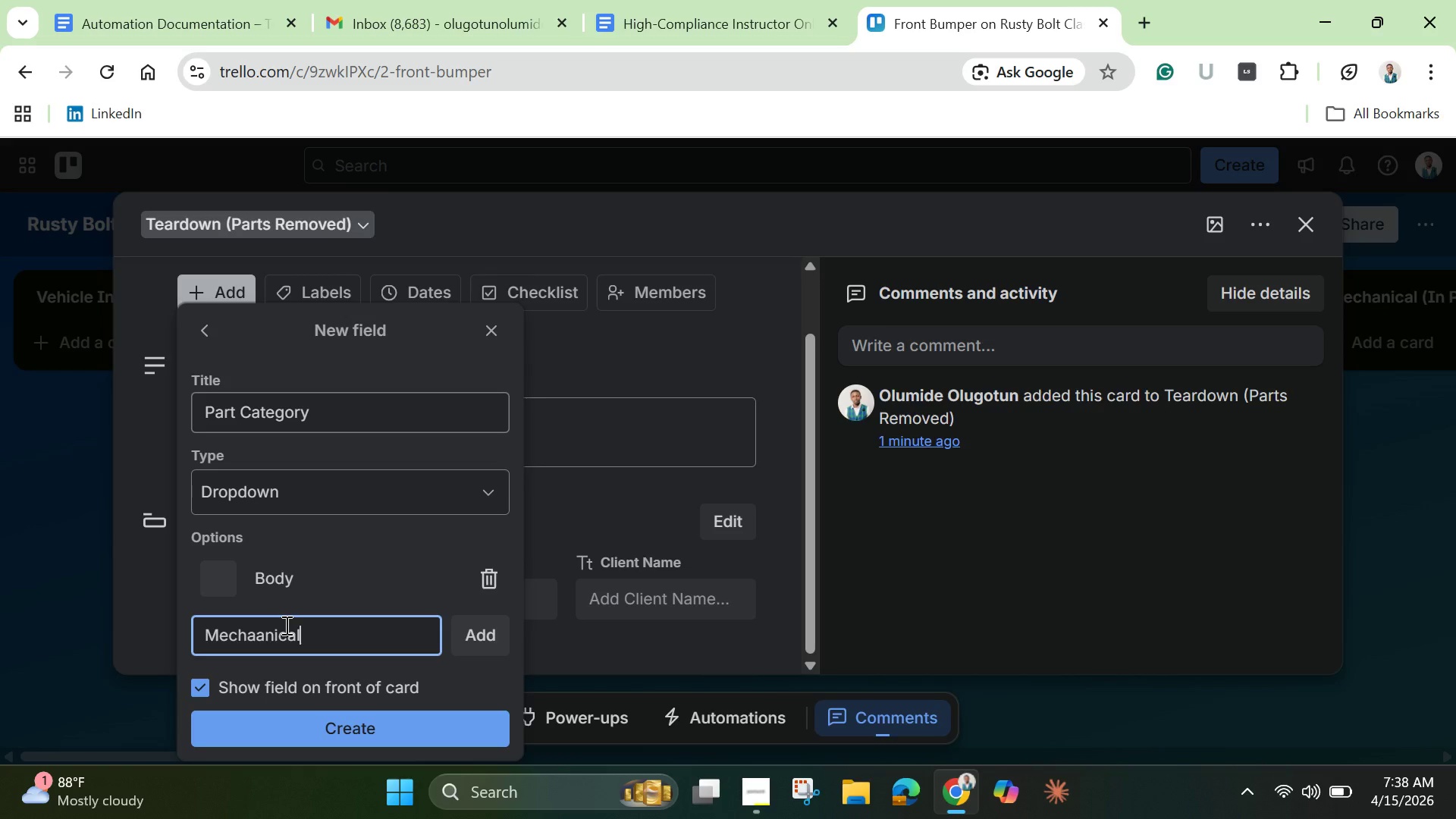 
key(Enter)
 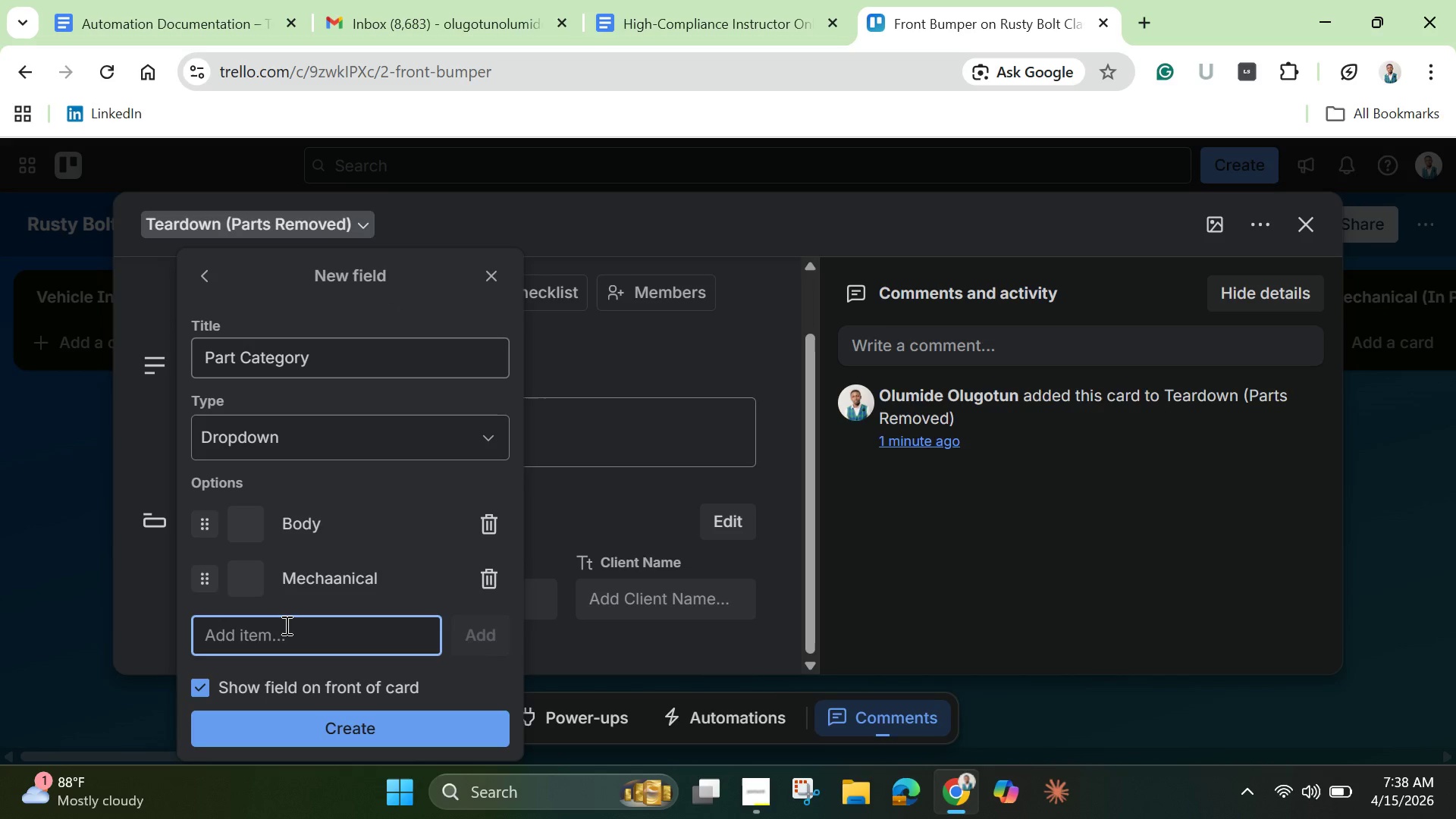 
key(Enter)
 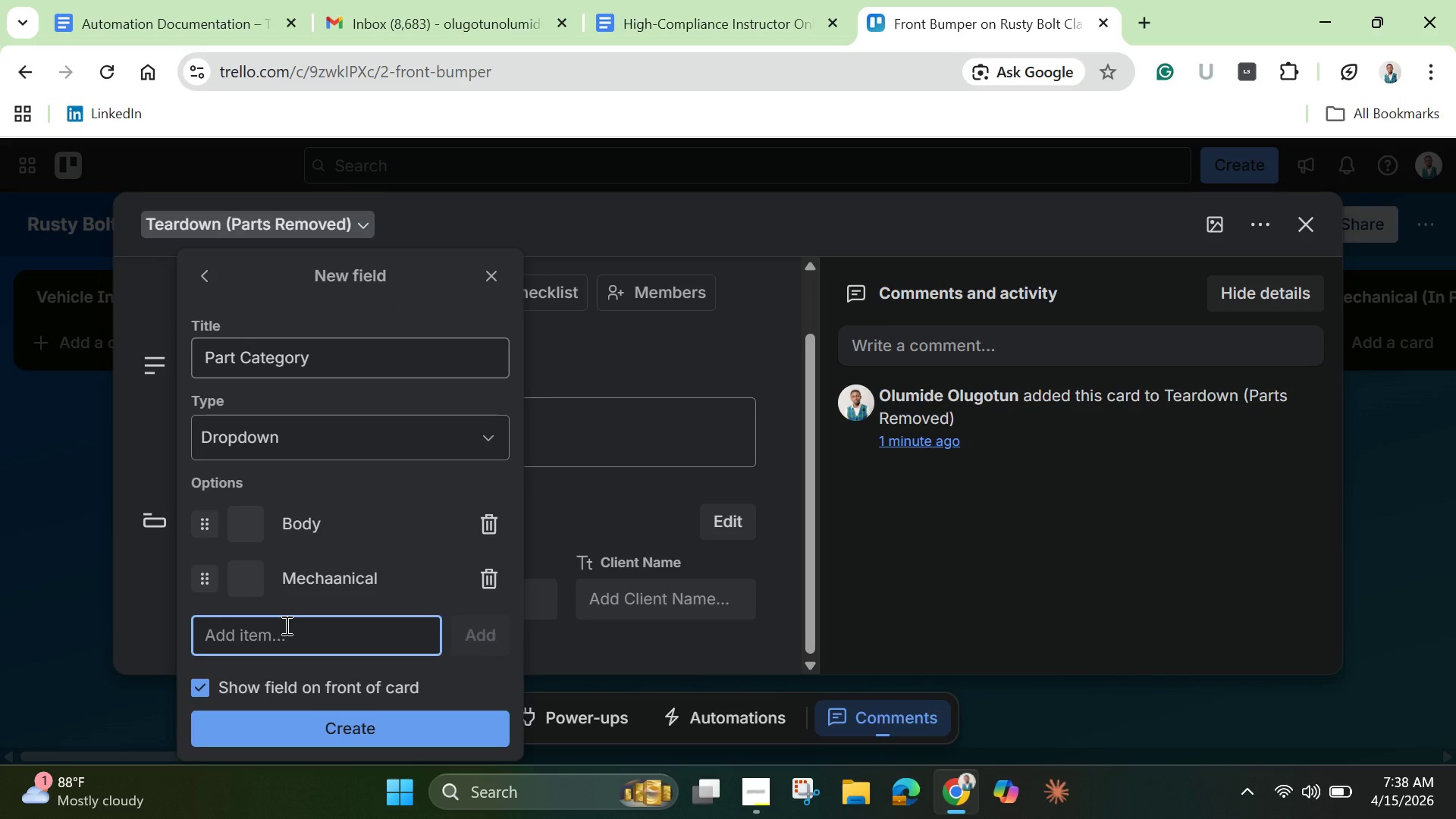 
left_click([329, 578])
 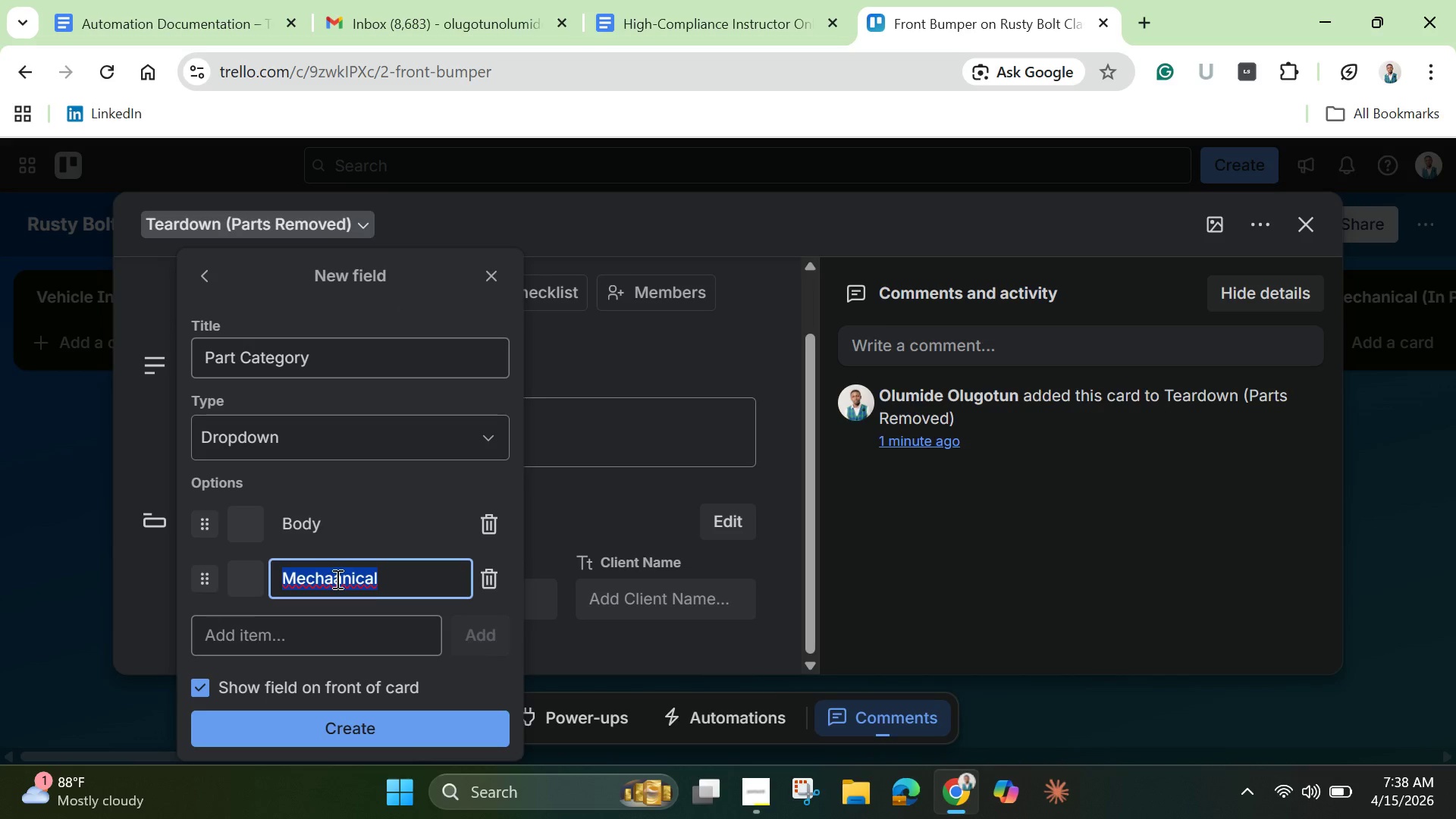 
left_click([336, 579])
 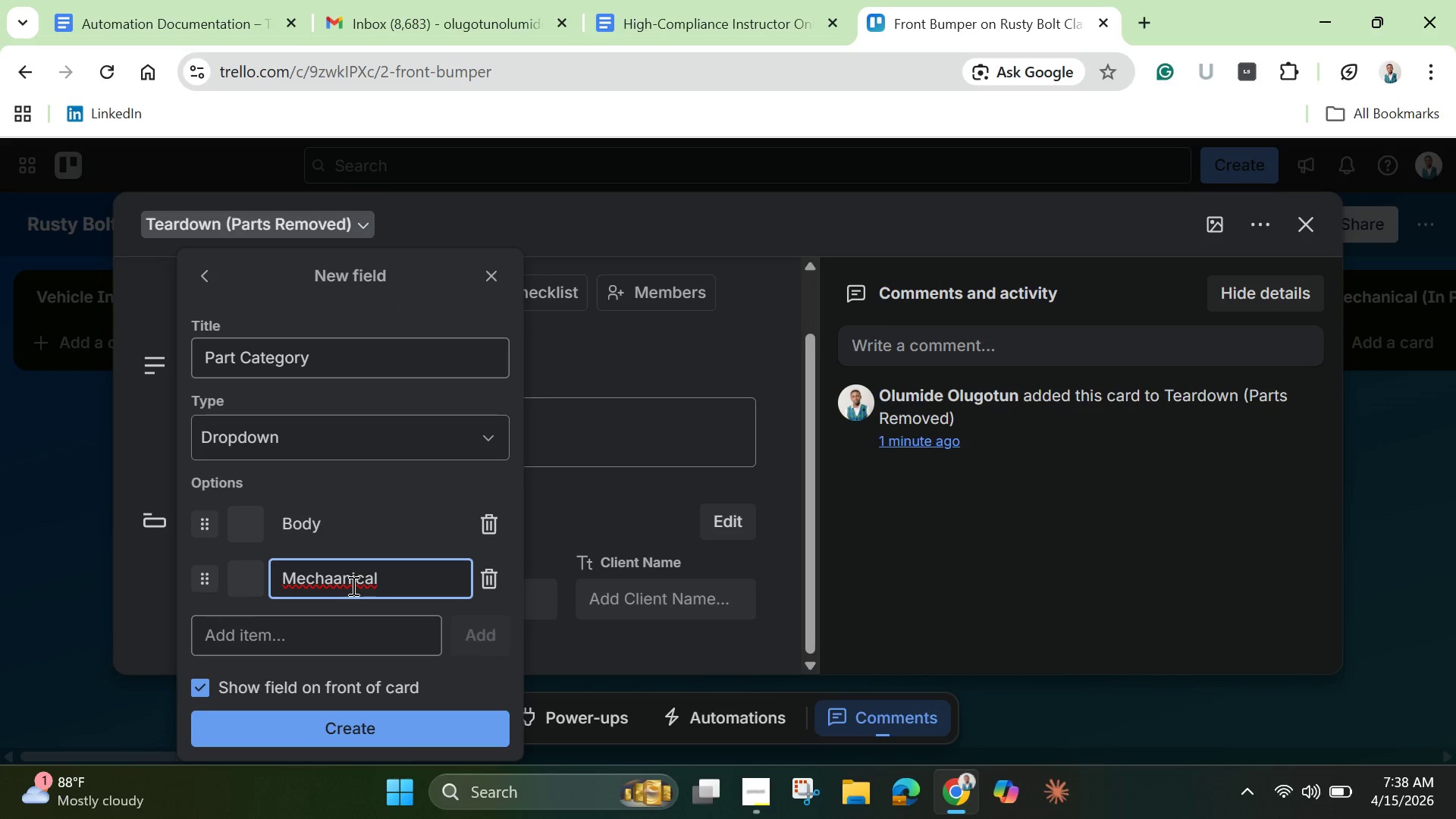 
key(Backspace)
 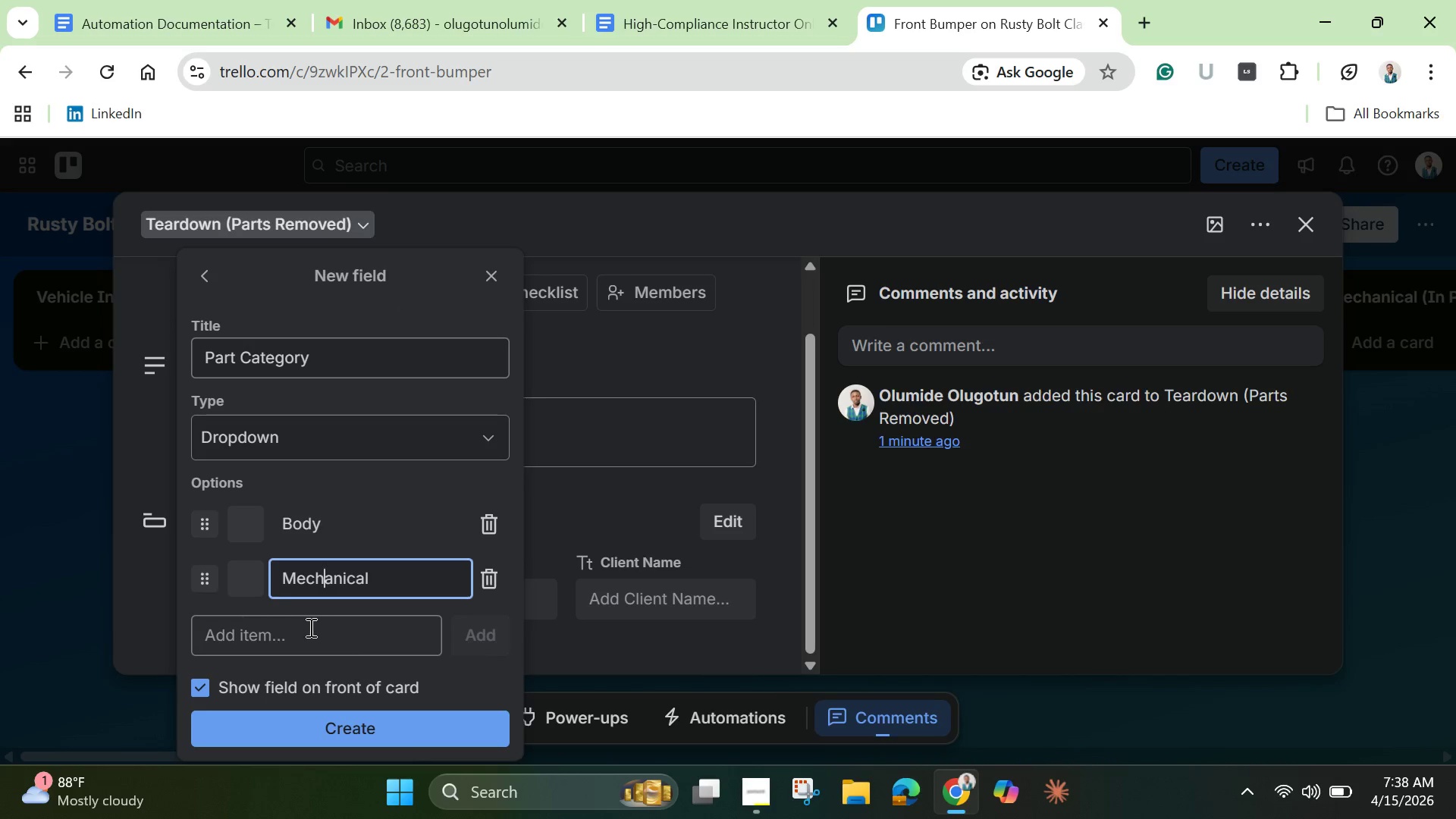 
left_click([309, 627])
 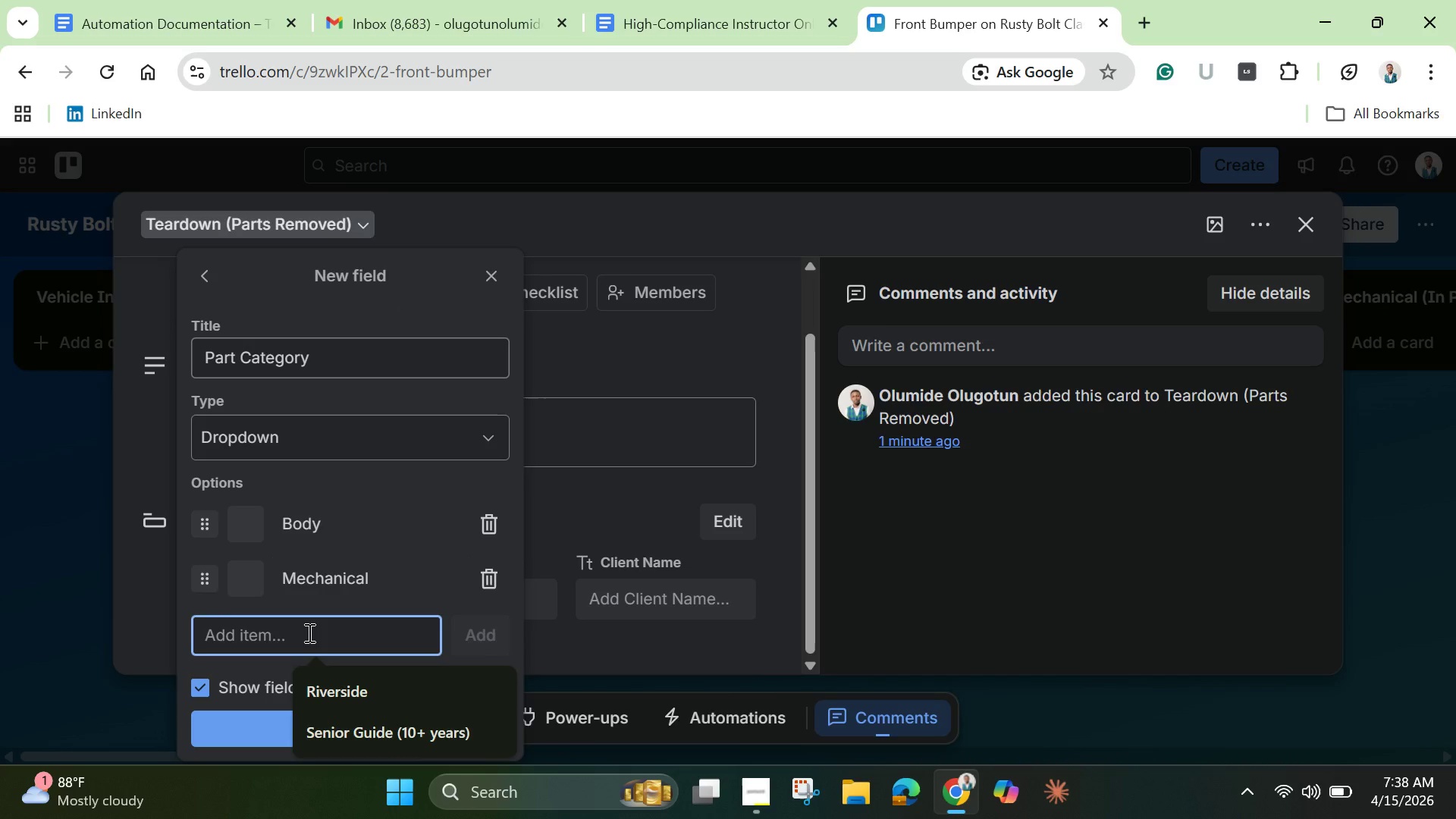 
type(Inre)
key(Backspace)
key(Backspace)
type(terior)
 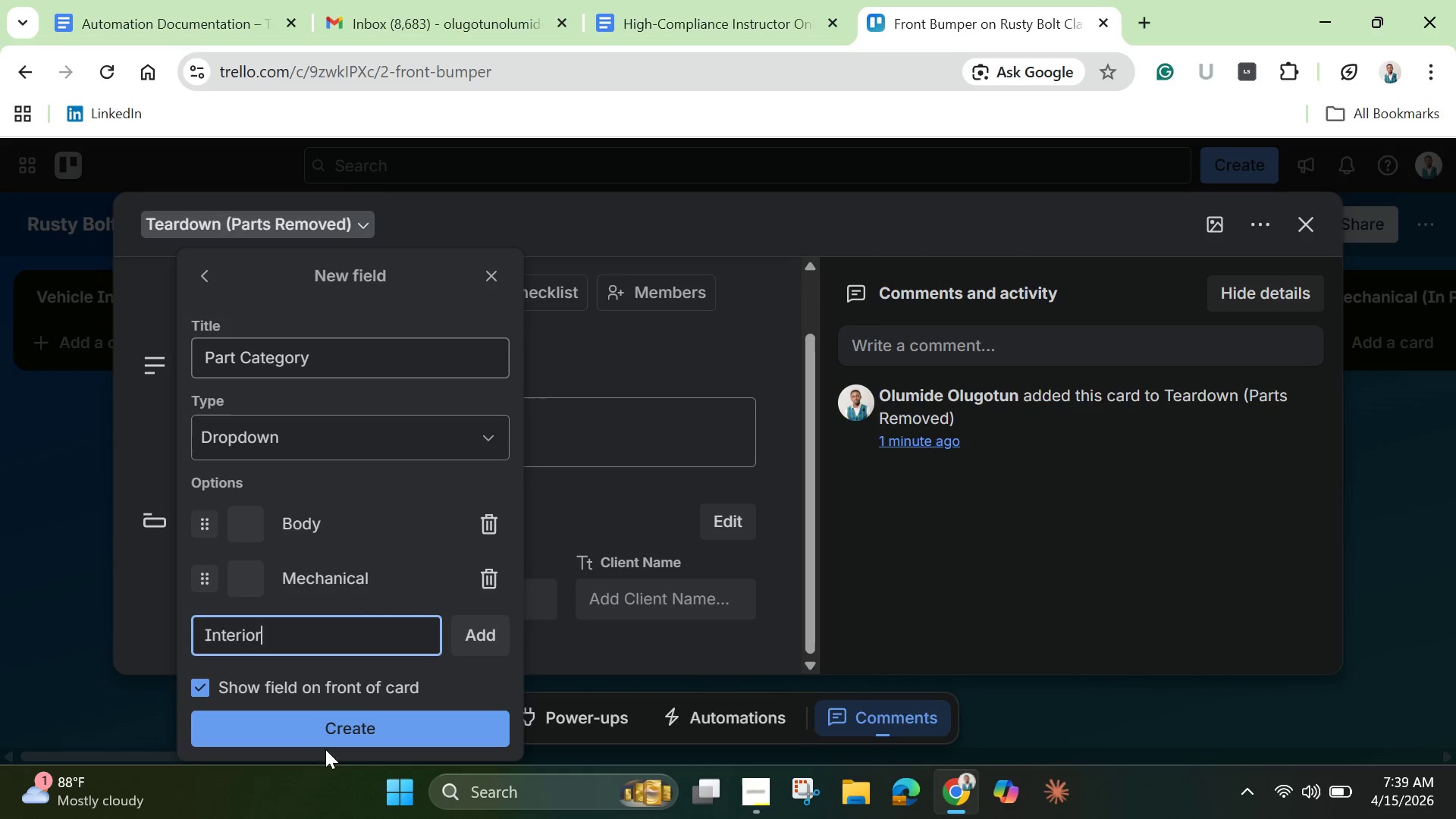 
left_click([327, 724])
 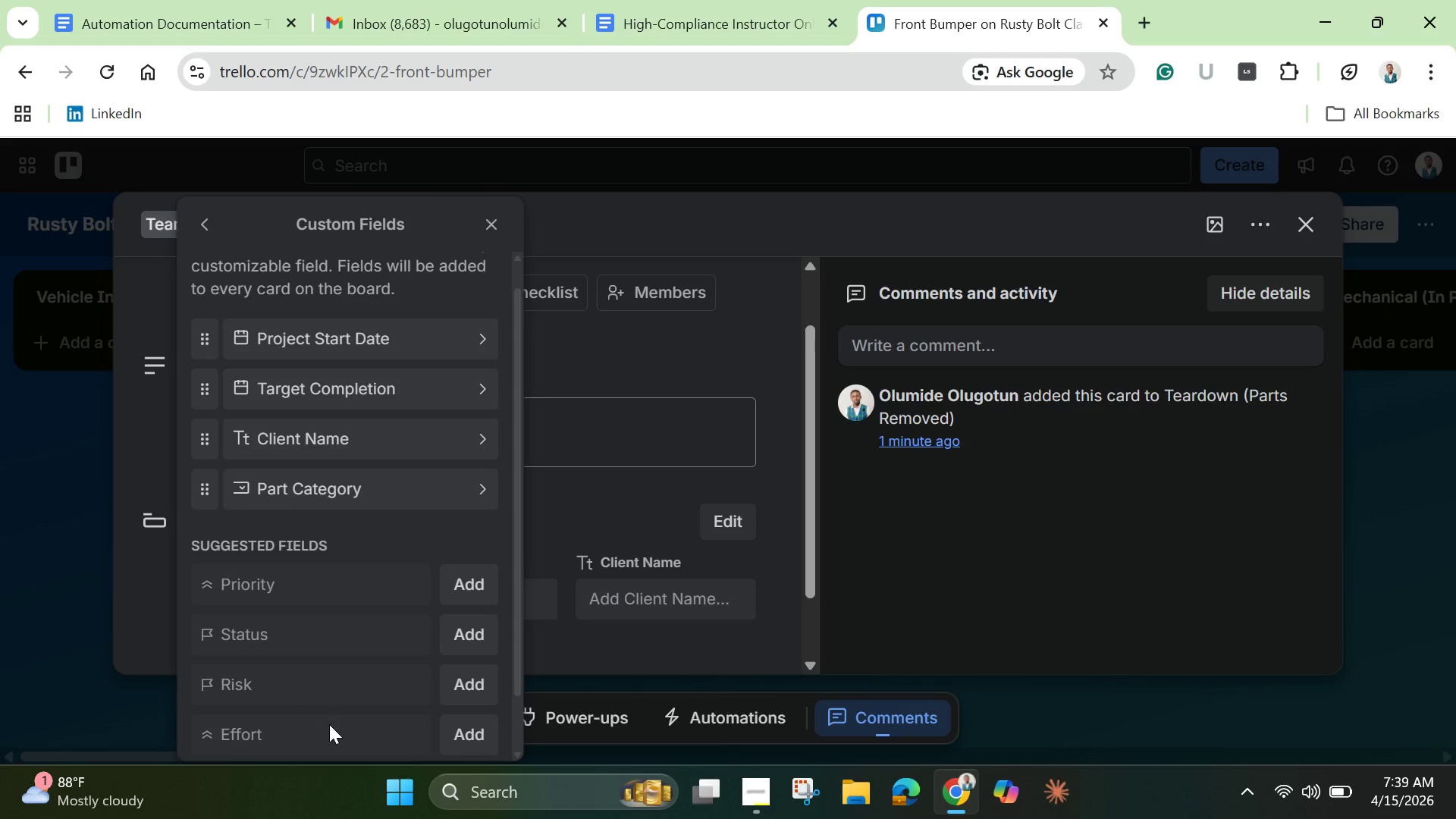 
wait(7.16)
 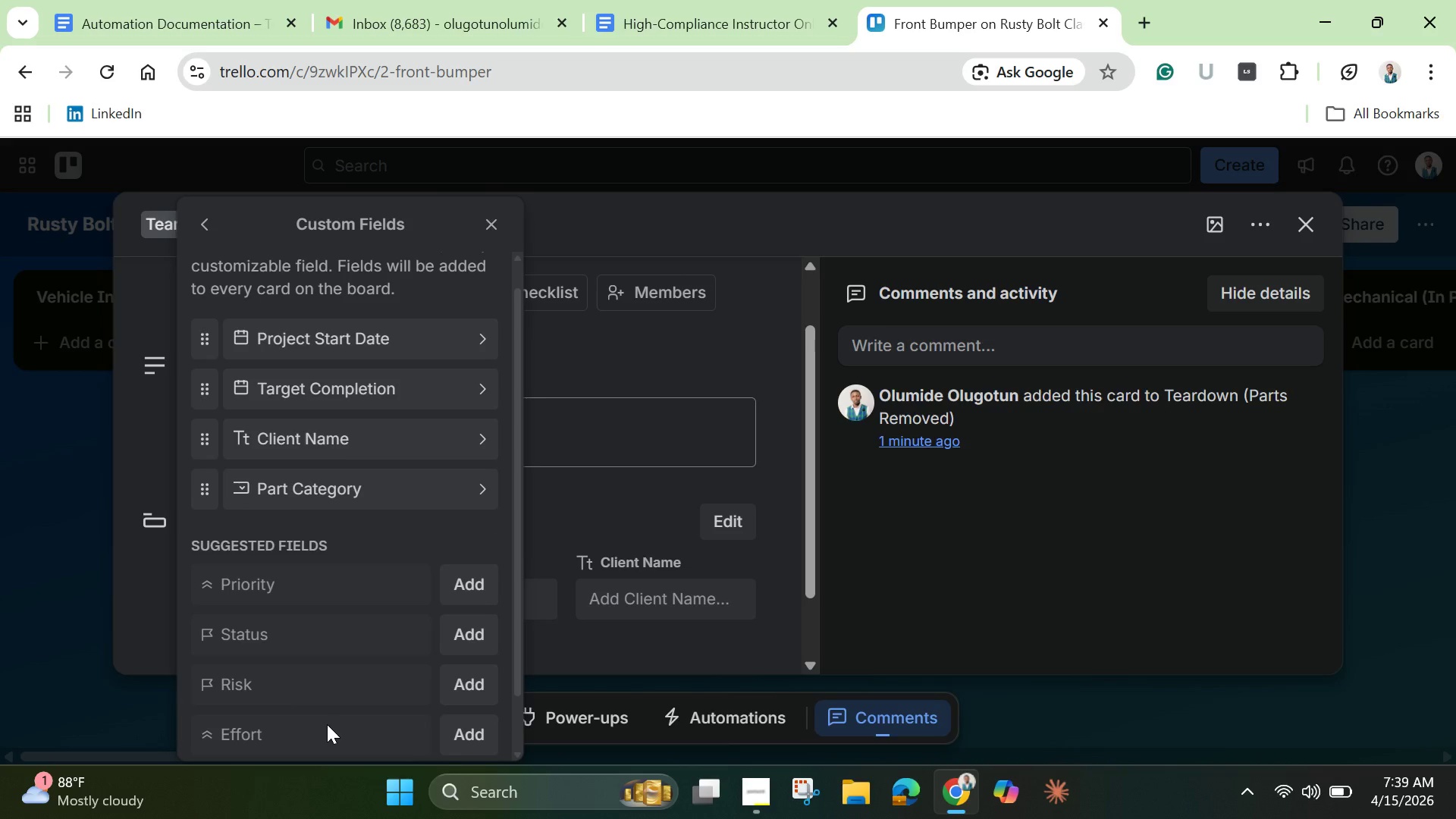 
scroll: coordinate [428, 535], scroll_direction: down, amount: 2.0
 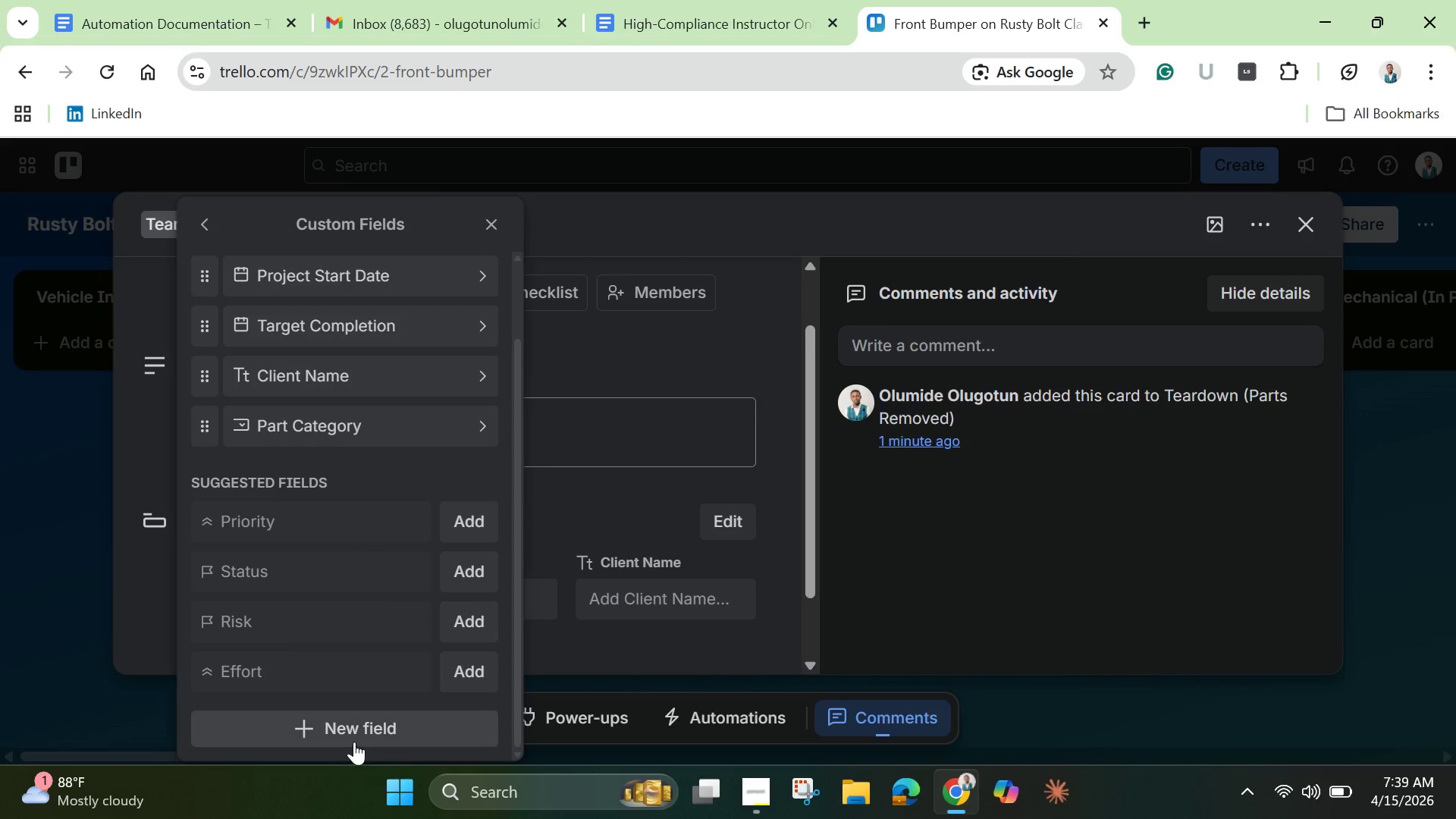 
left_click([353, 739])
 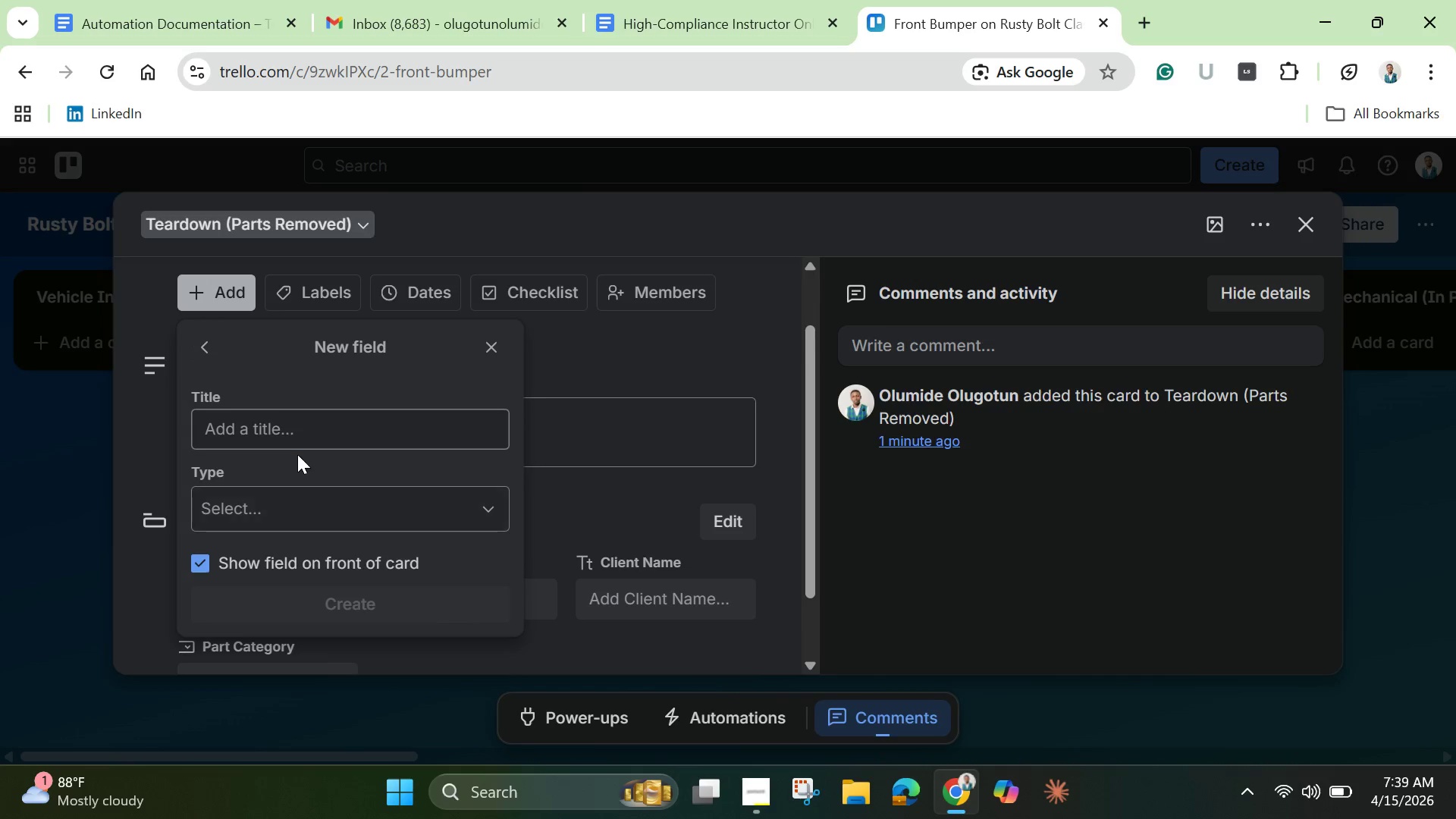 
left_click([297, 439])
 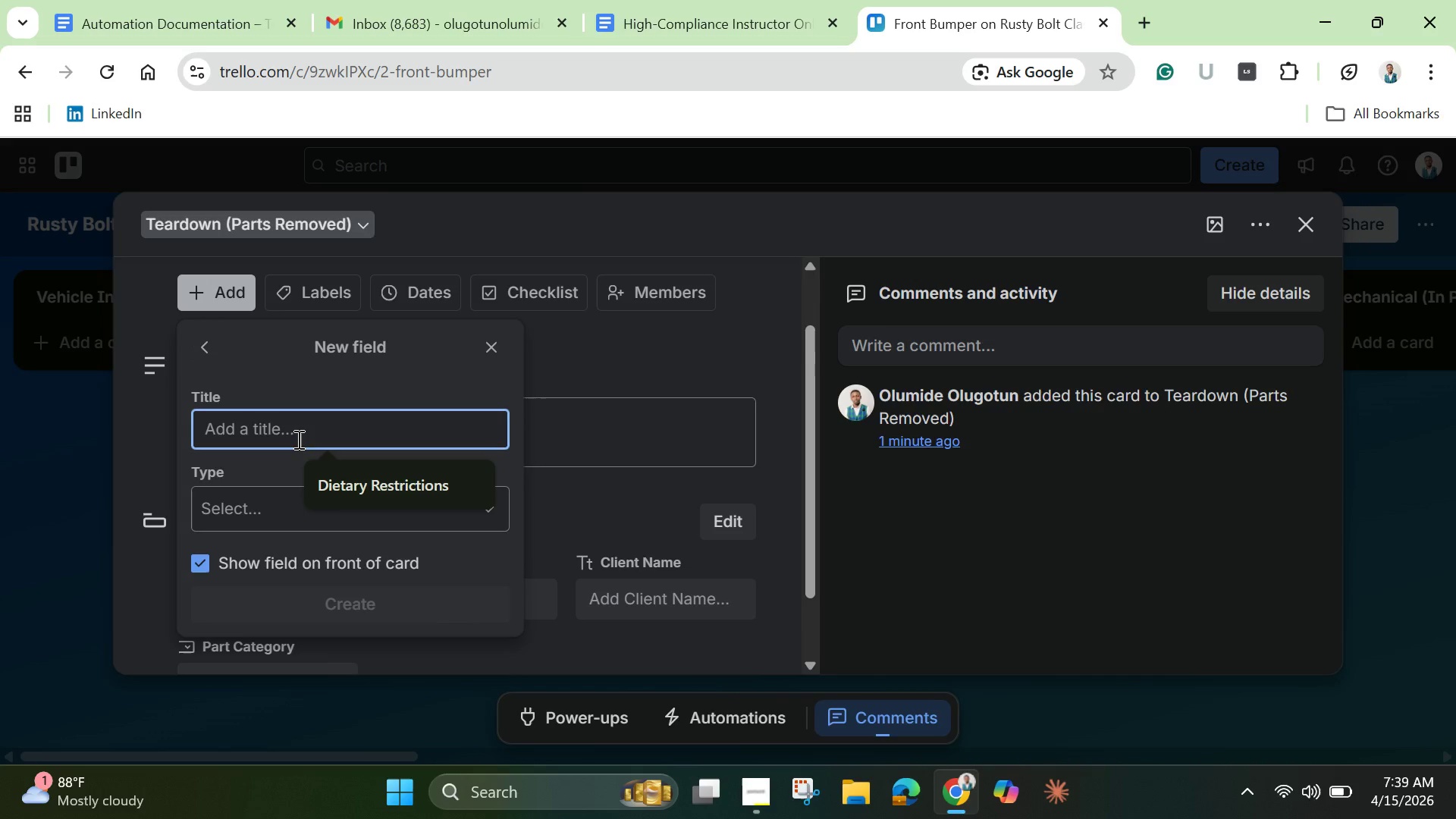 
type(Vendor Name)
 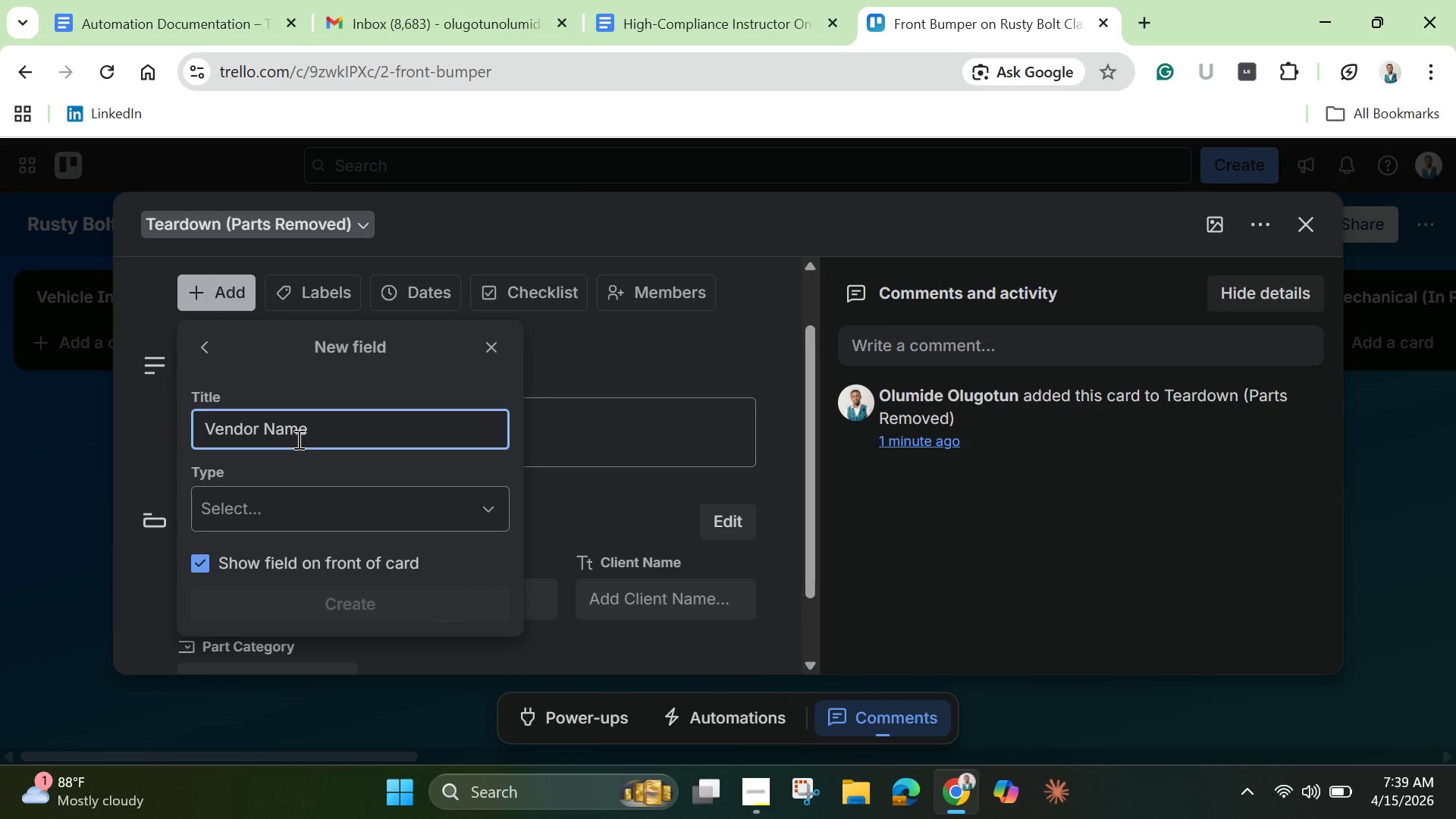 
left_click([306, 519])
 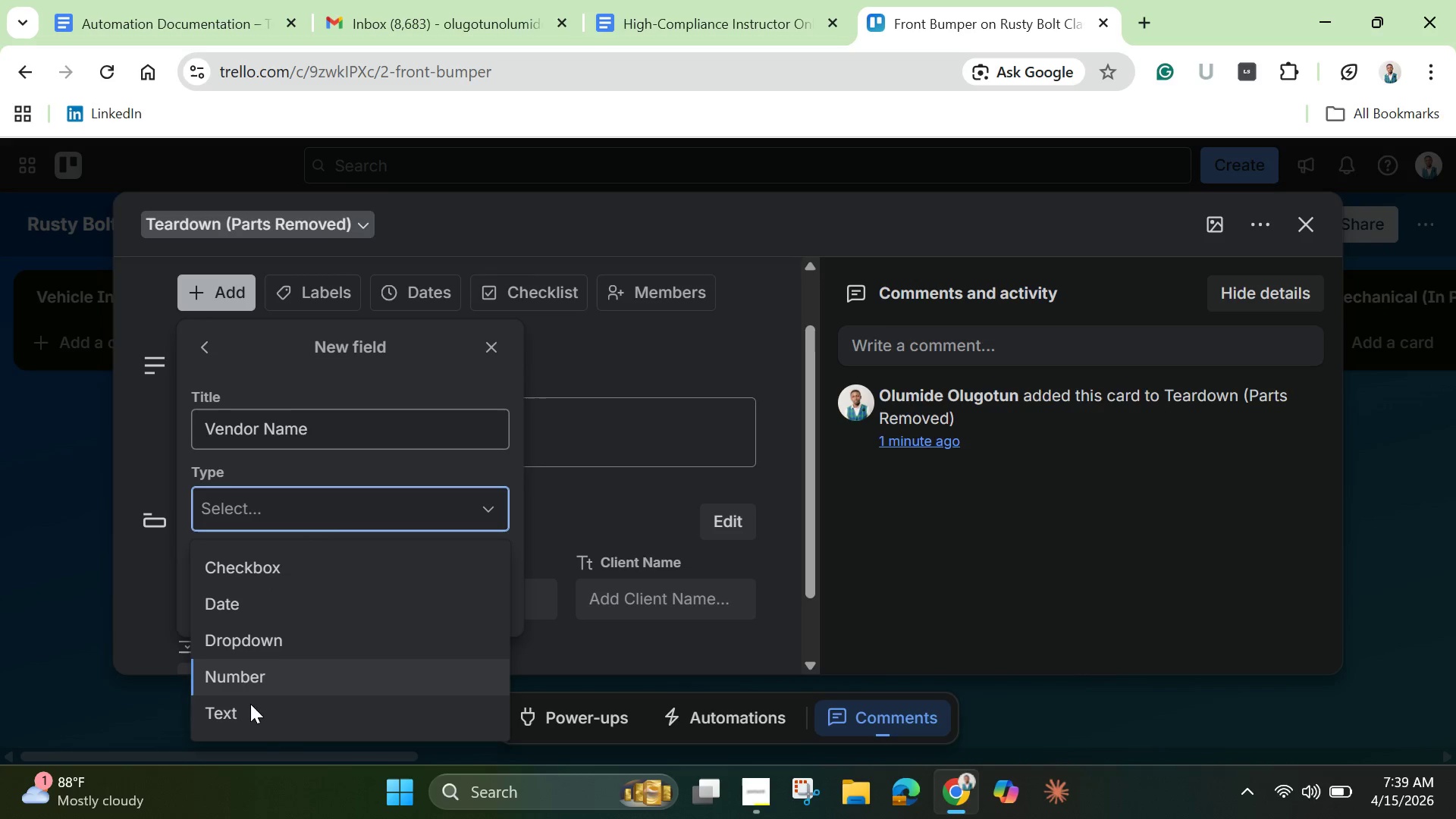 
left_click([250, 705])
 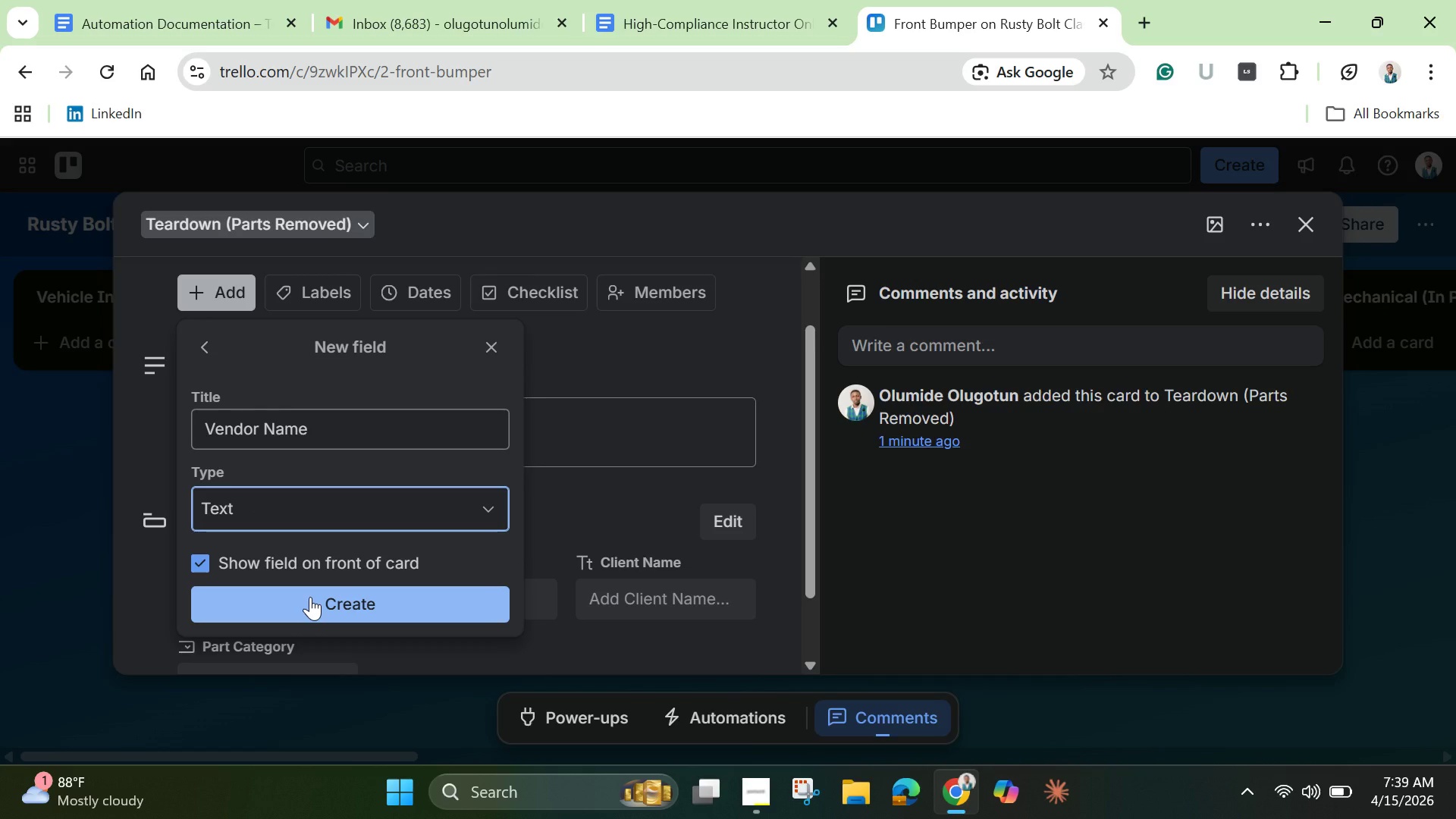 
left_click([310, 597])
 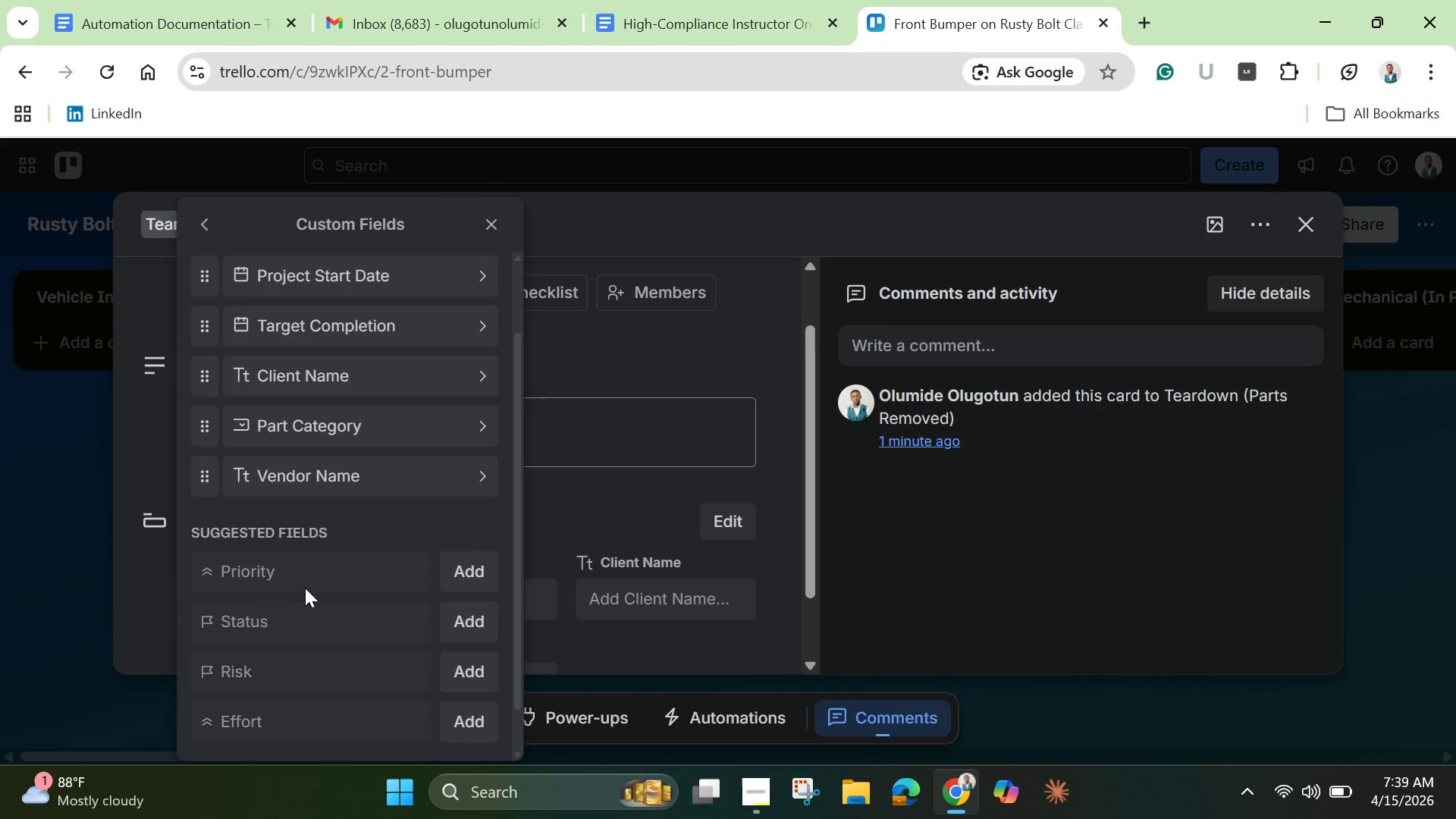 
scroll: coordinate [300, 581], scroll_direction: down, amount: 3.0
 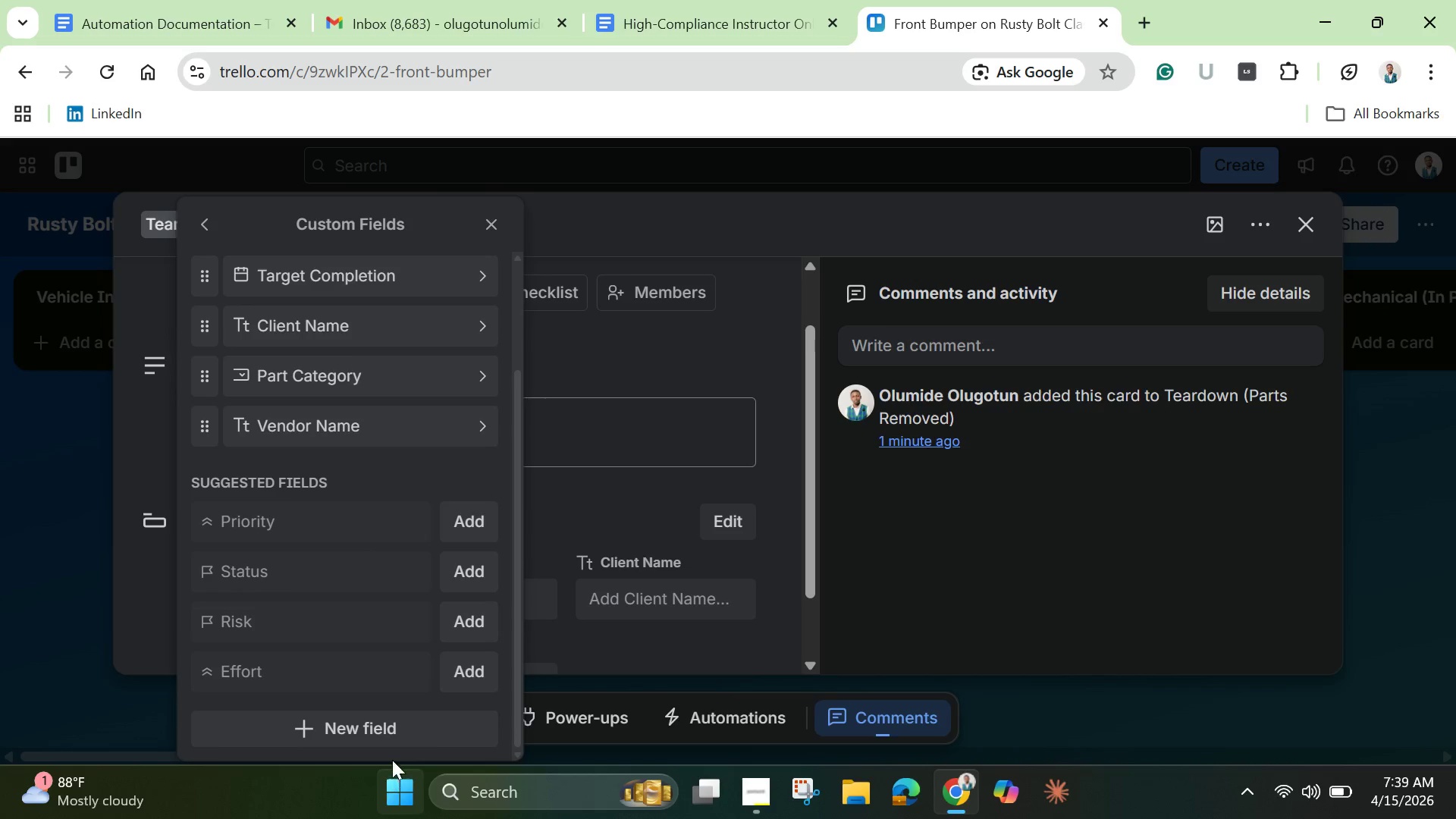 
left_click([390, 735])
 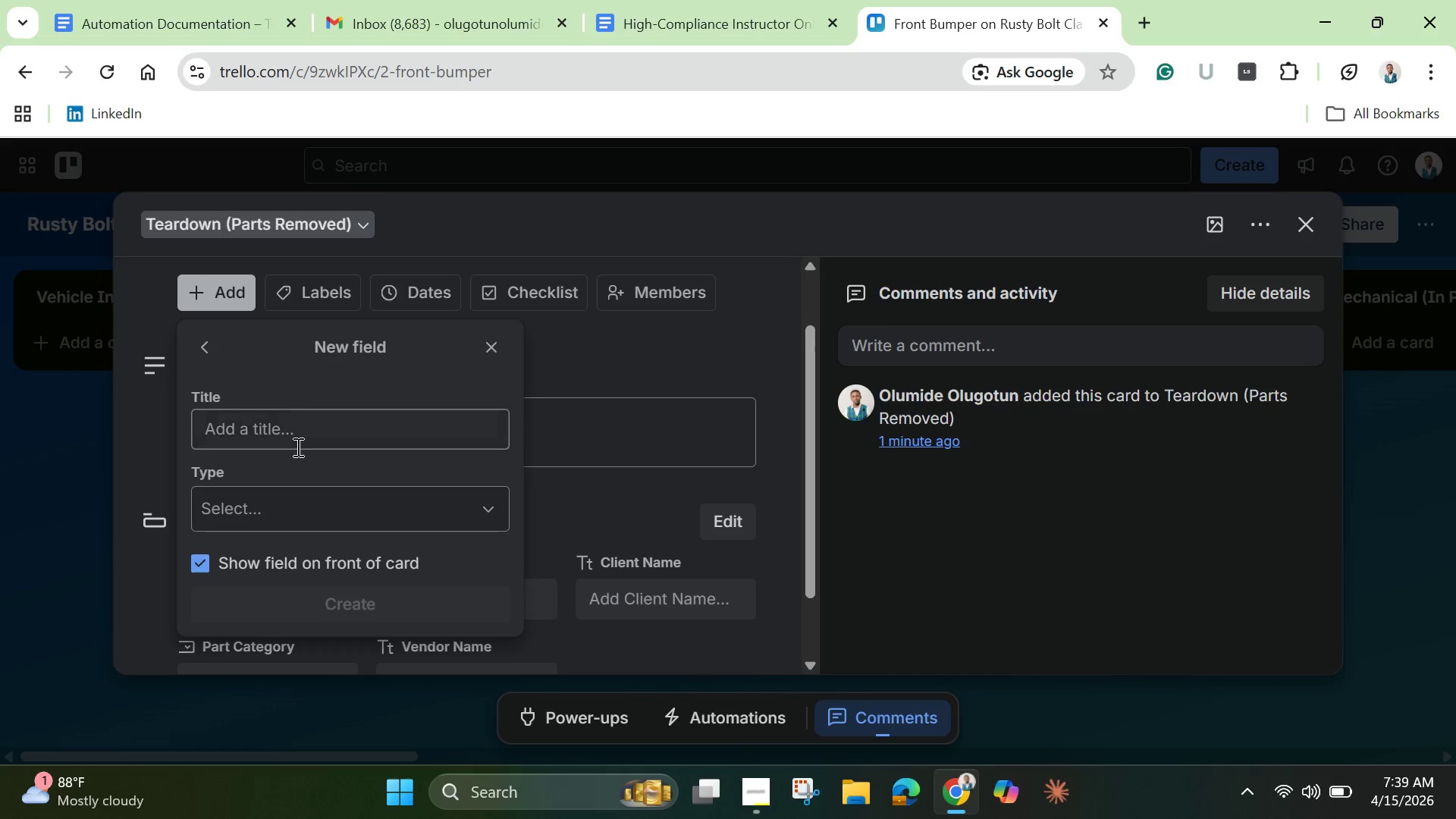 
left_click([291, 428])
 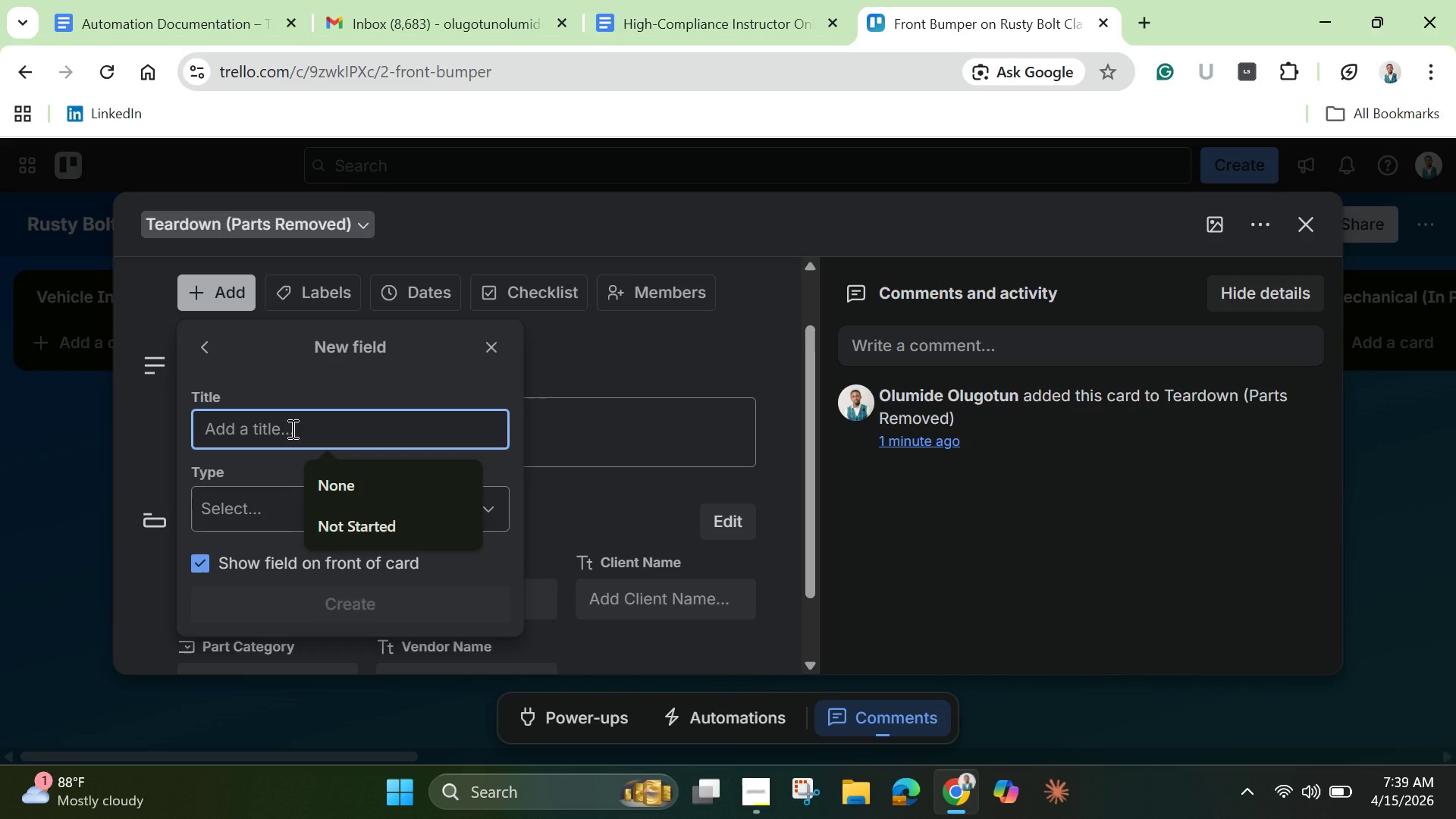 
wait(5.72)
 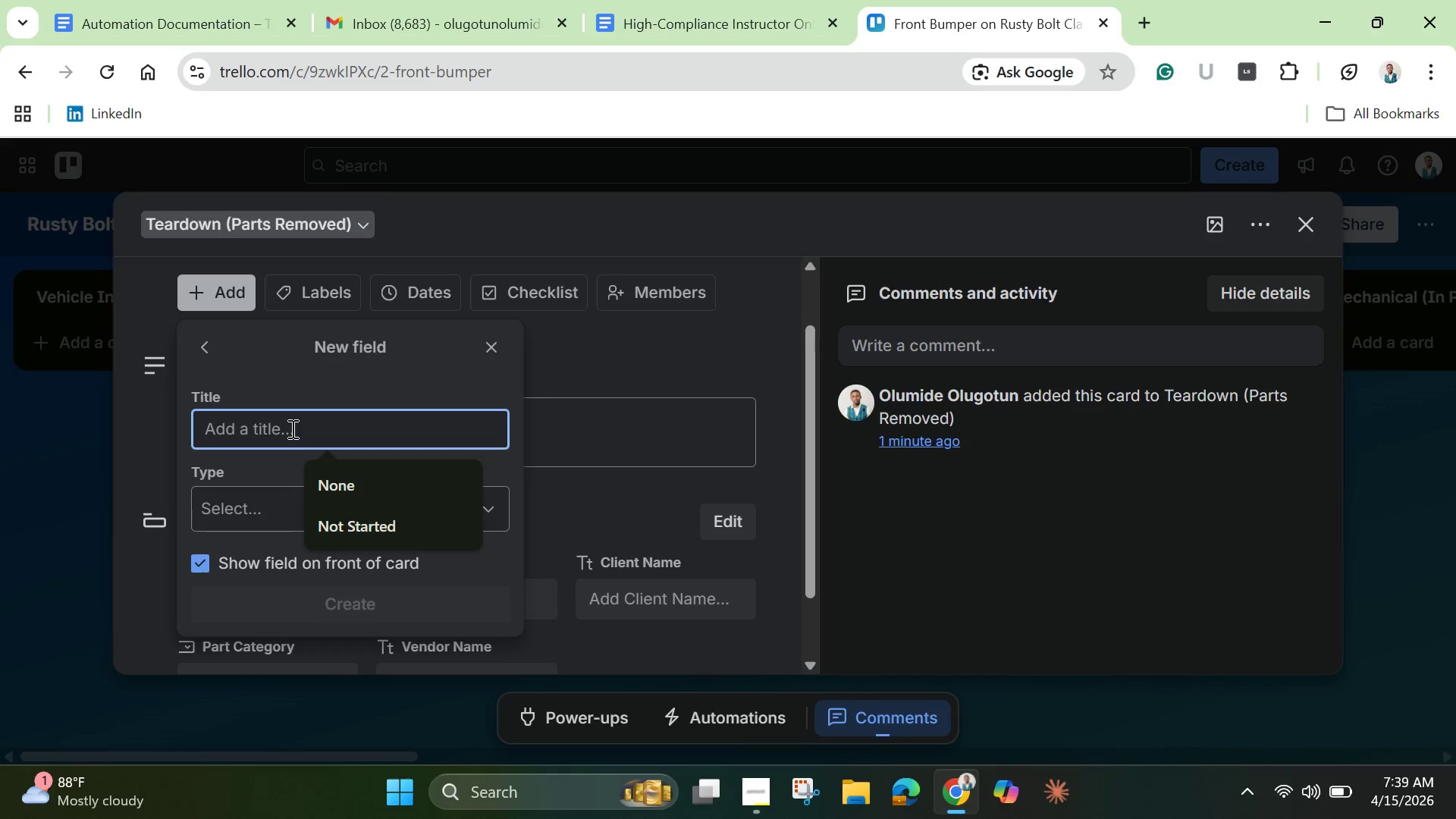 
type(Expected Return Date)
 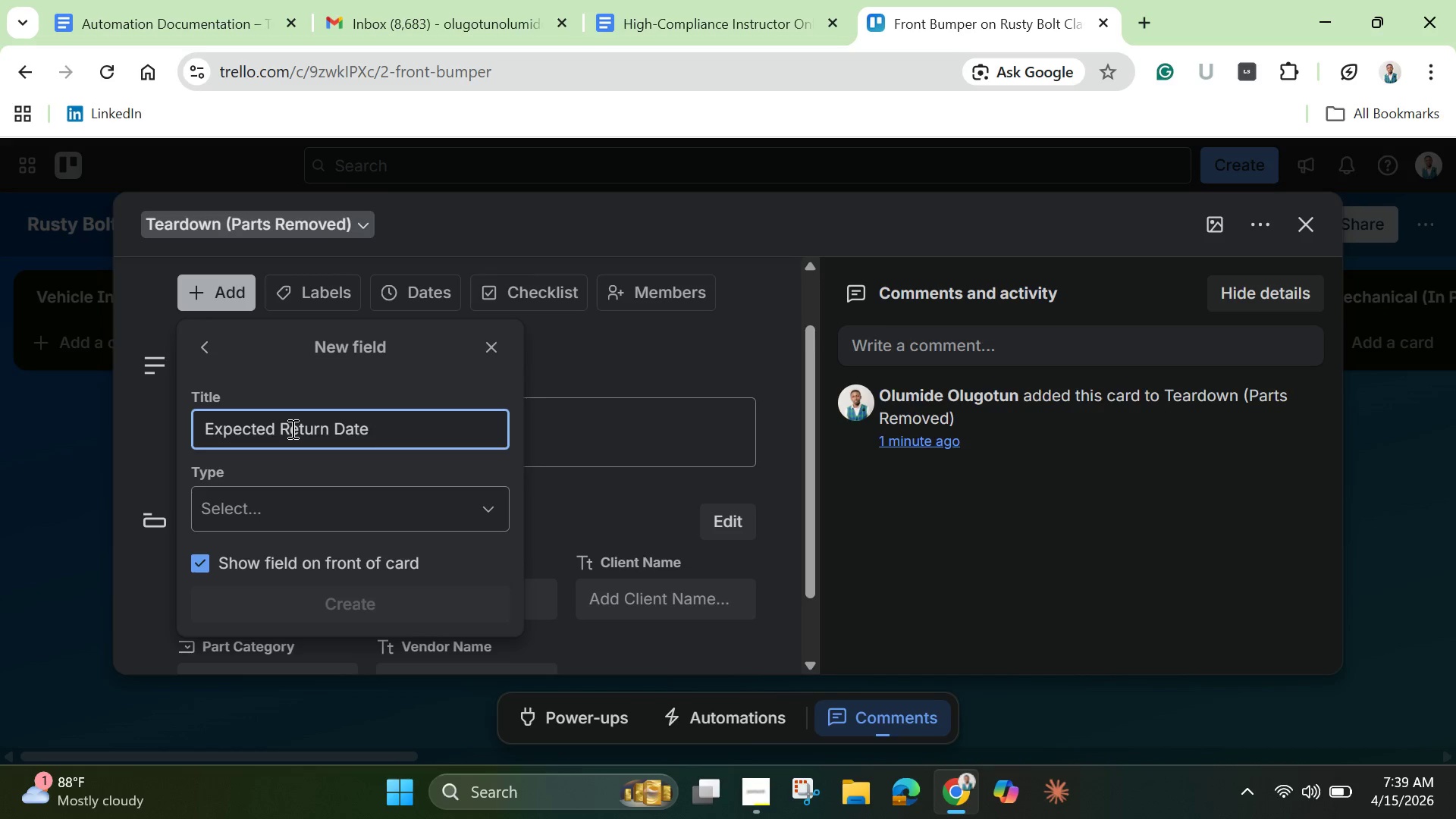 
left_click([348, 489])
 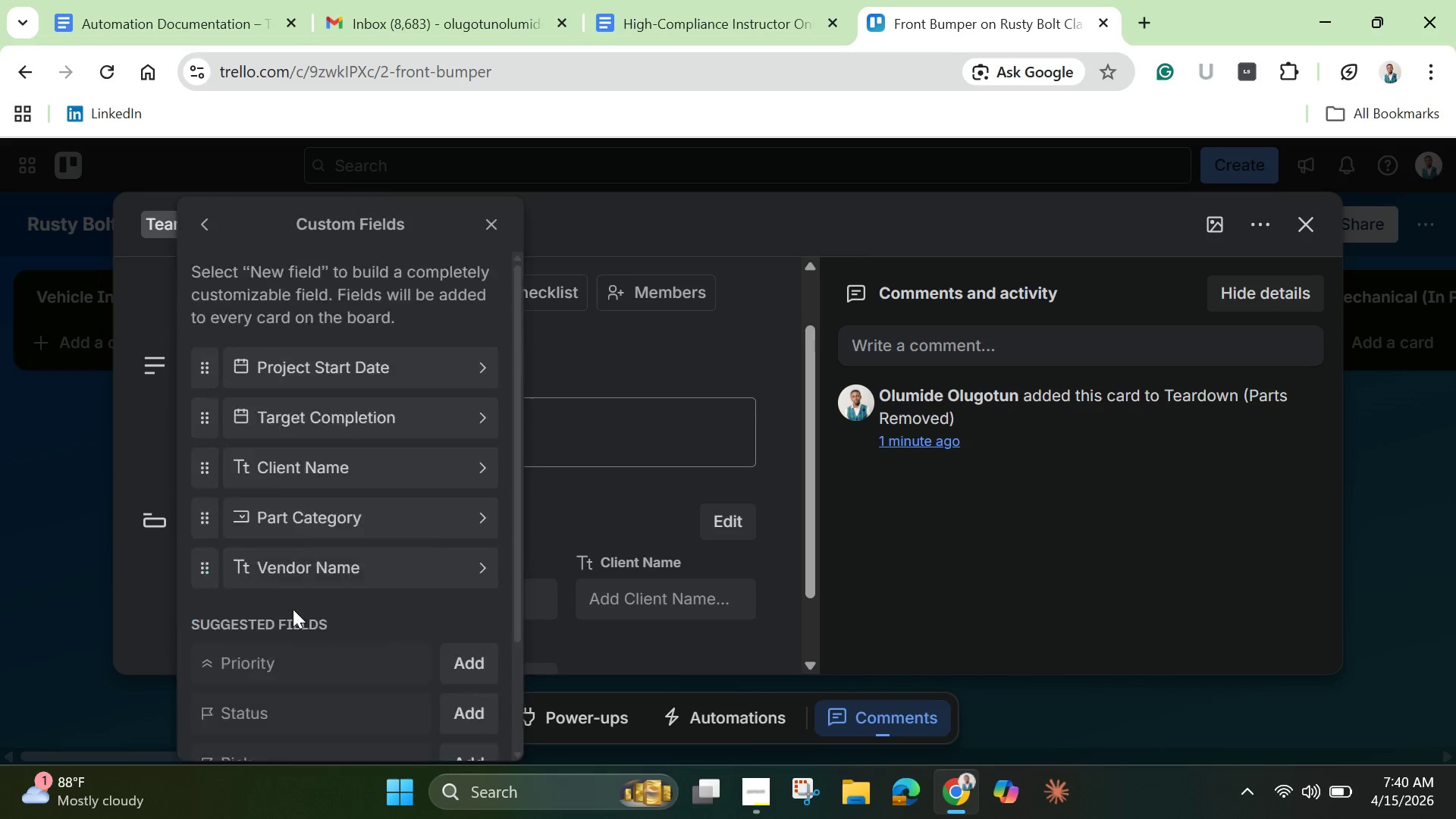 
scroll: coordinate [293, 570], scroll_direction: down, amount: 3.0
 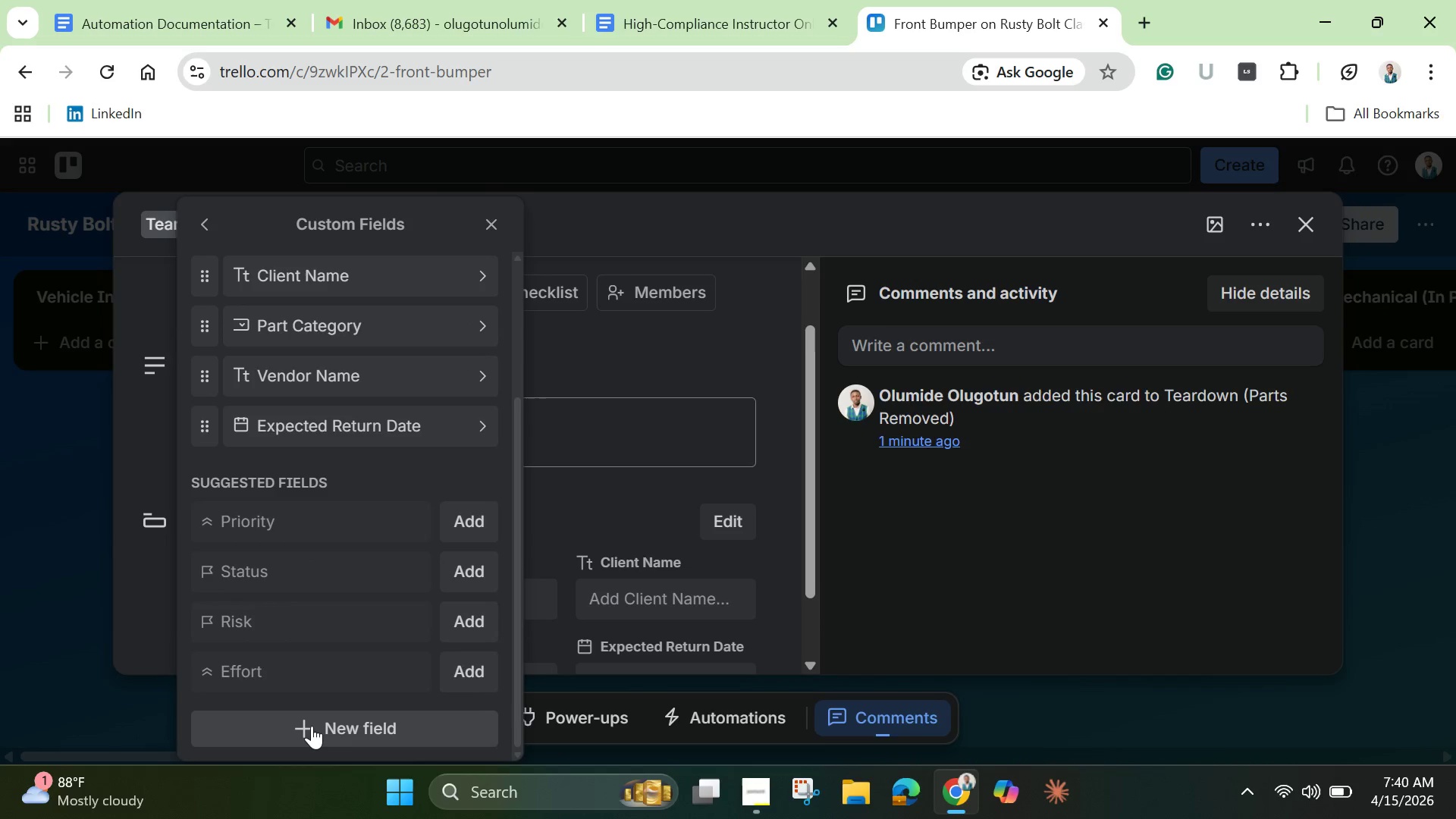 
left_click([312, 726])
 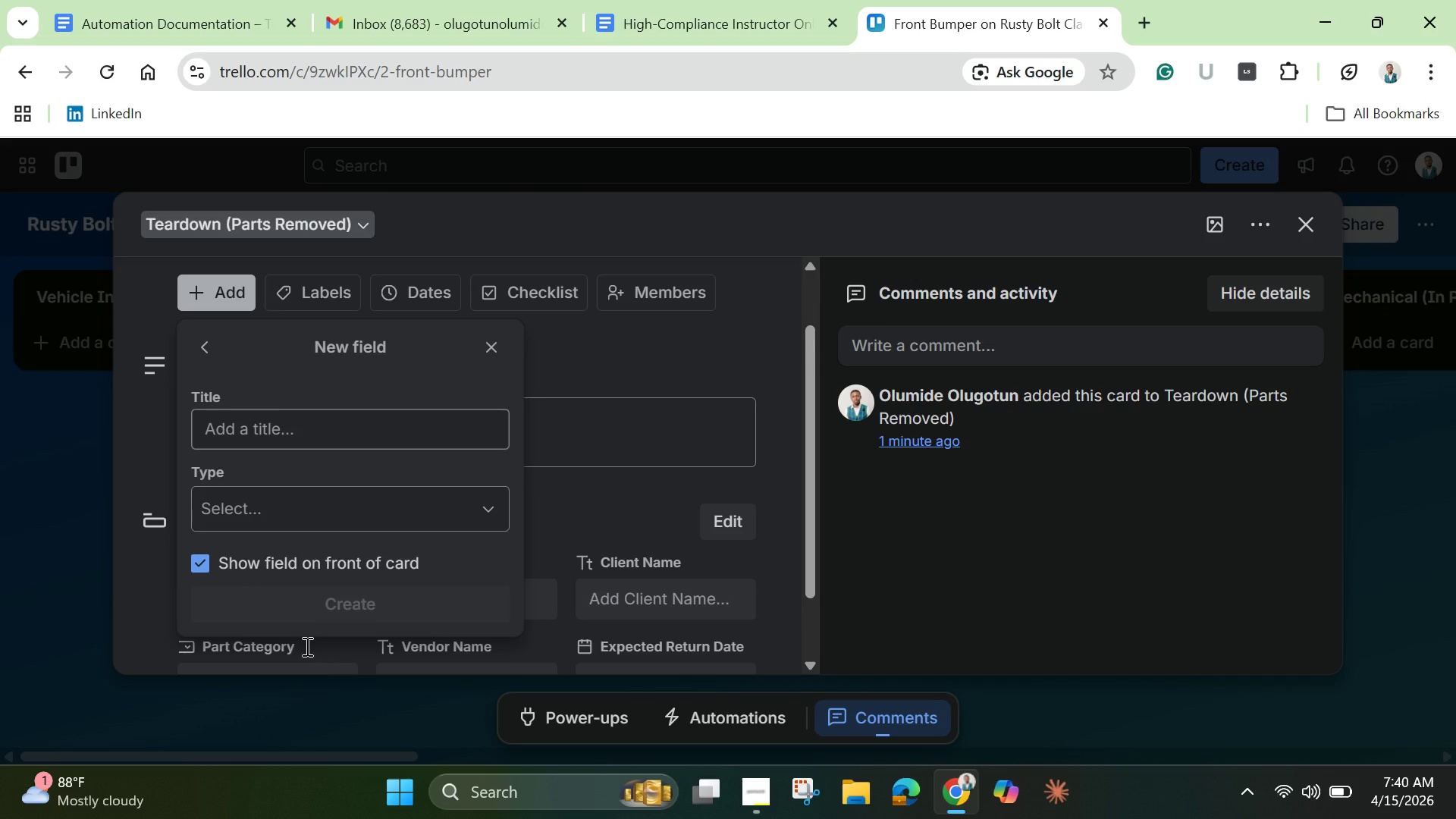 
scroll: coordinate [306, 646], scroll_direction: down, amount: 1.0
 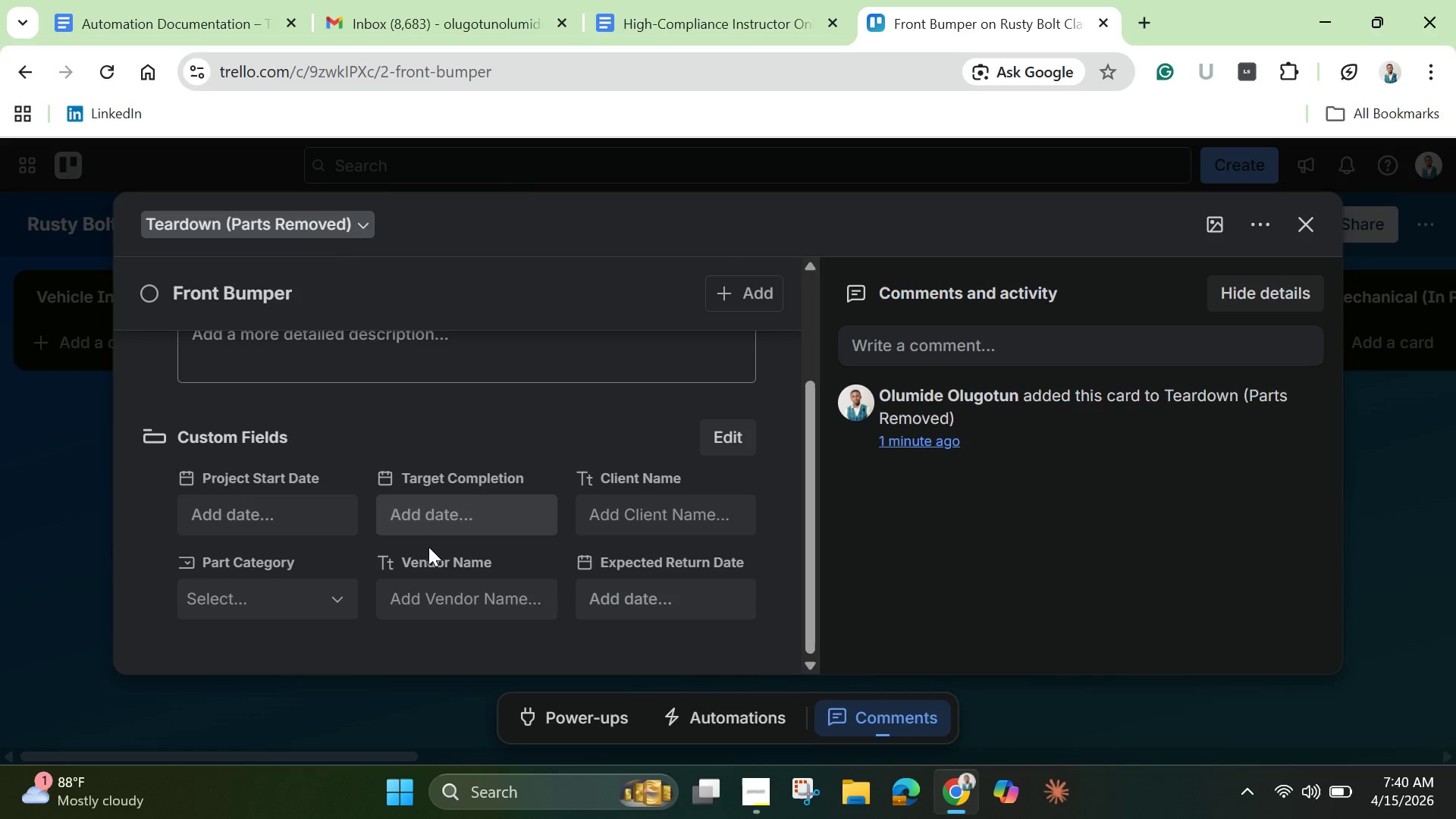 
scroll: coordinate [492, 483], scroll_direction: up, amount: 1.0
 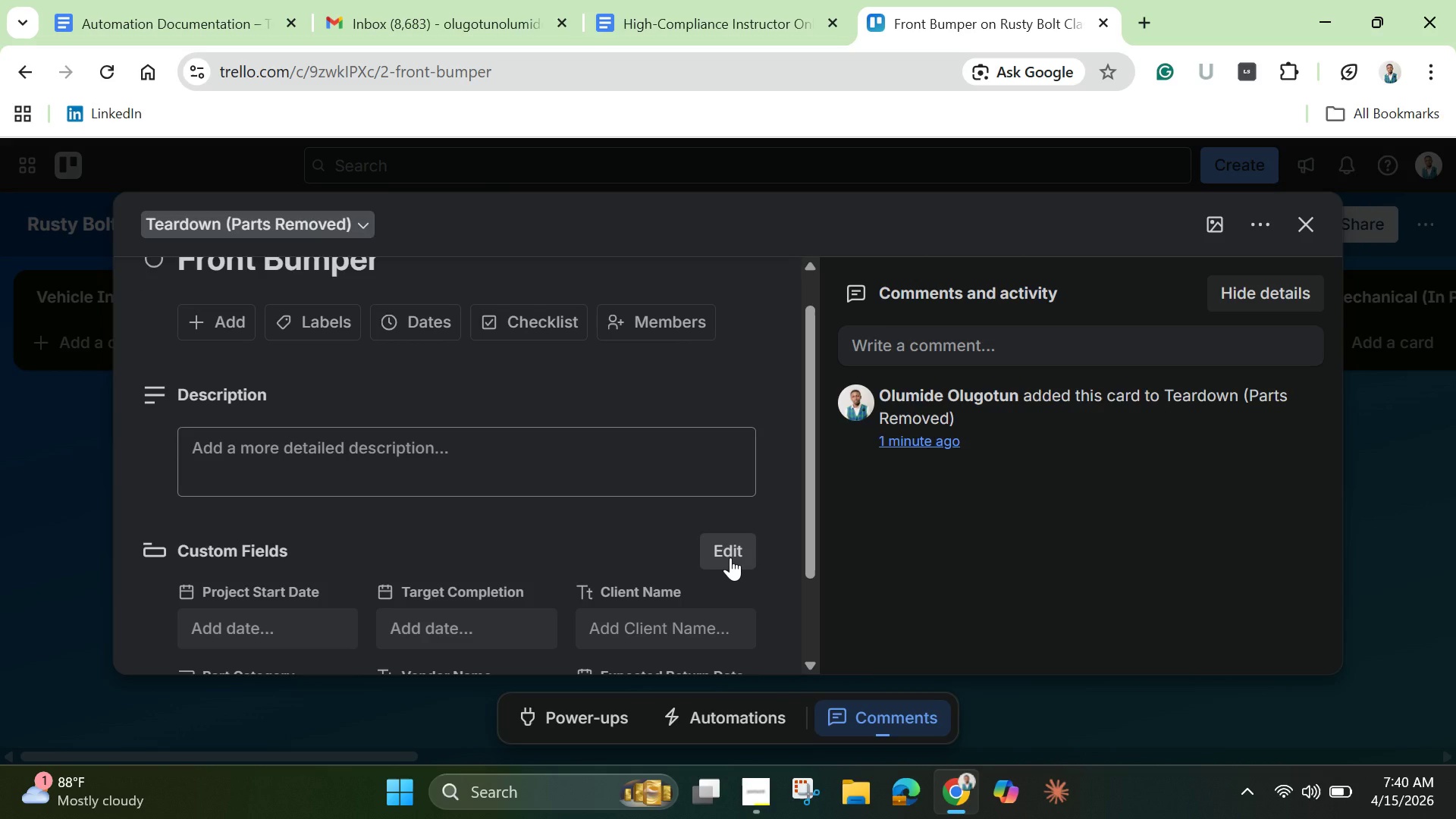 
scroll: coordinate [730, 557], scroll_direction: down, amount: 2.0
 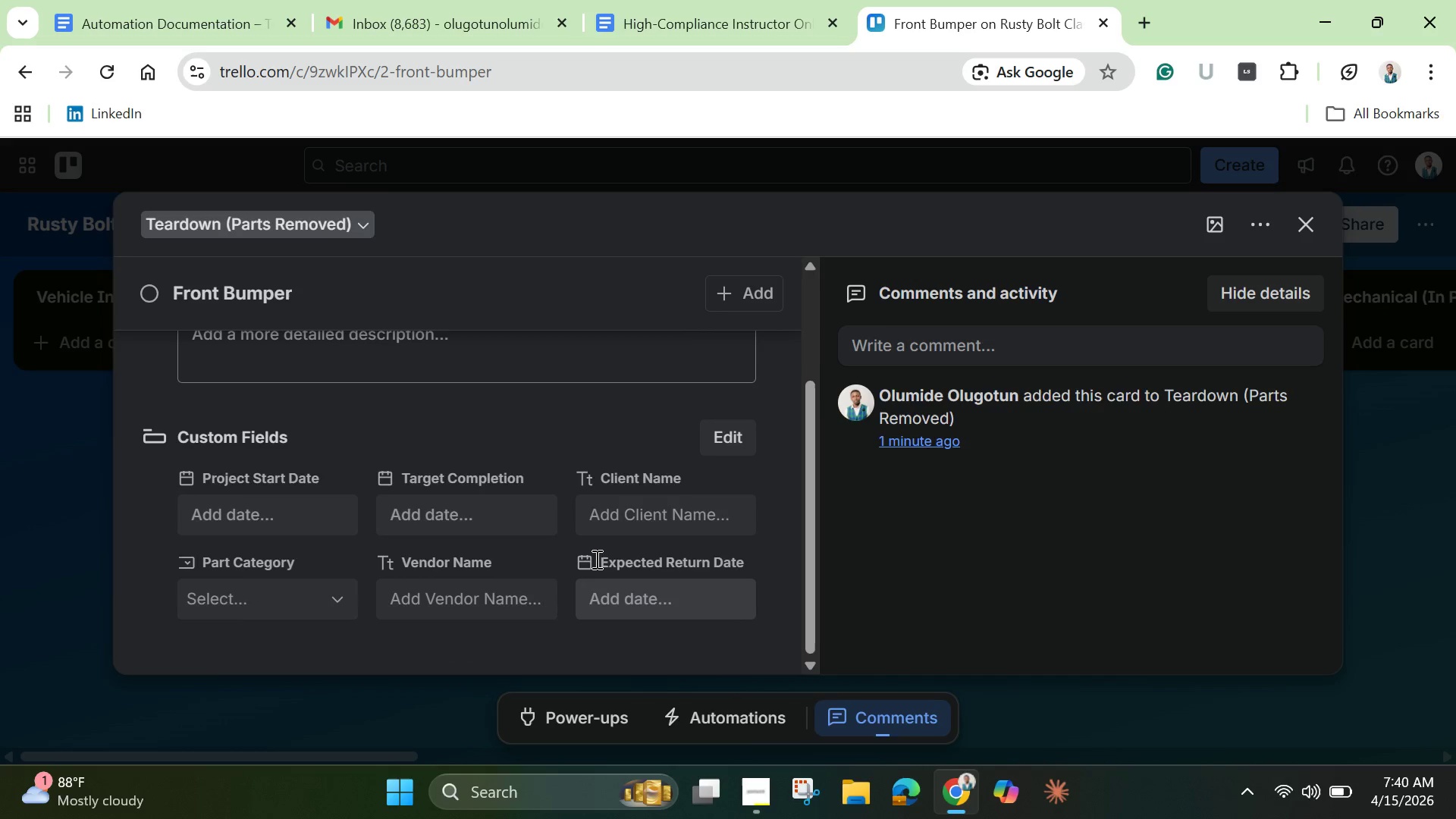 
scroll: coordinate [587, 559], scroll_direction: up, amount: 3.0
 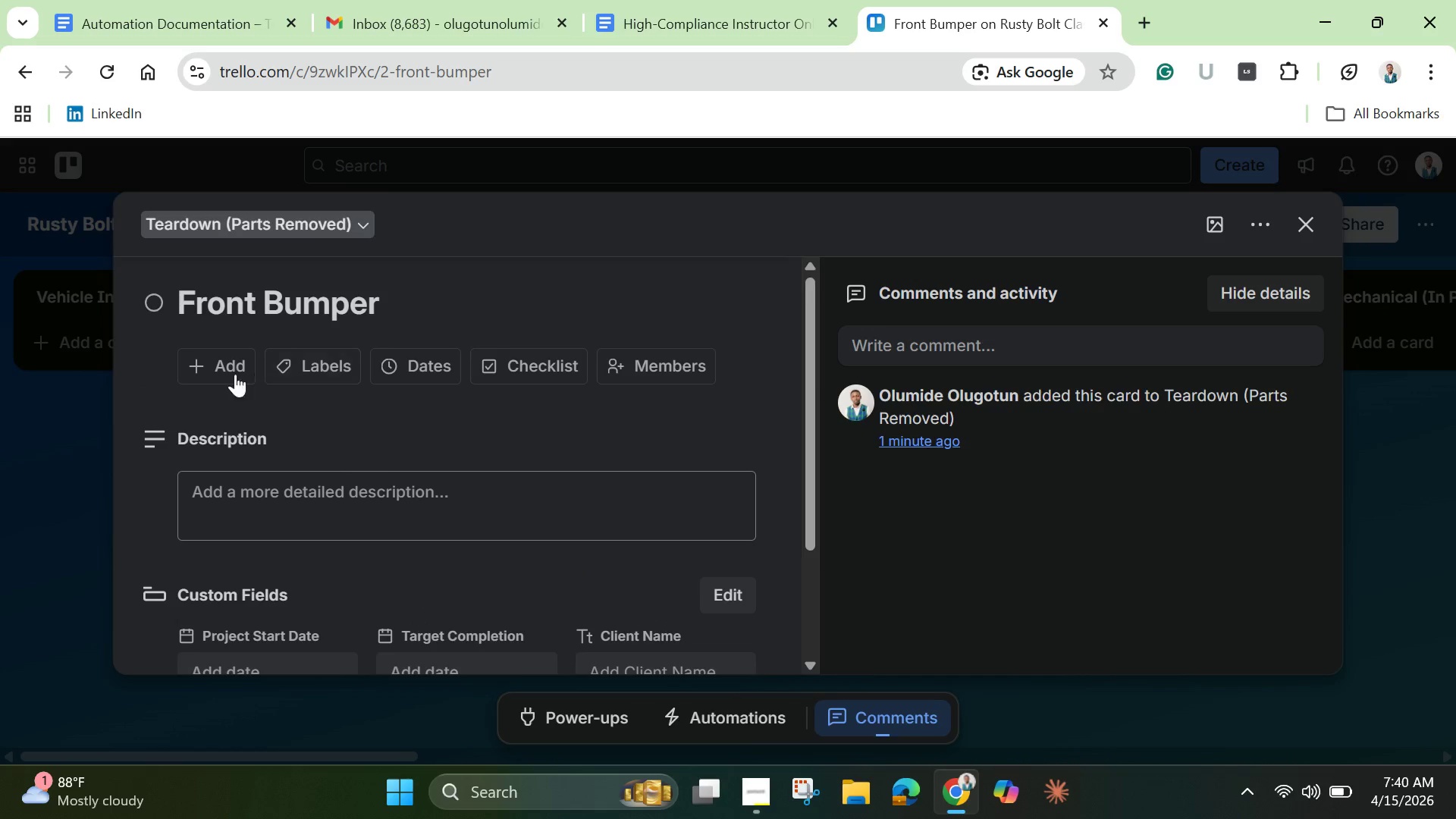 
left_click([206, 356])
 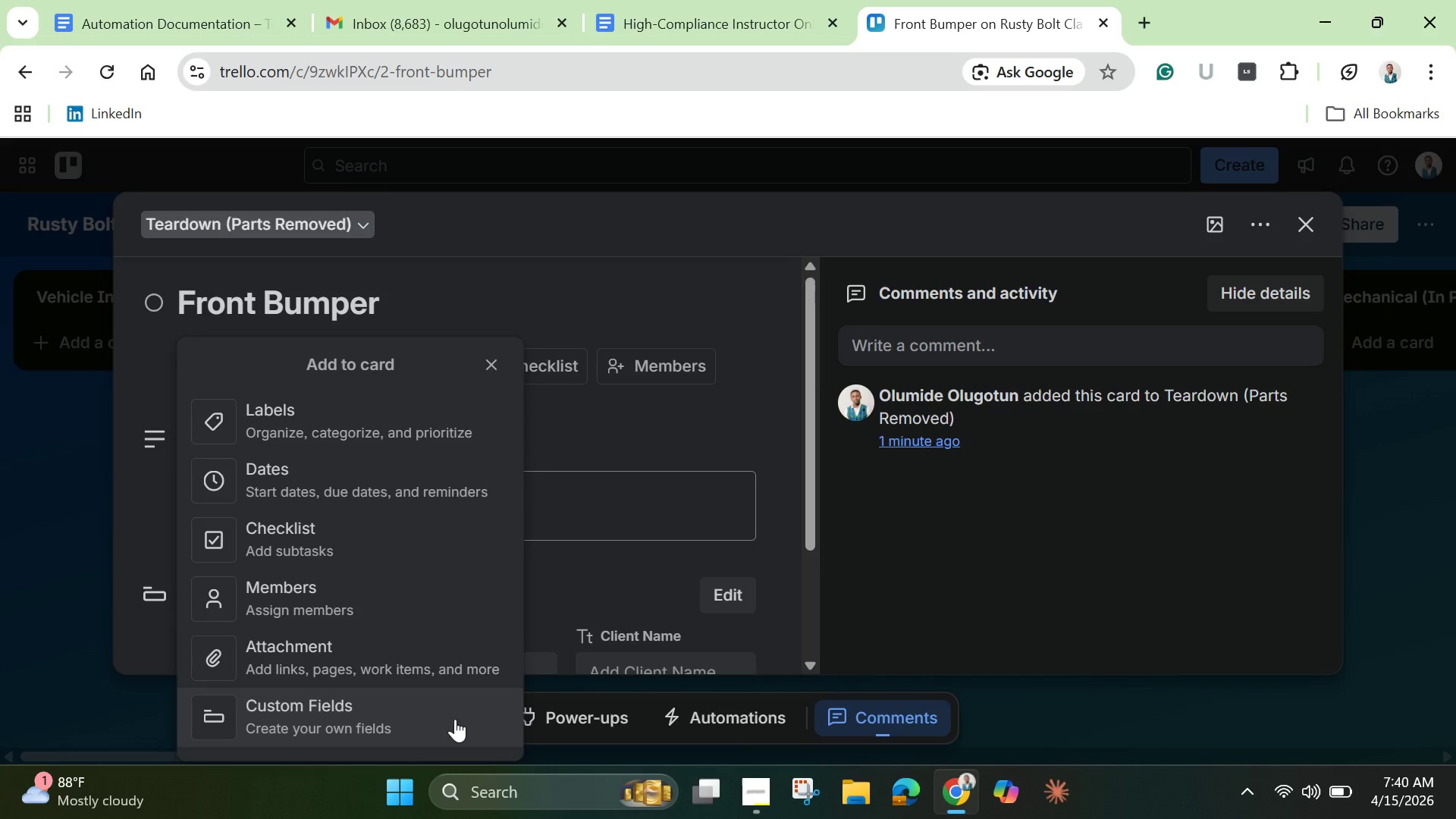 
scroll: coordinate [419, 669], scroll_direction: down, amount: 5.0
 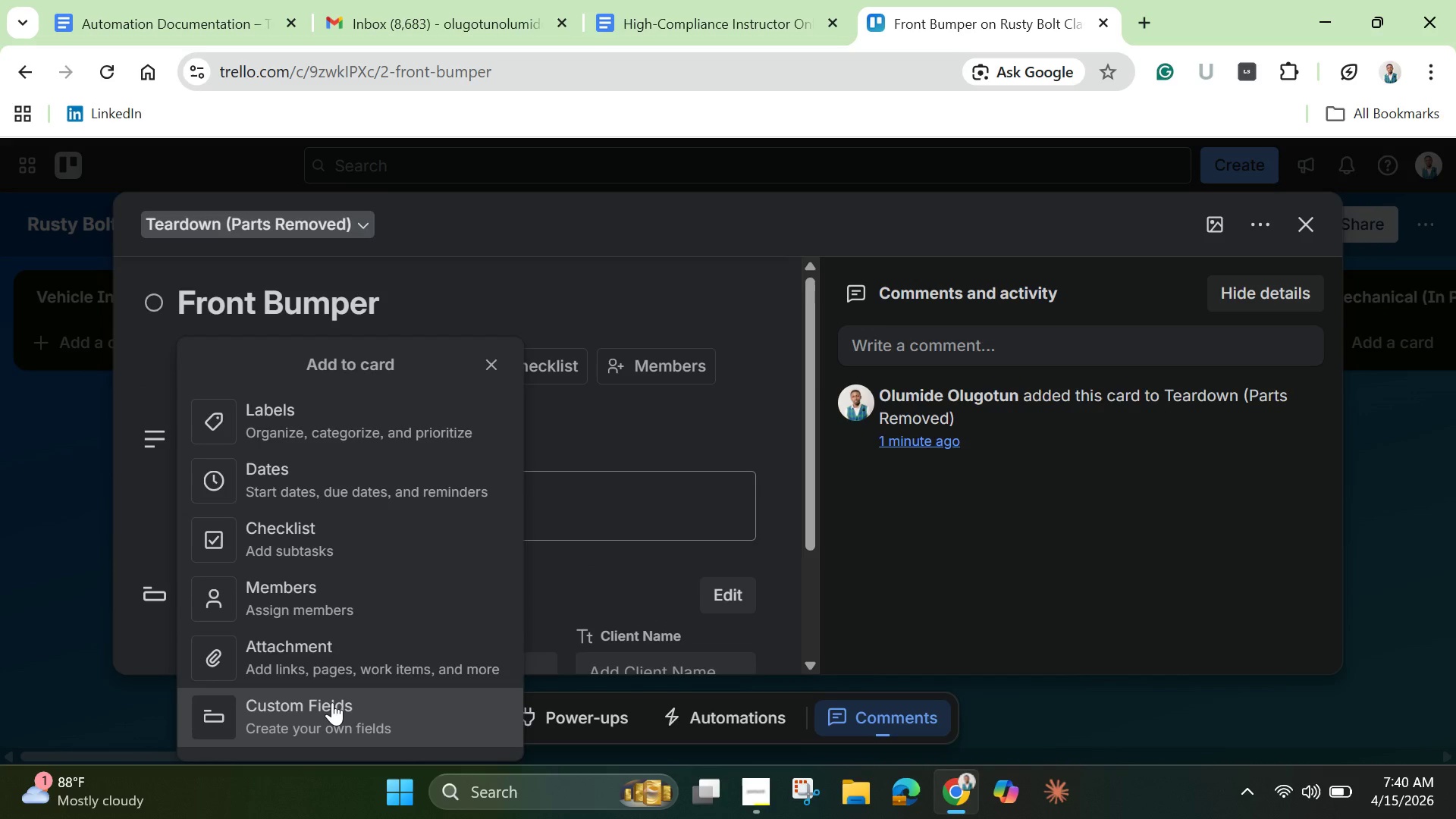 
left_click([332, 702])
 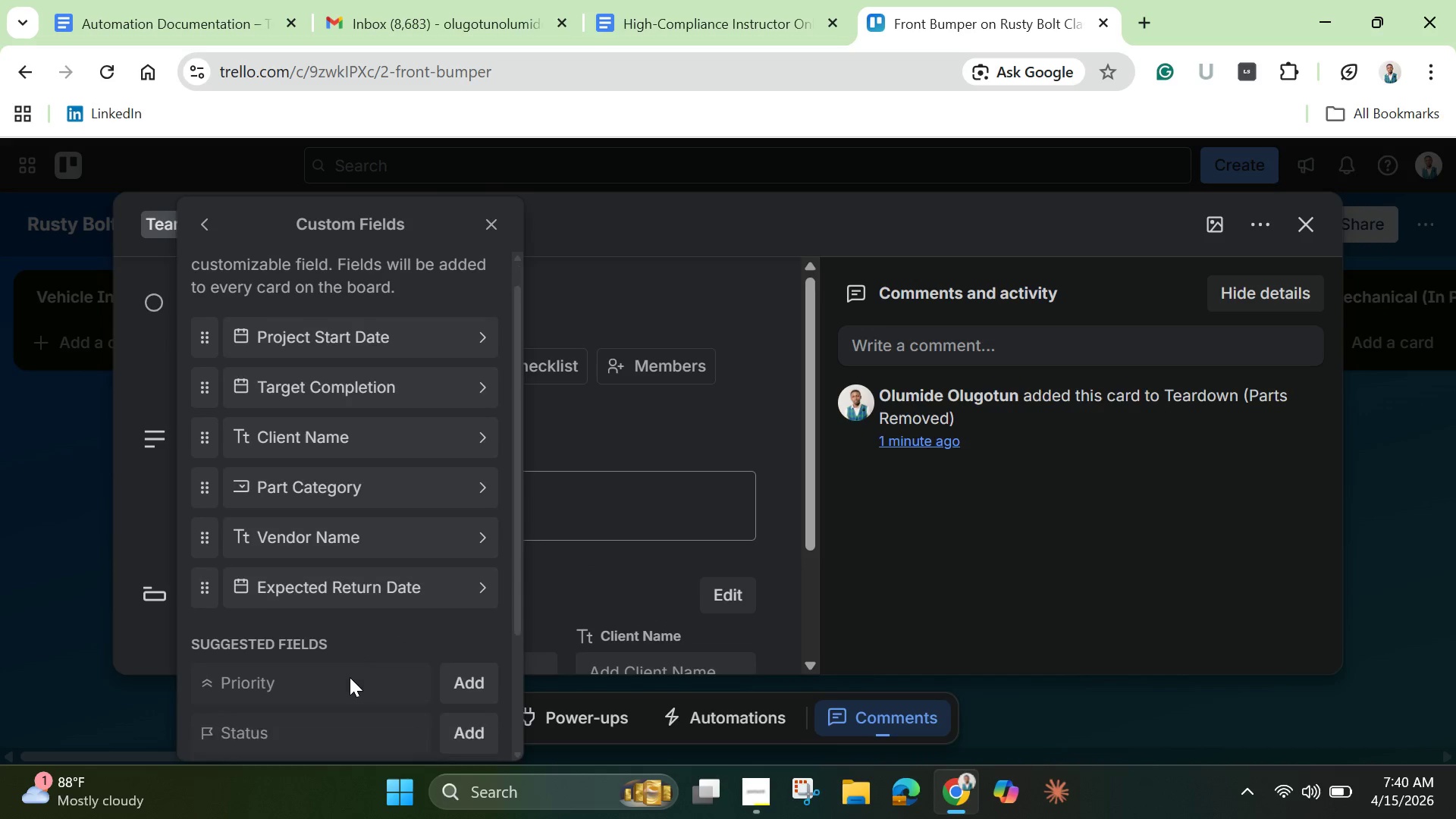 
scroll: coordinate [350, 677], scroll_direction: down, amount: 2.0
 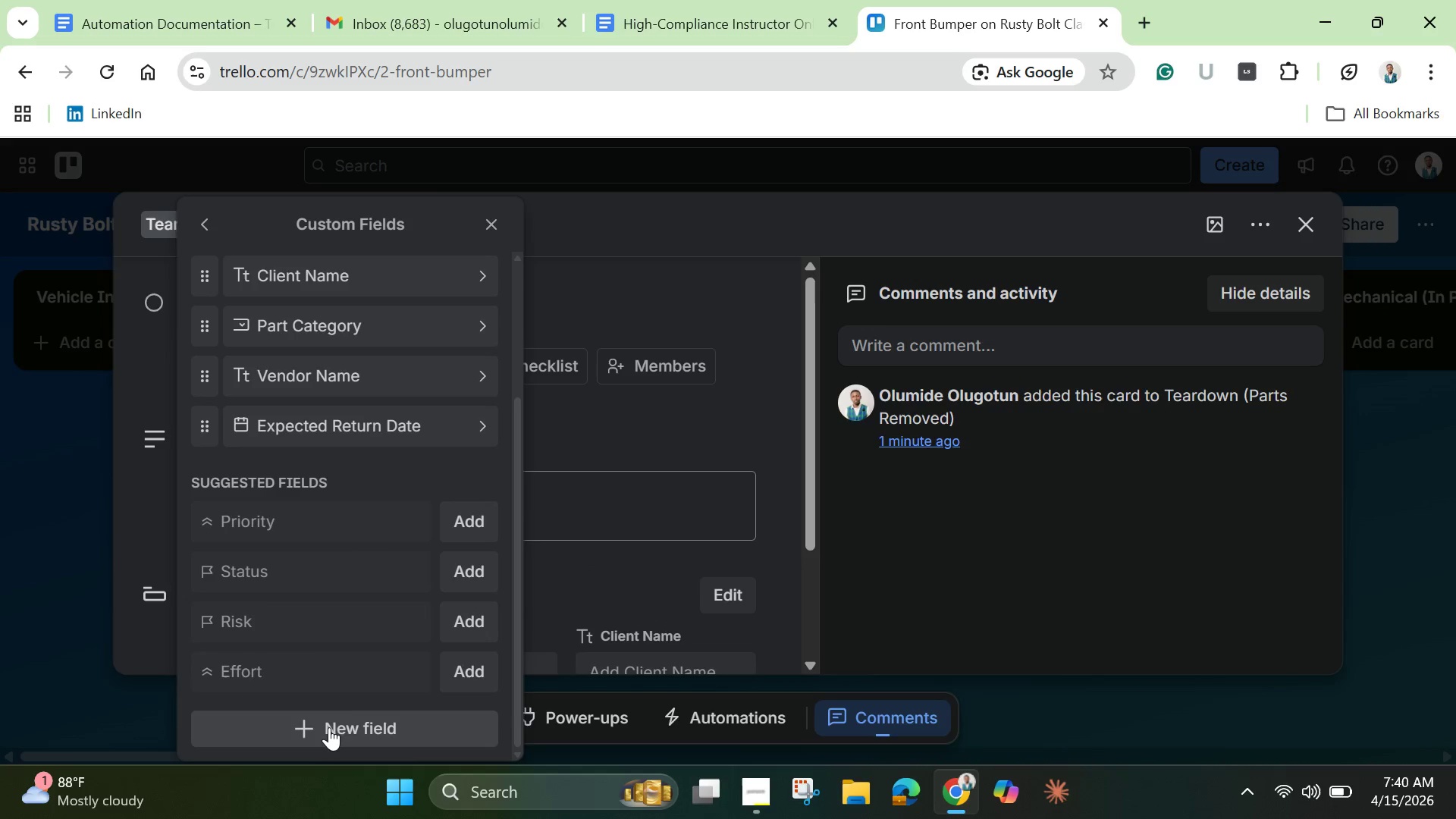 
left_click([333, 723])
 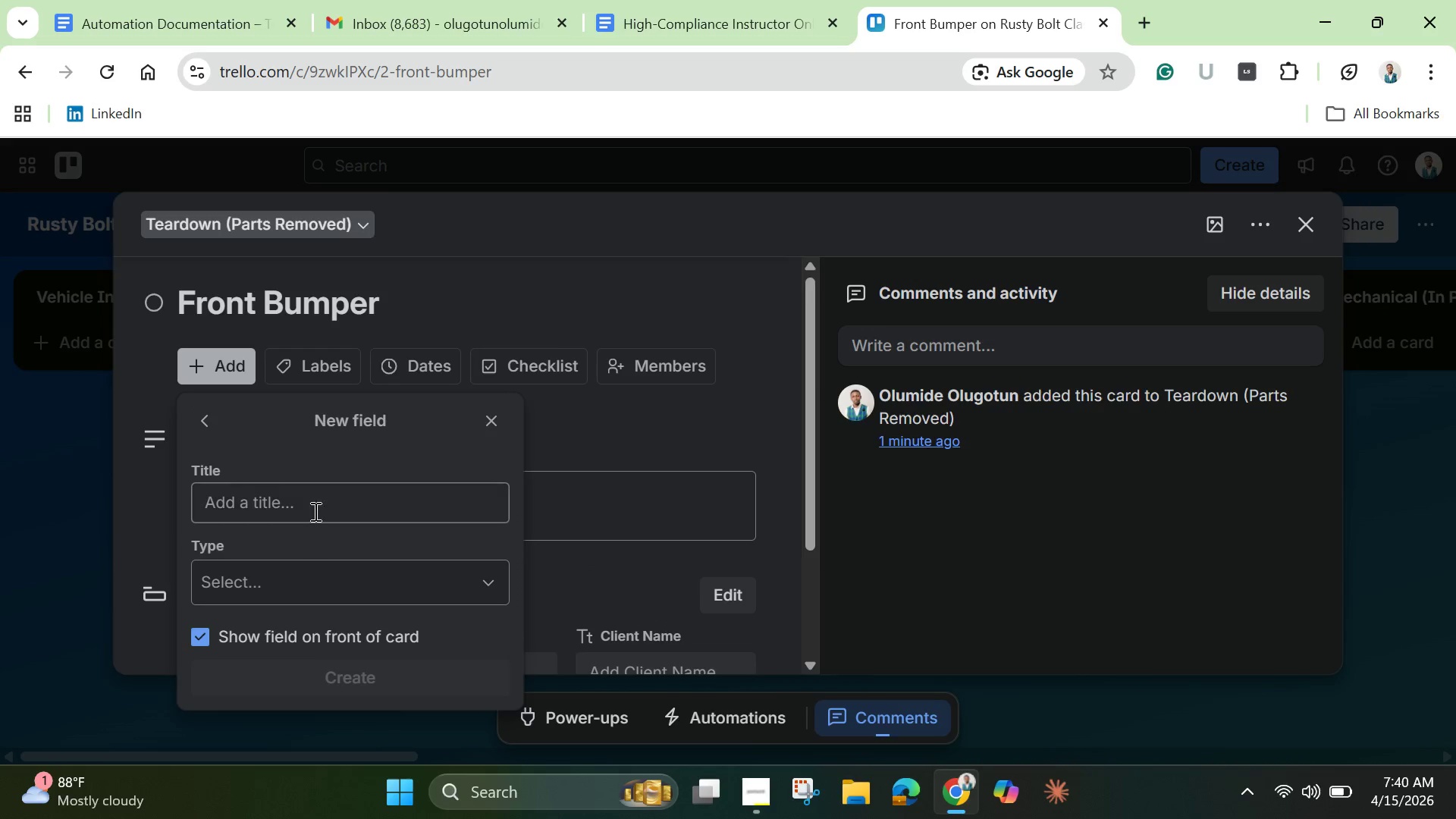 
left_click([315, 506])
 